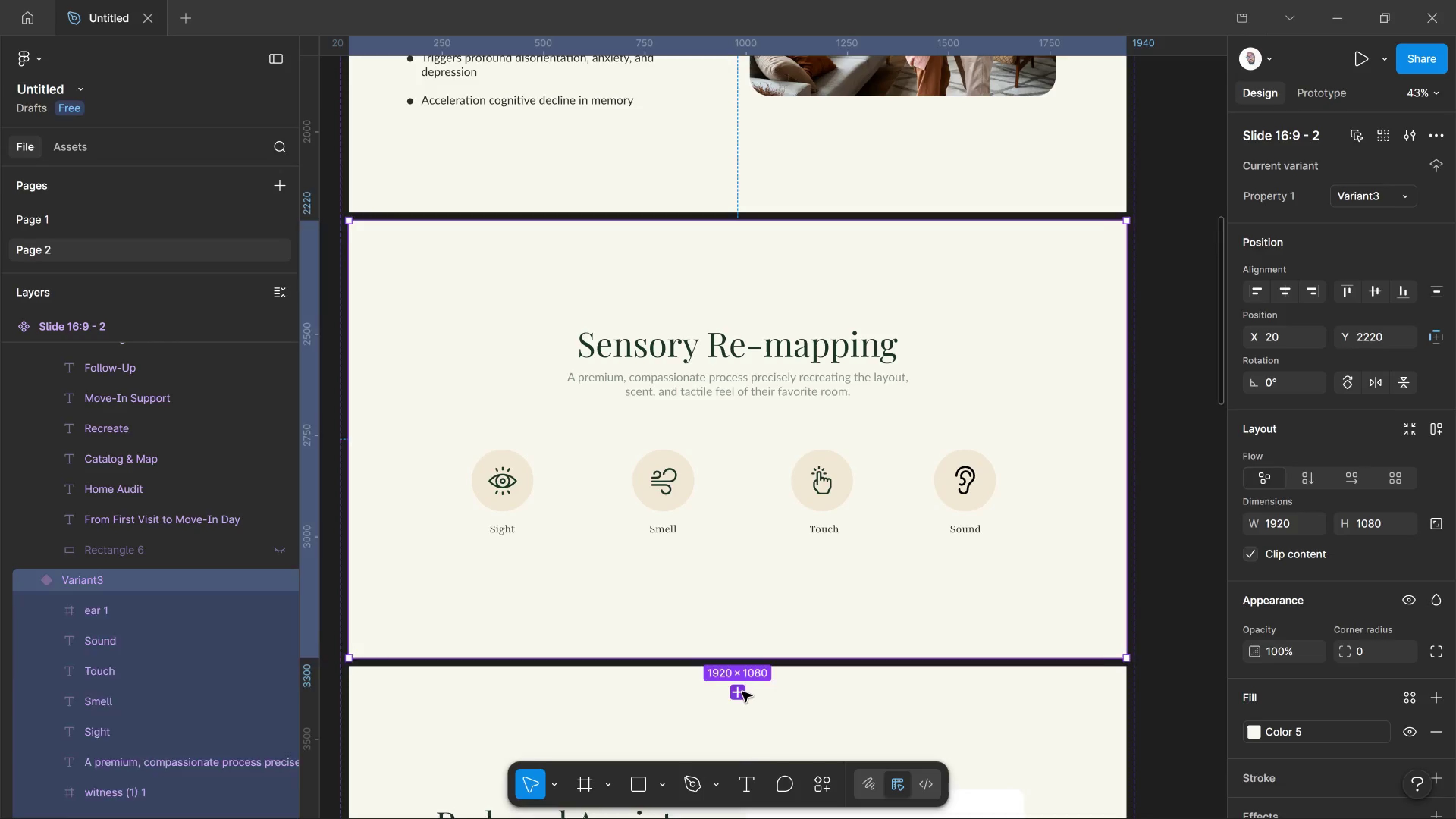 
left_click([744, 692])
 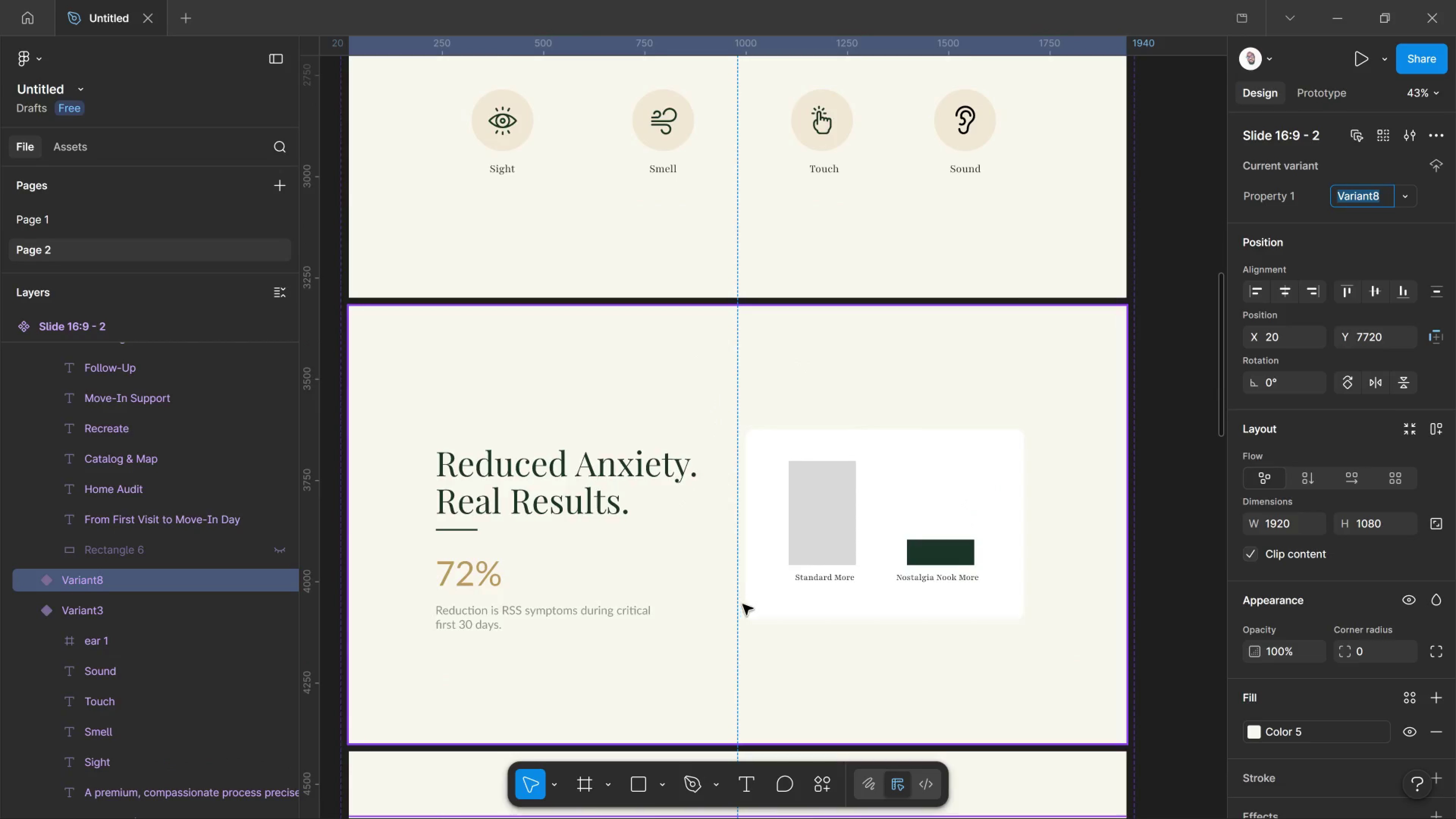 
scroll: coordinate [743, 567], scroll_direction: down, amount: 62.0
 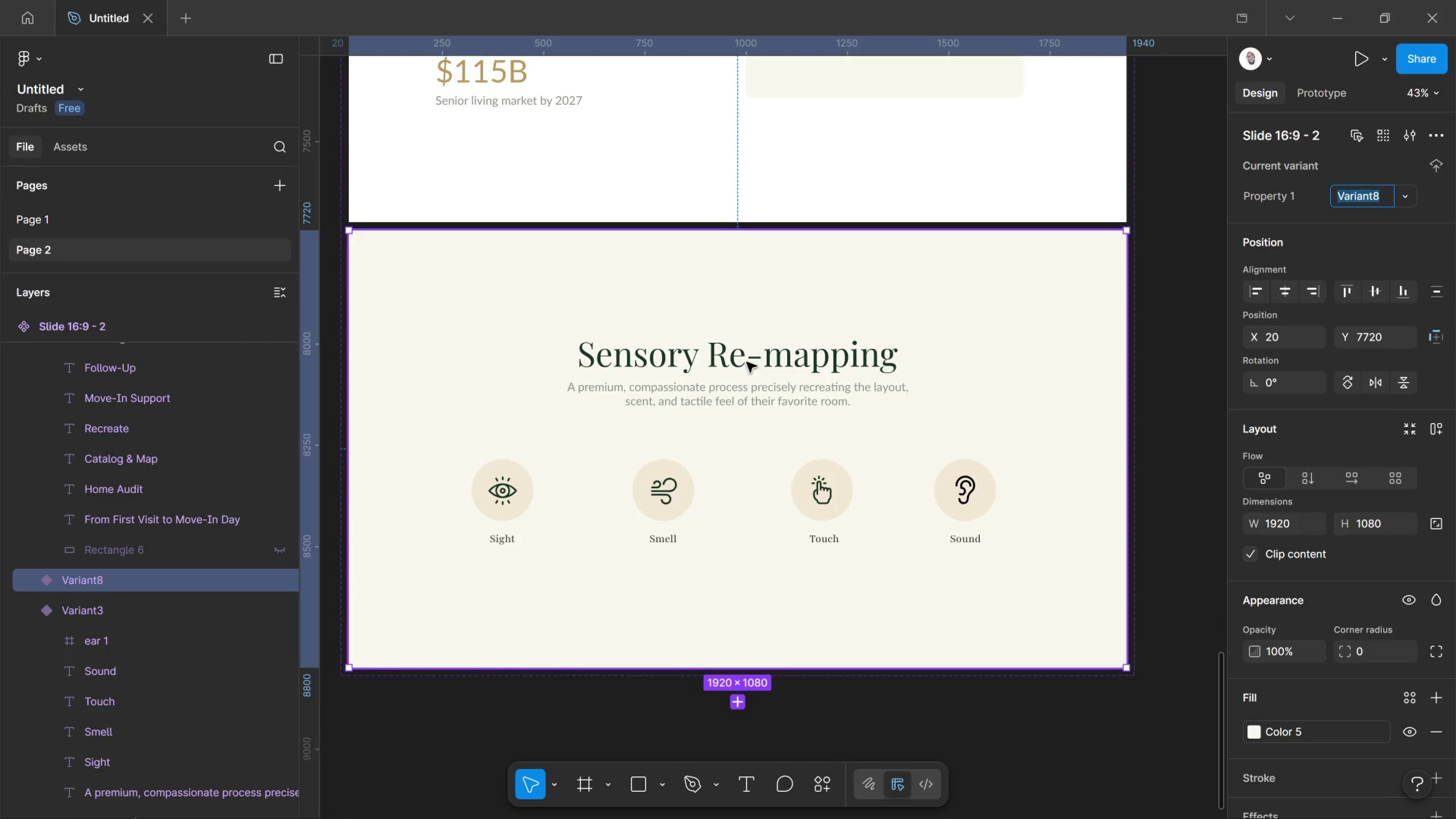 
double_click([747, 362])
 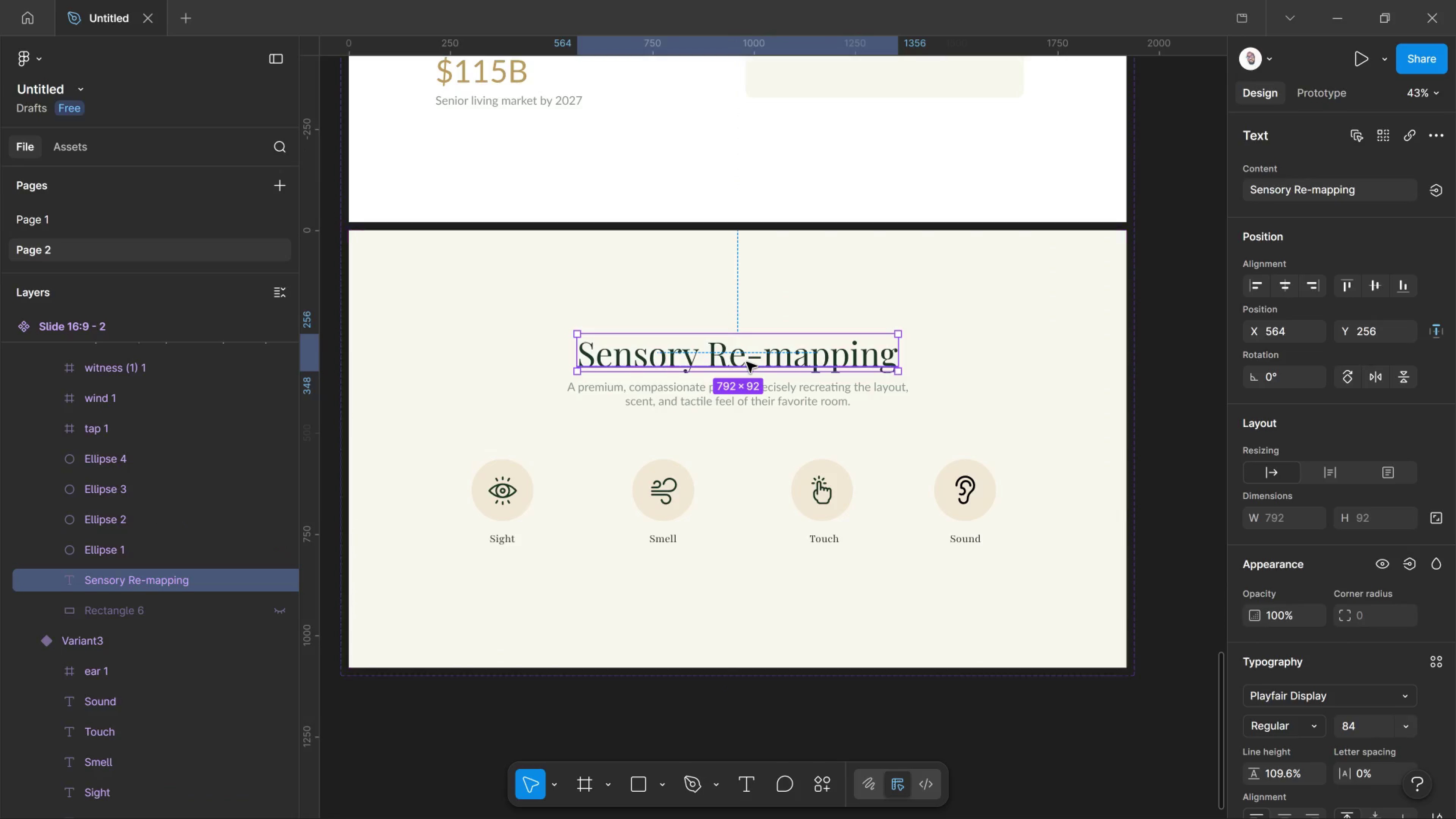 
triple_click([747, 362])
 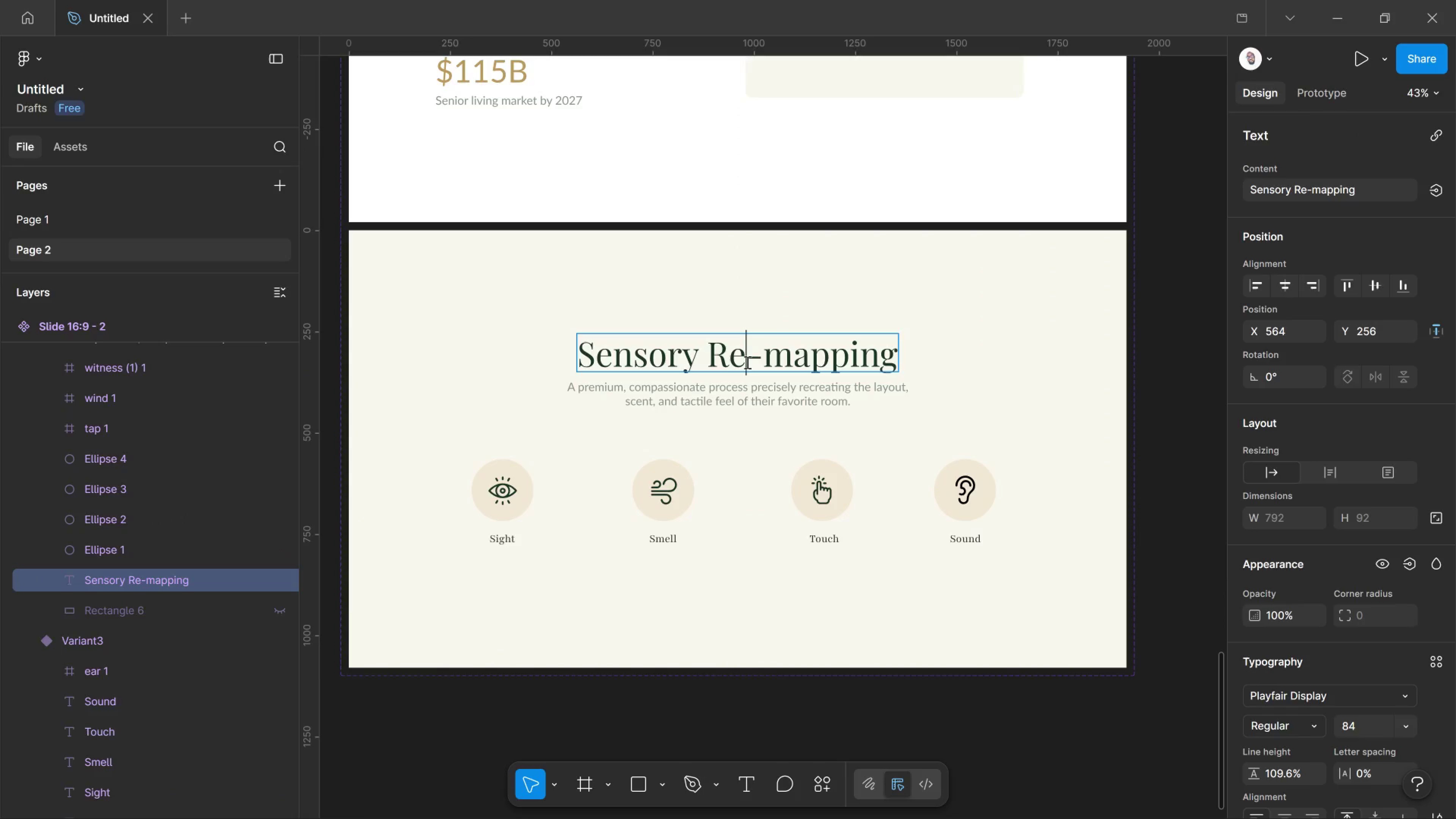 
double_click([747, 362])
 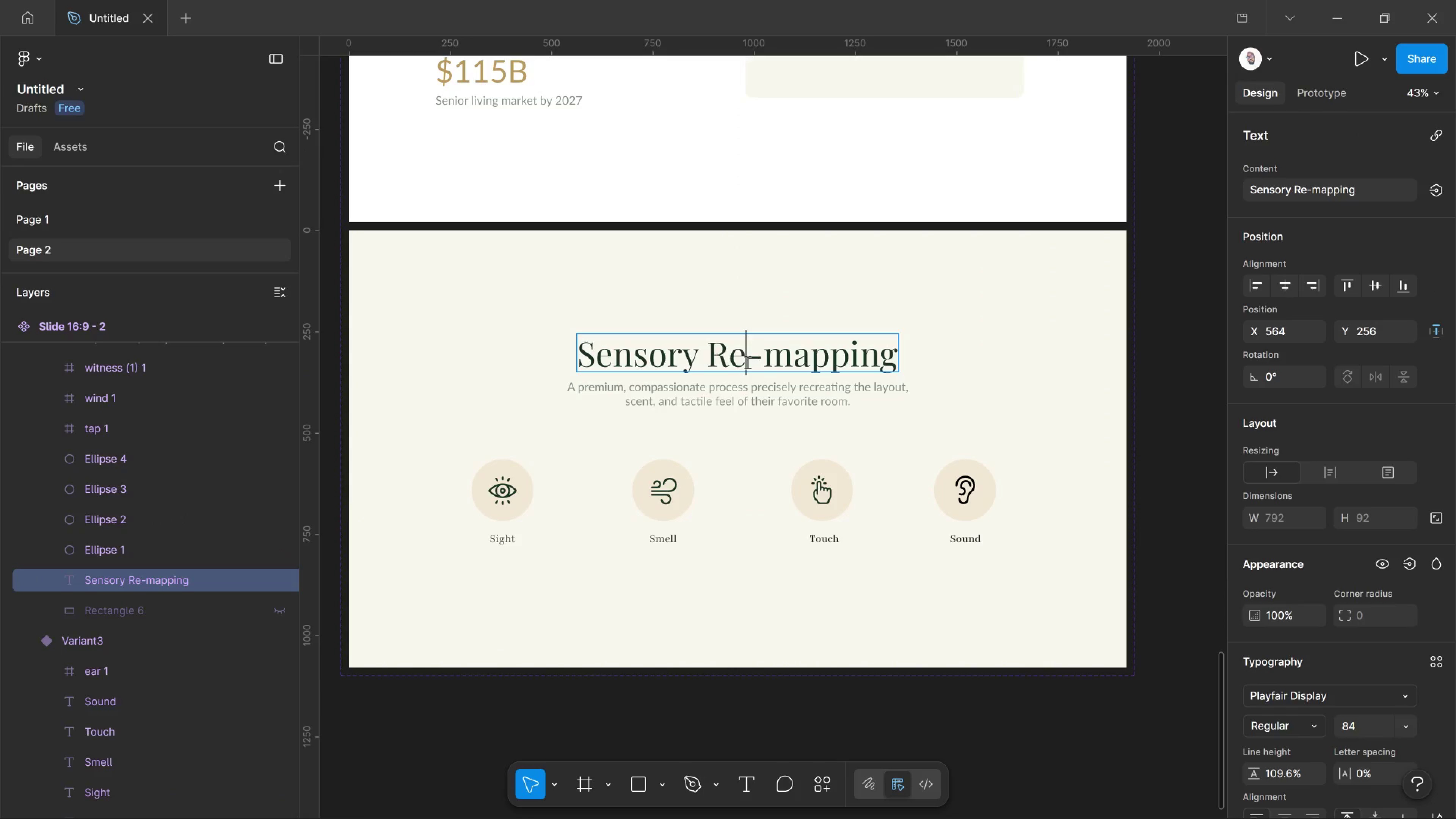 
key(Control+ControlLeft)
 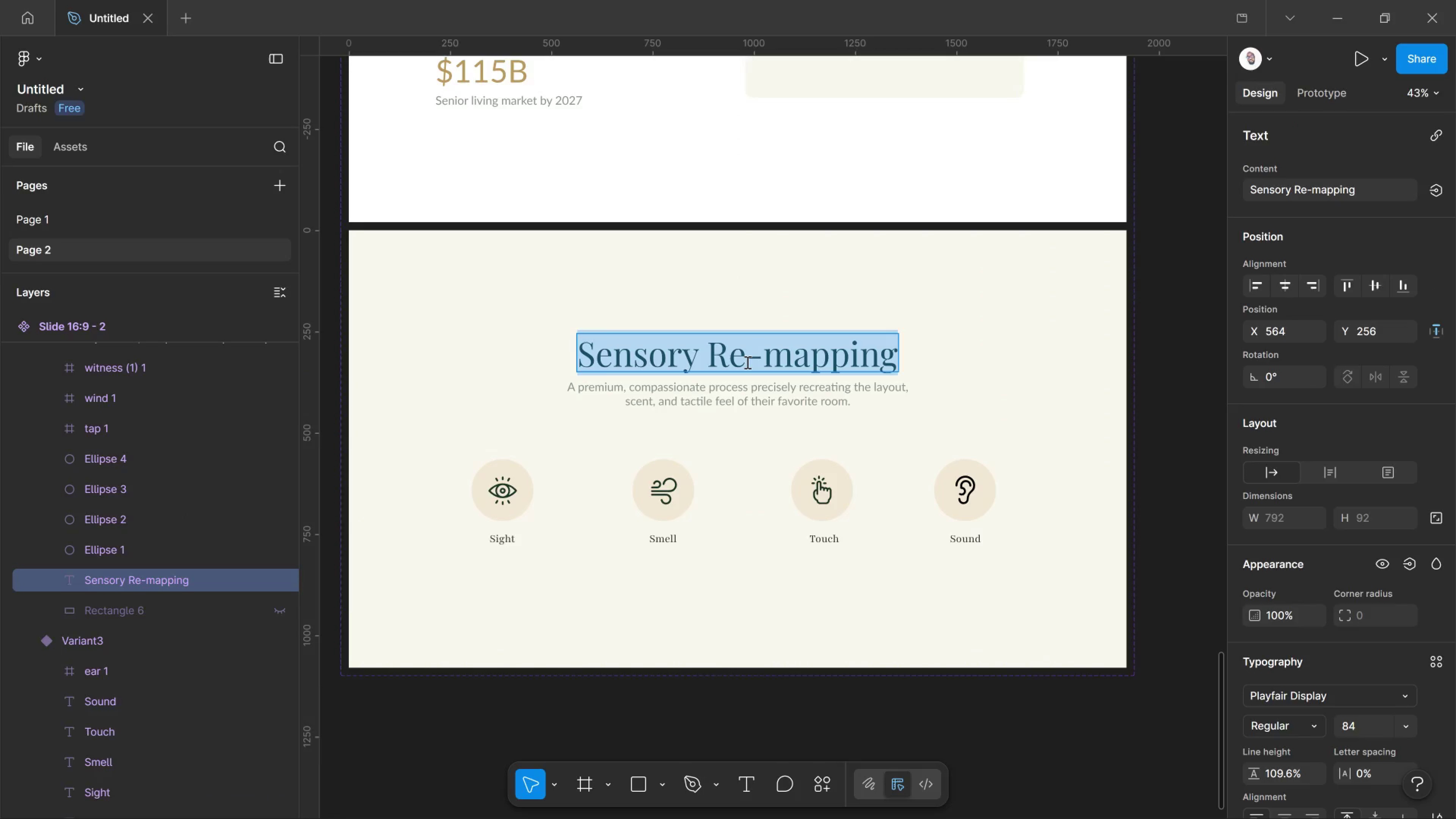 
key(Control+A)
 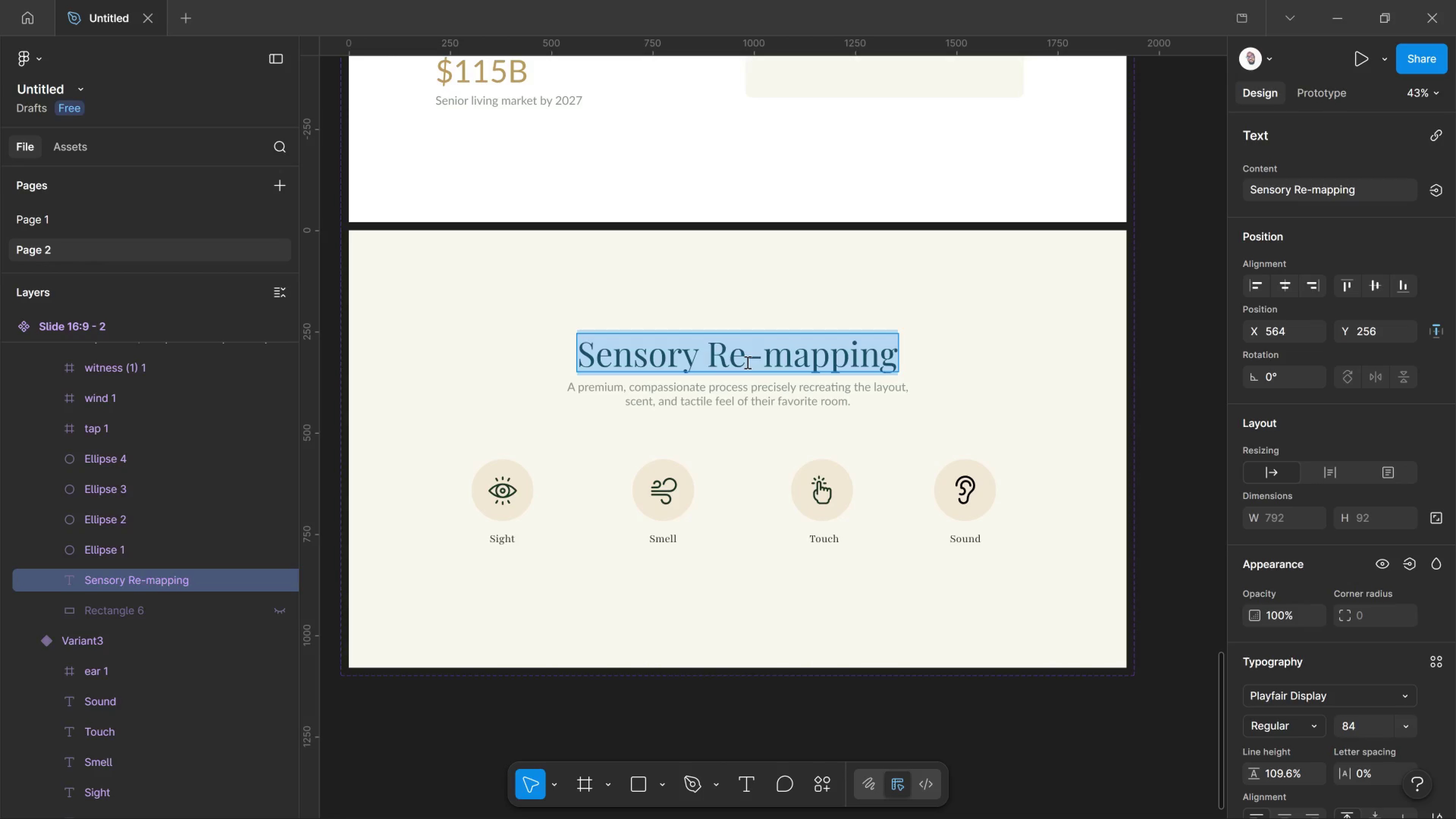 
type(Built by Specialists)
 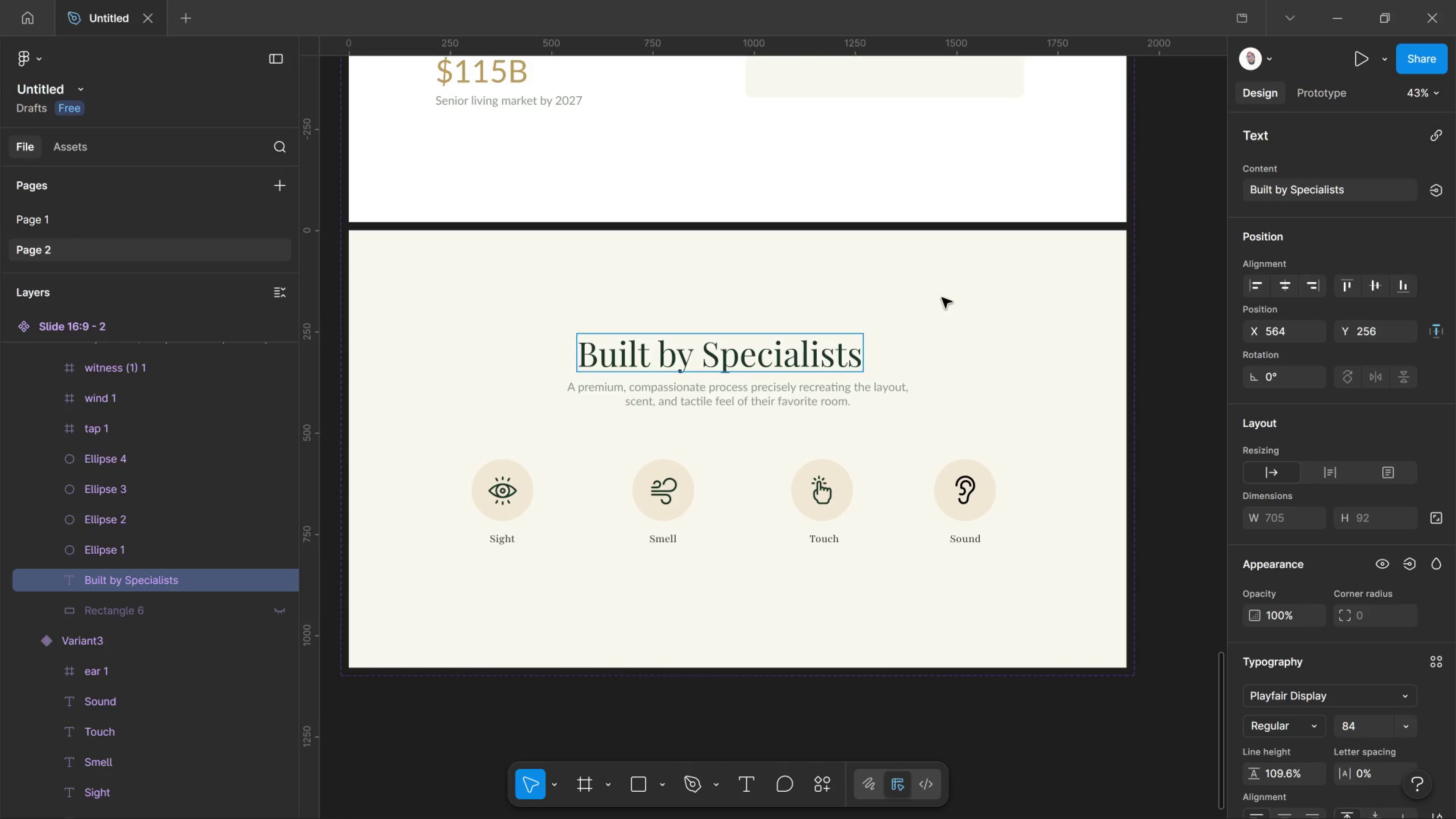 
left_click([942, 298])
 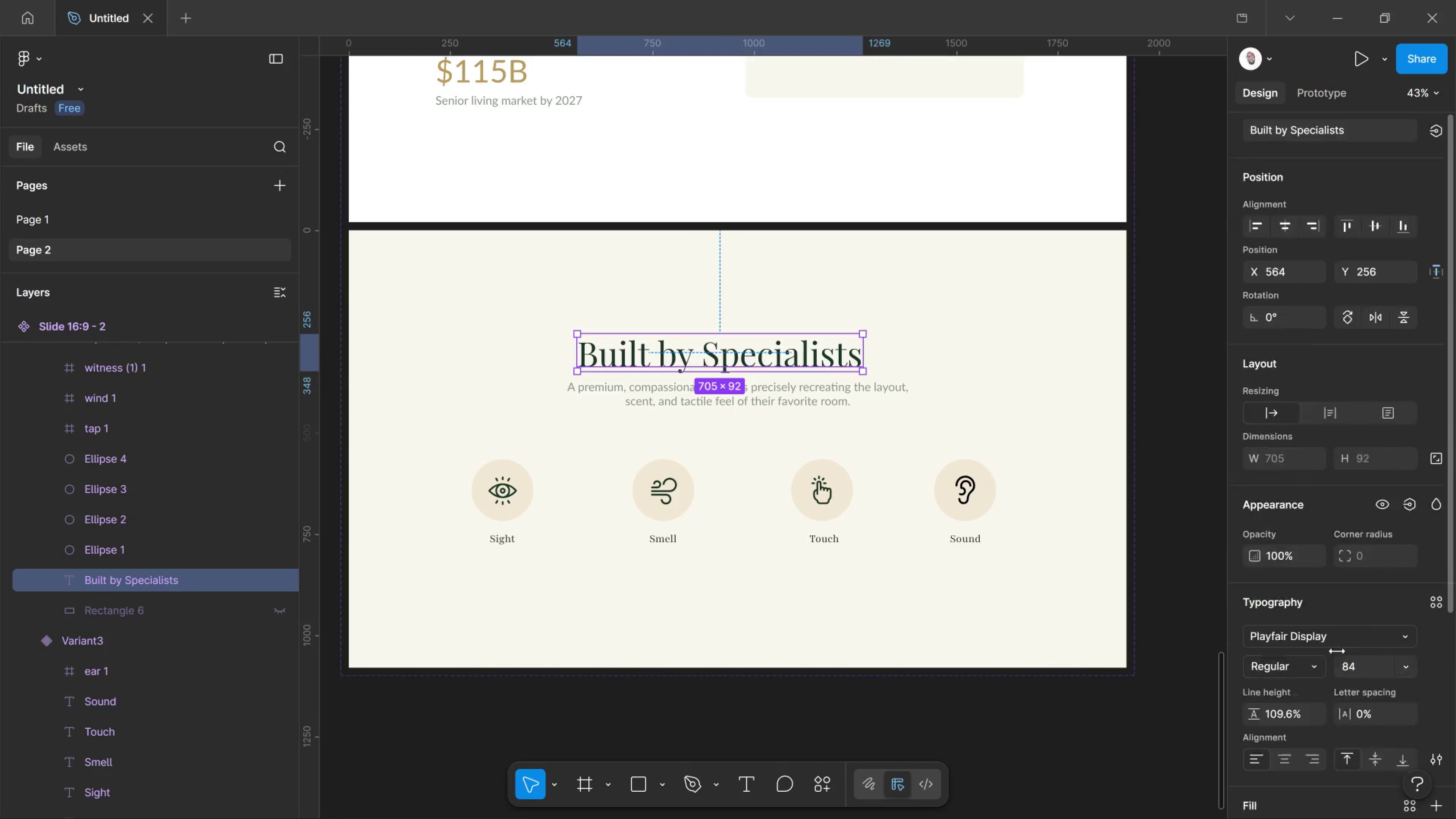 
scroll: coordinate [1343, 651], scroll_direction: down, amount: 1.0
 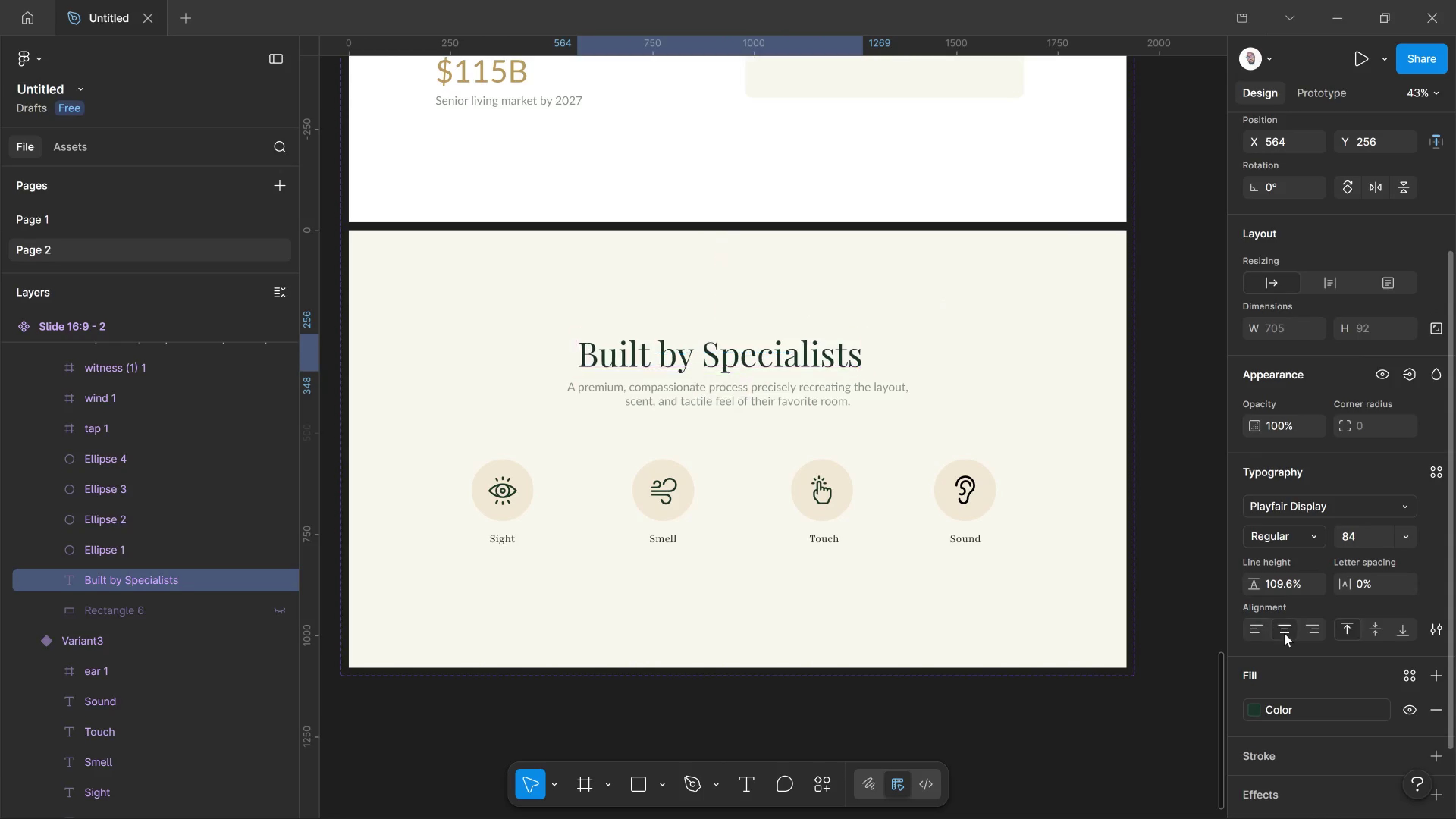 
left_click([1284, 633])
 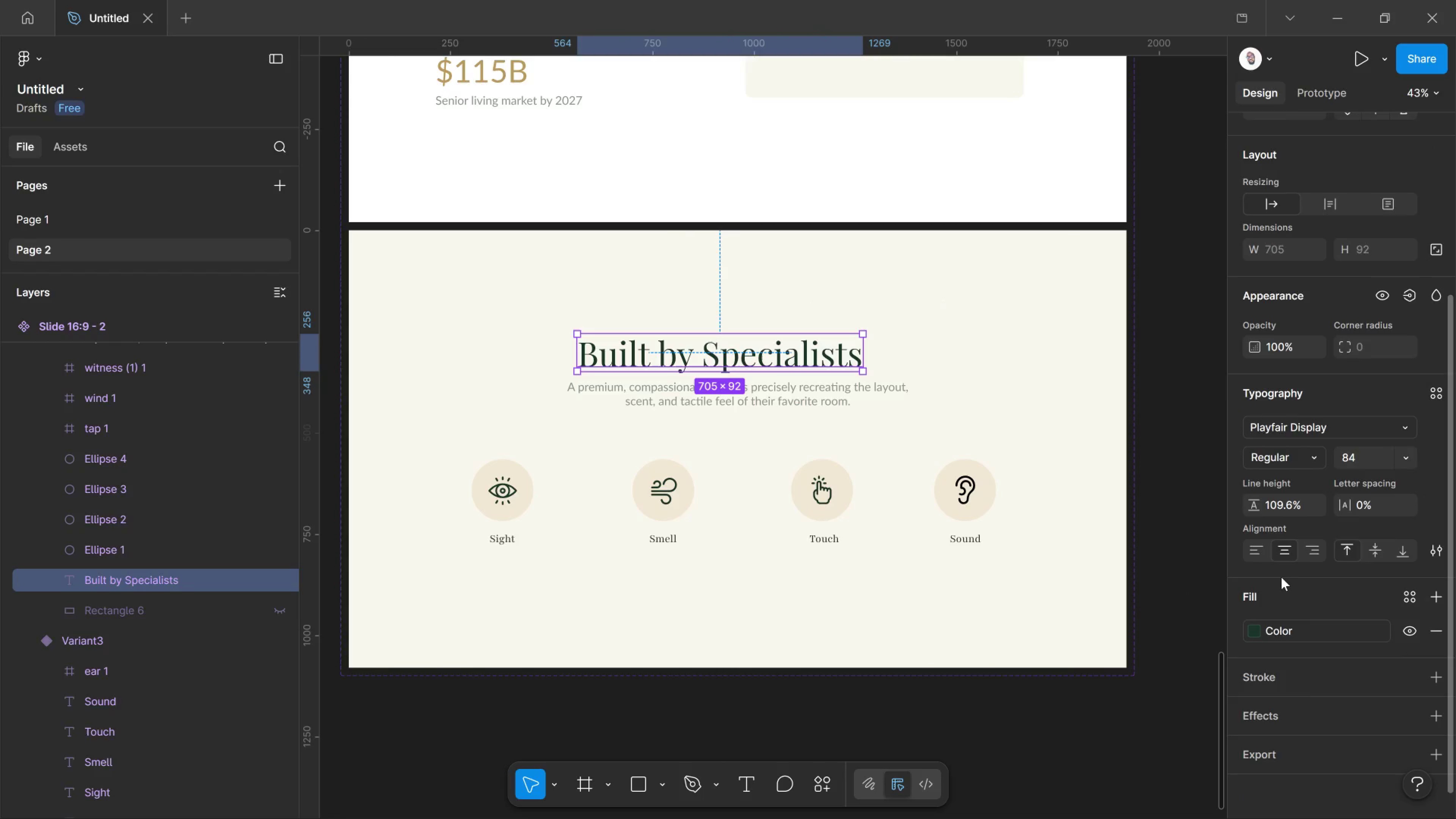 
scroll: coordinate [1360, 562], scroll_direction: down, amount: 1.0
 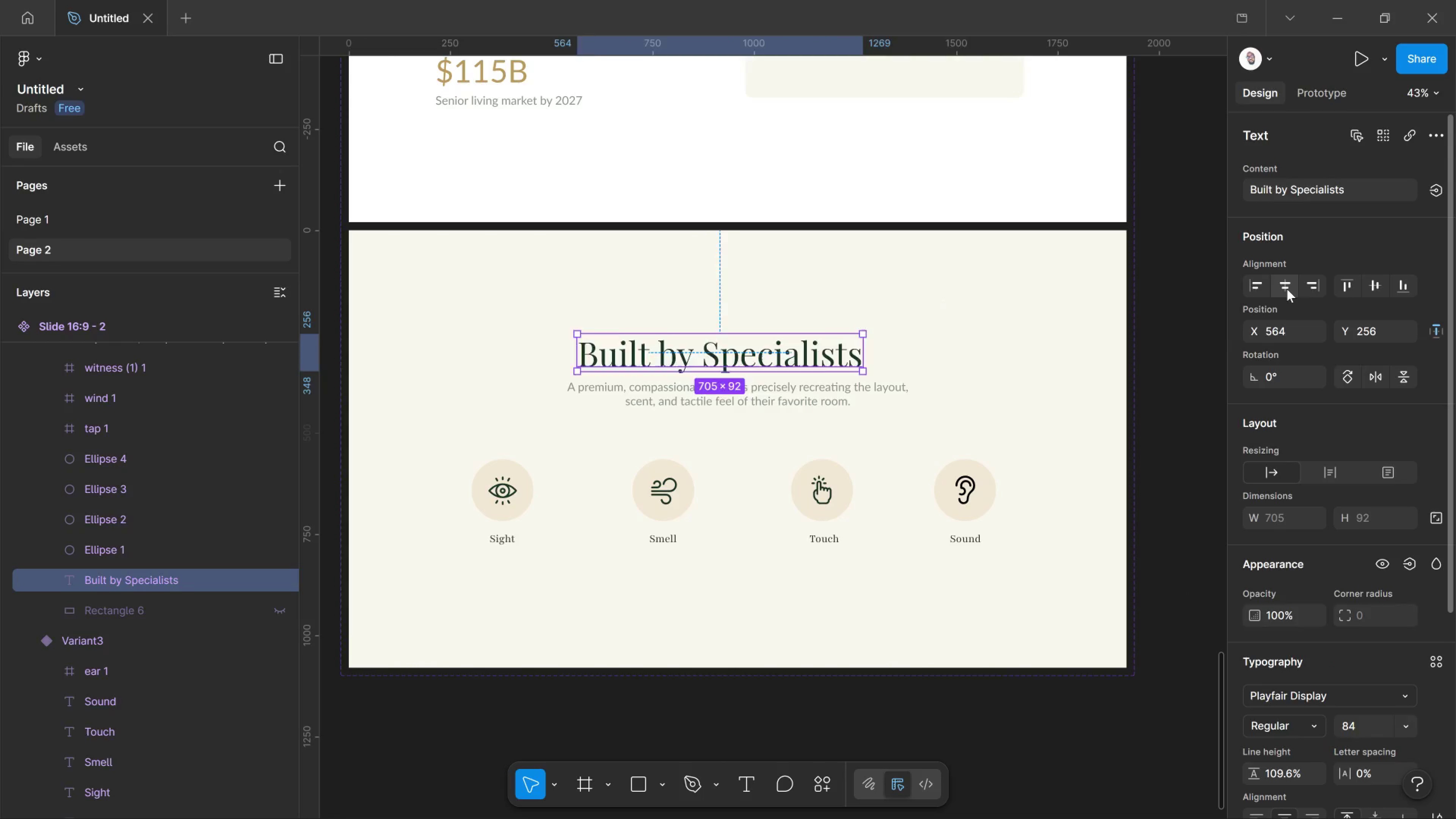 
left_click([1287, 289])
 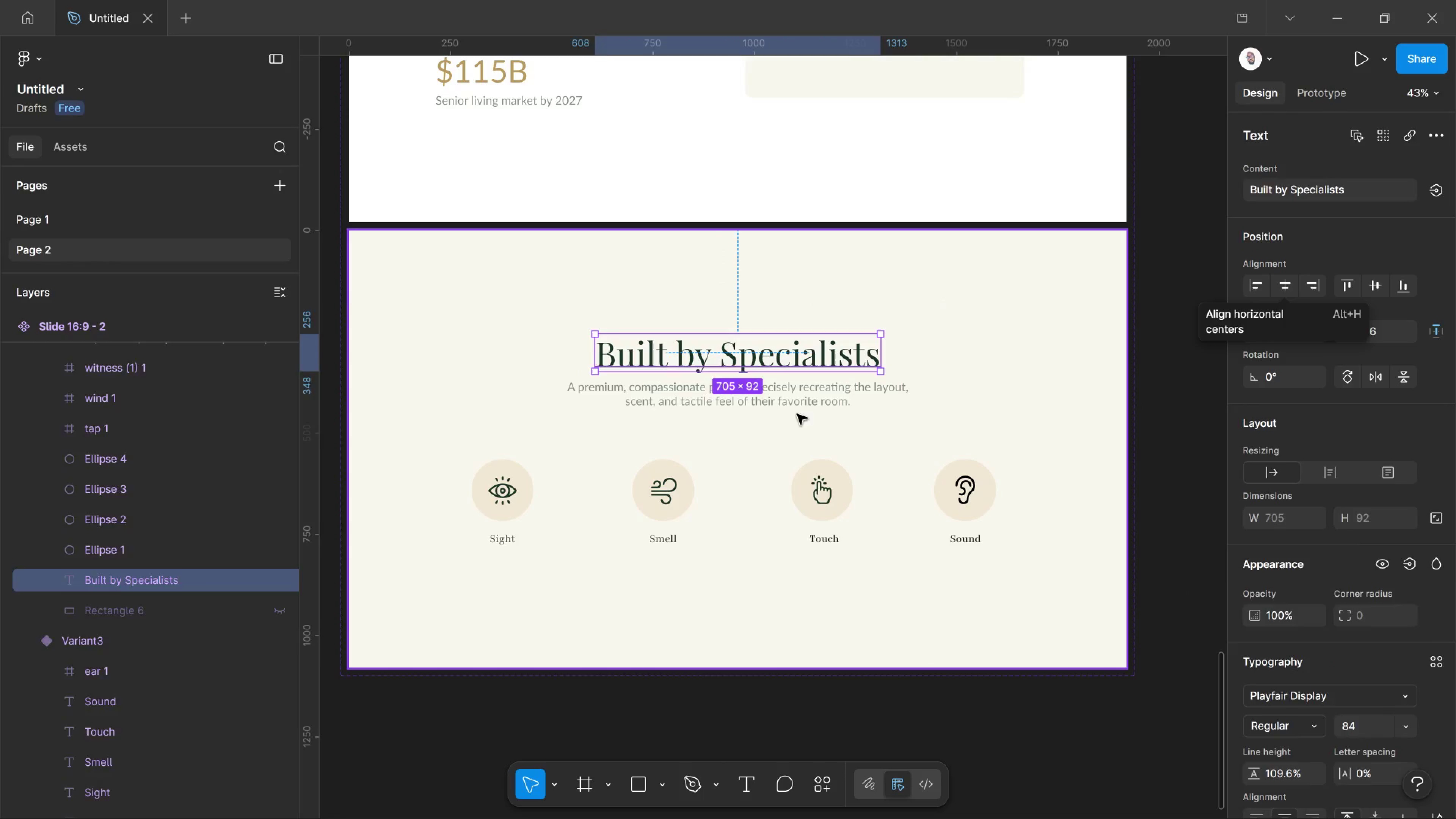 
left_click([797, 414])
 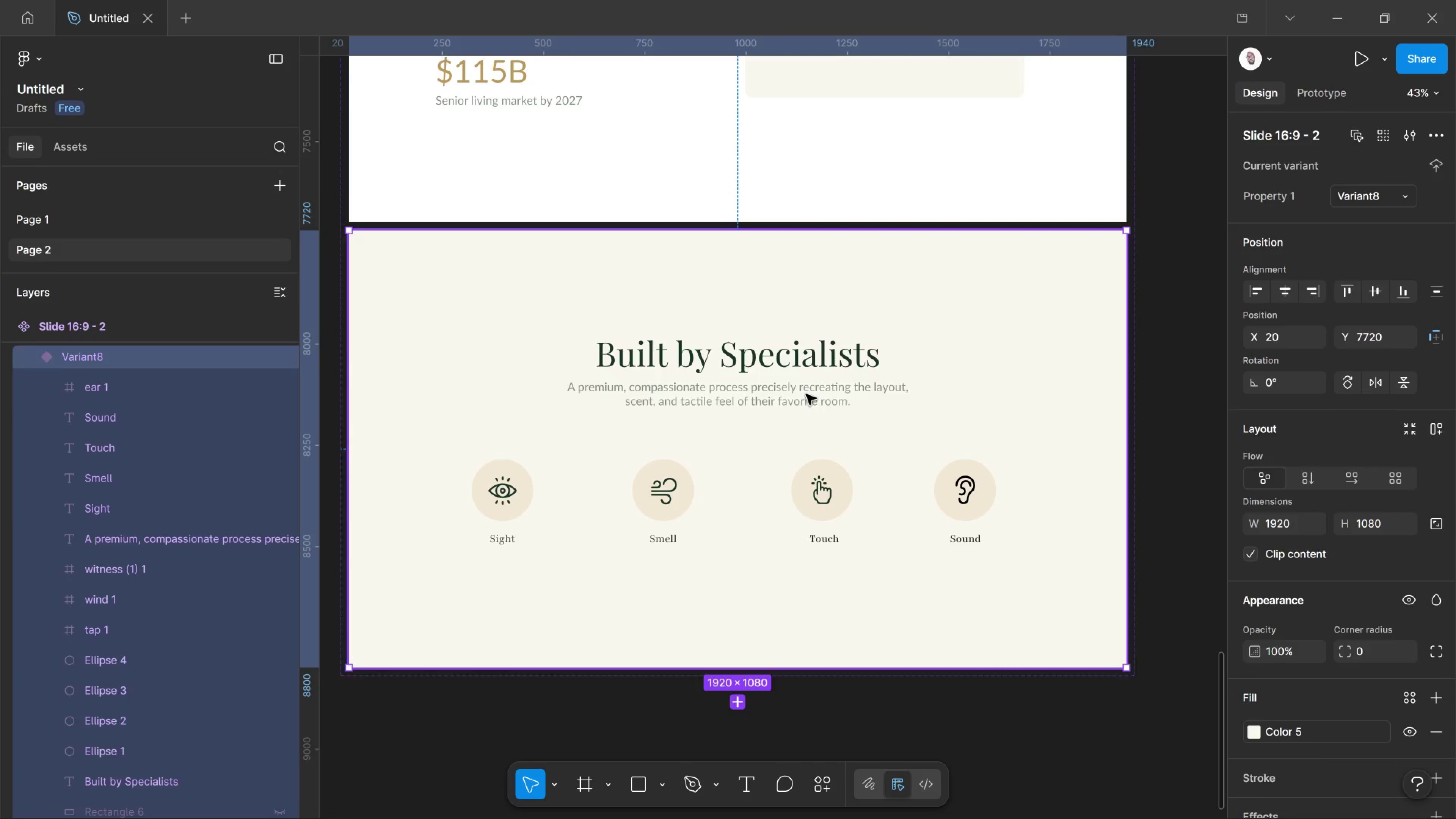 
double_click([806, 394])
 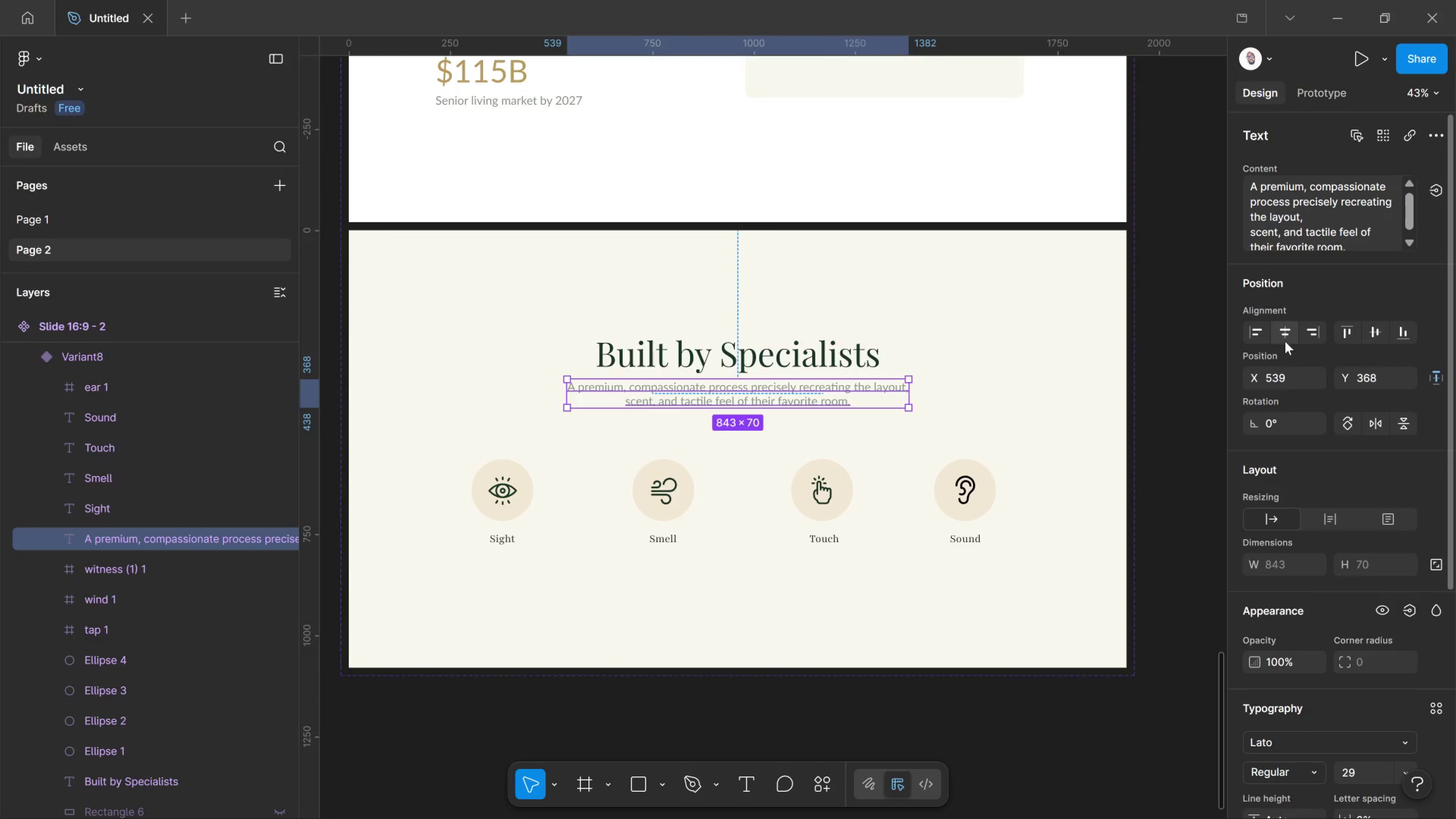 
left_click([1287, 341])
 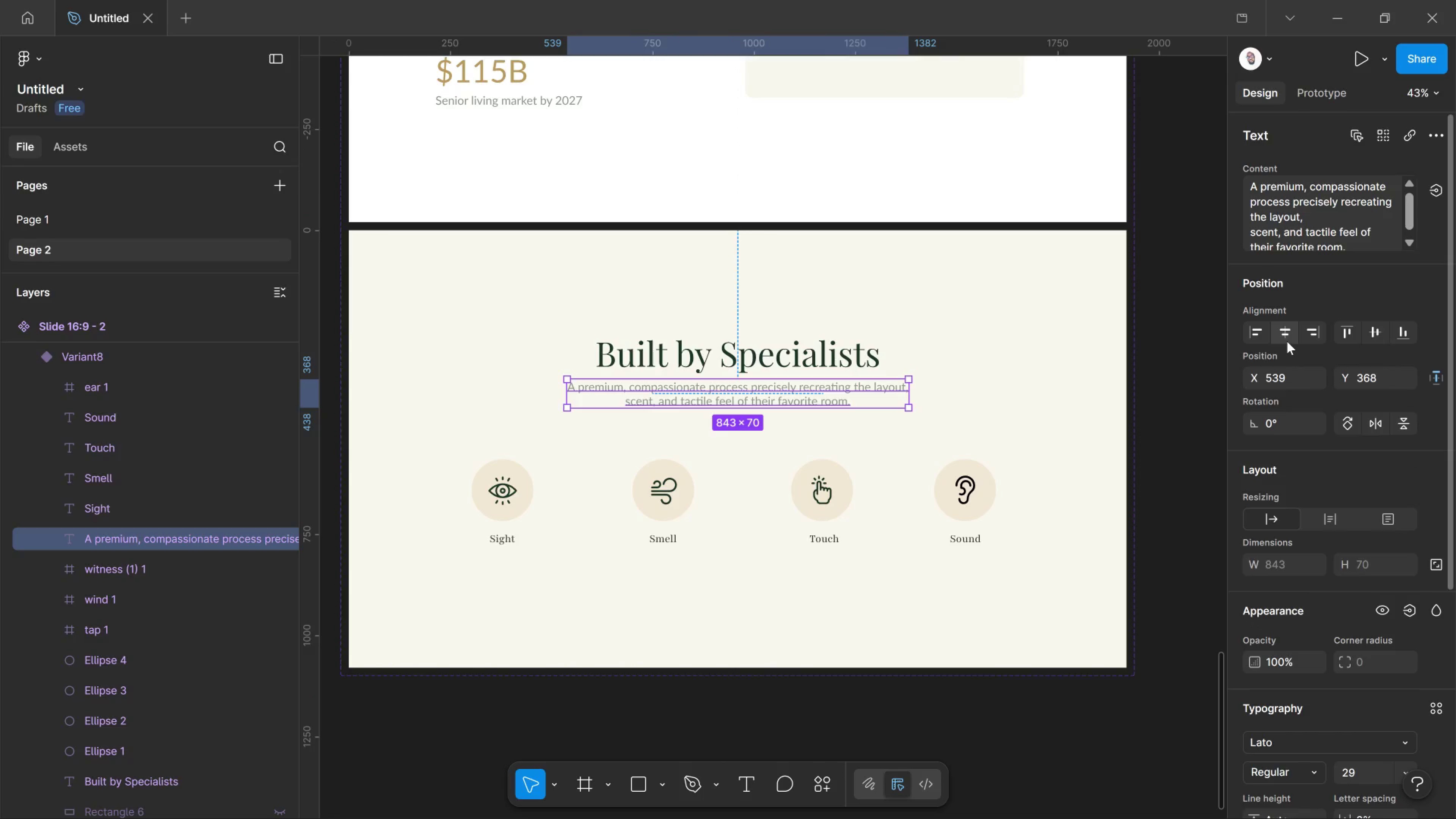 
left_click([1287, 341])
 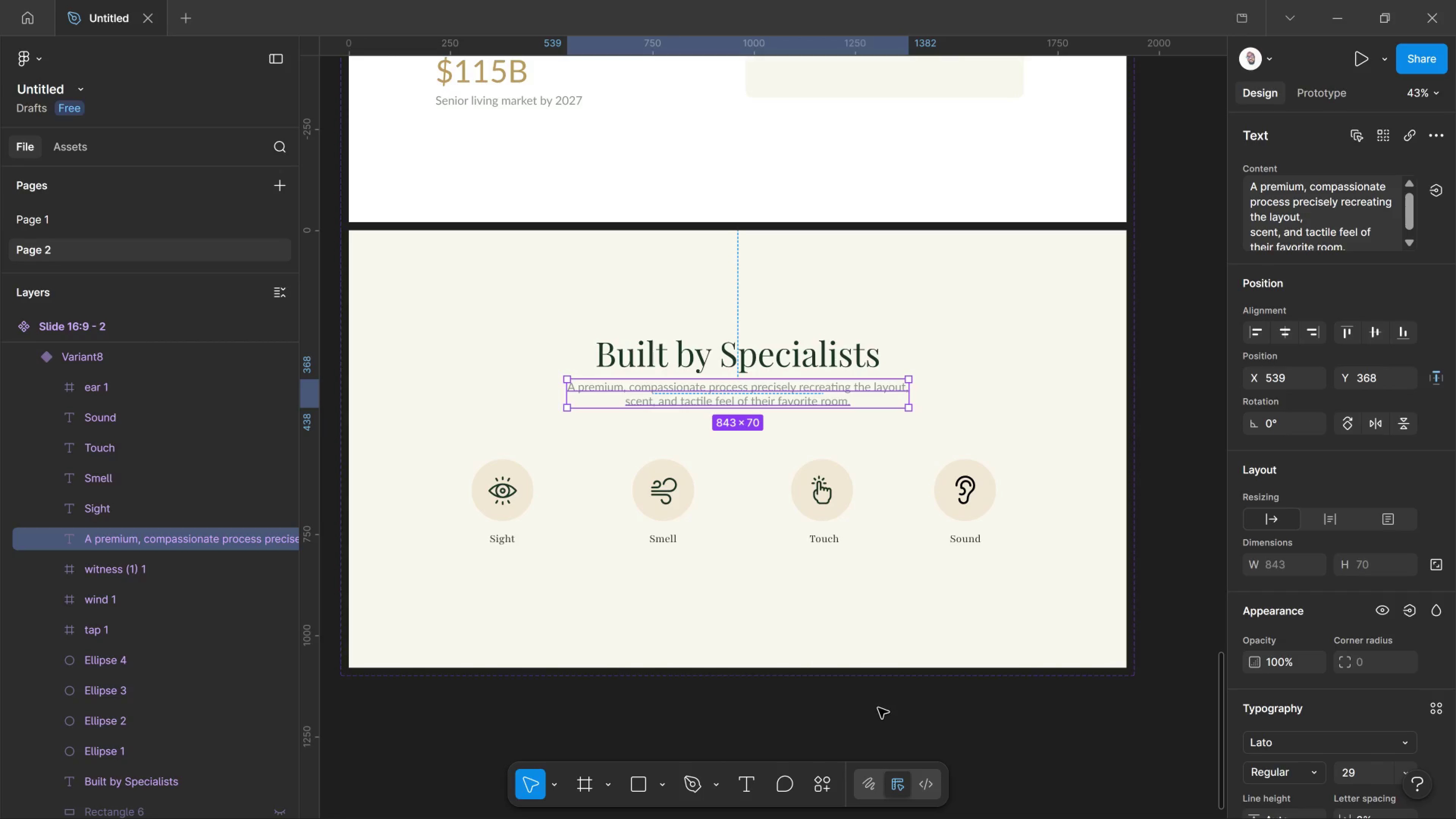 
wait(24.1)
 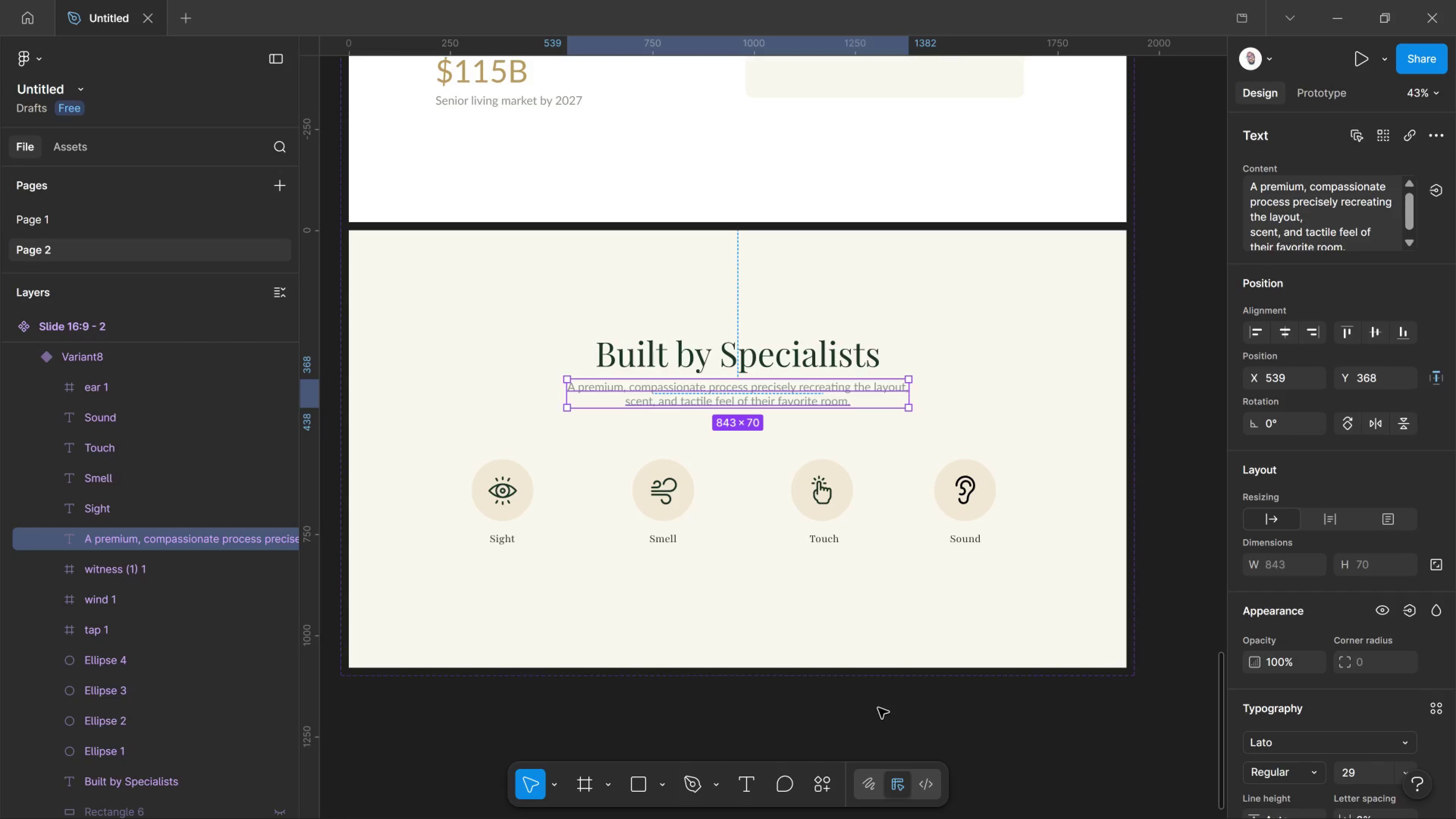 
hold_key(key=AltLeft, duration=0.53)
scroll: coordinate [472, 562], scroll_direction: up, amount: 5.0
 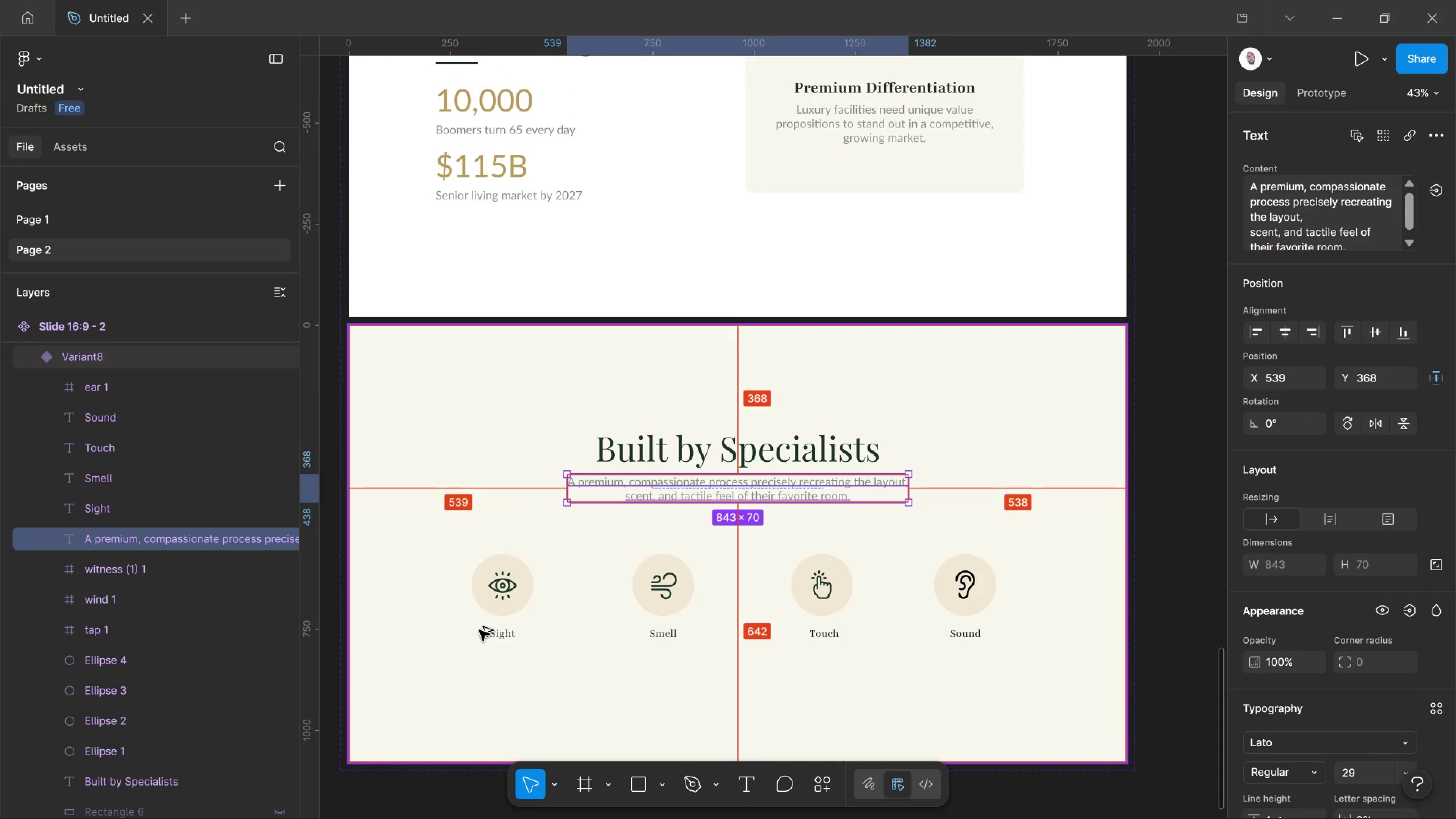 
hold_key(key=AltLeft, duration=0.39)
scroll: coordinate [471, 723], scroll_direction: none, amount: 0.0
 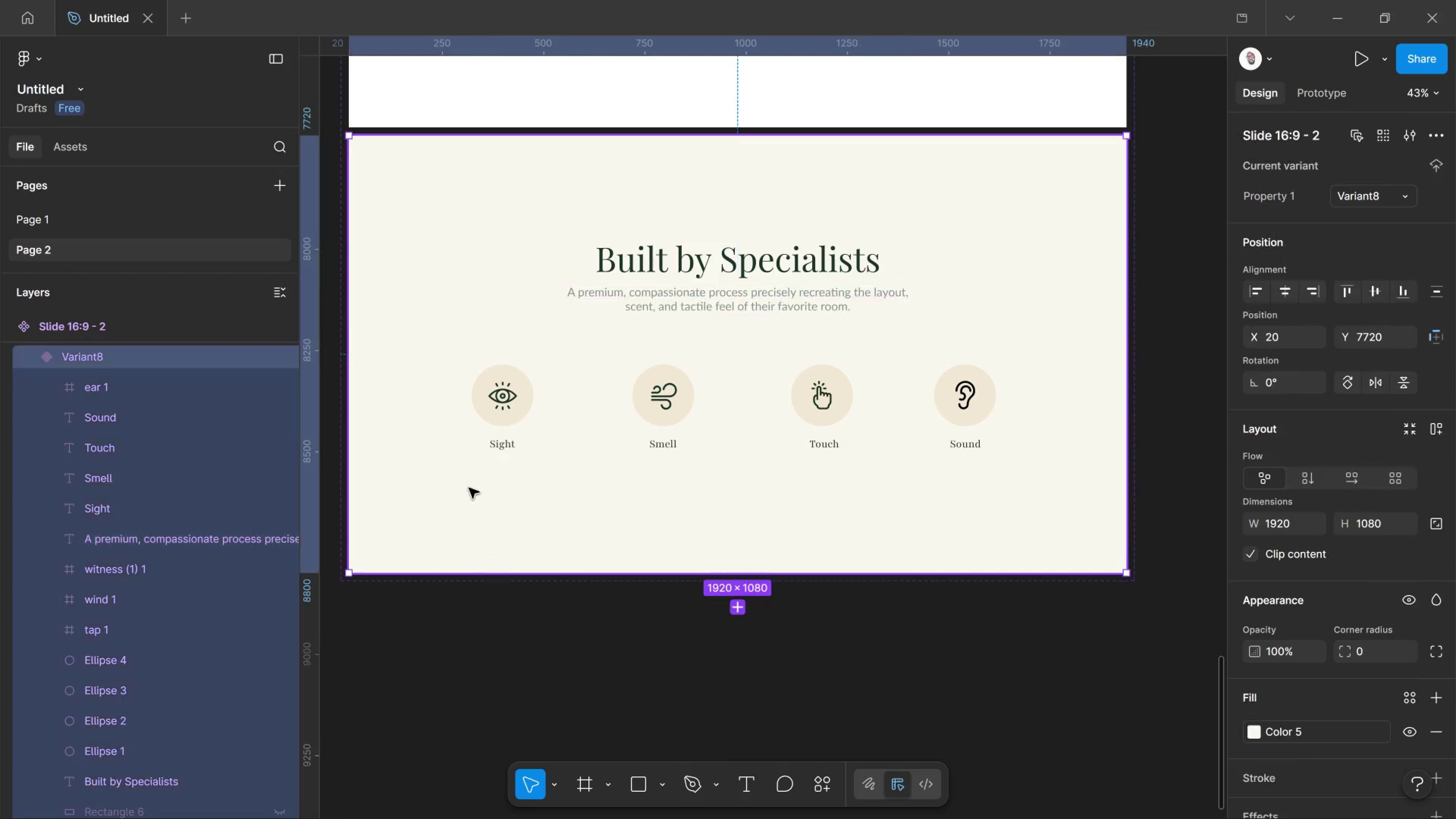 
left_click([486, 562])
 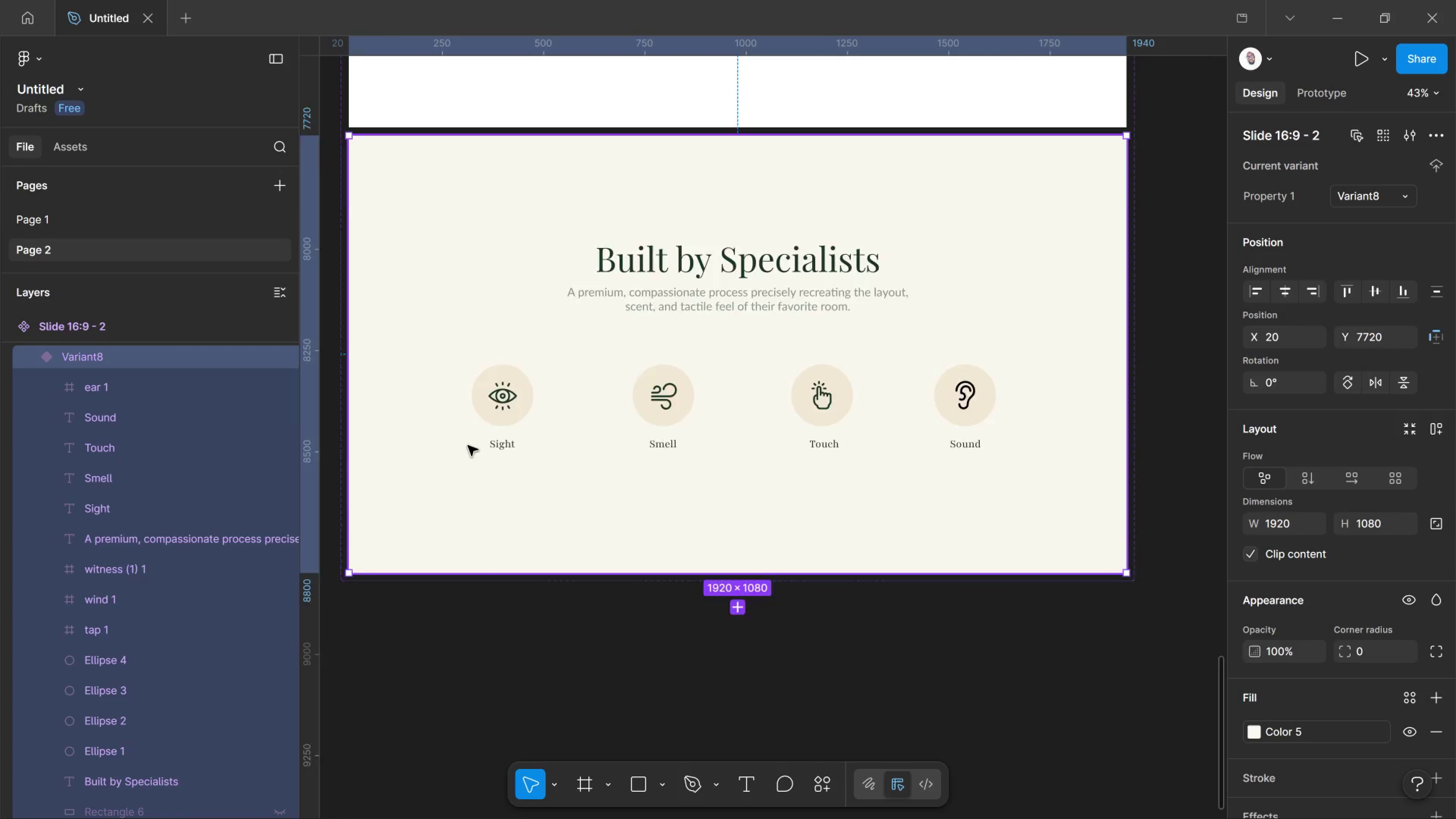 
hold_key(key=AltLeft, duration=0.61)
scroll: coordinate [468, 486], scroll_direction: up, amount: 5.0
 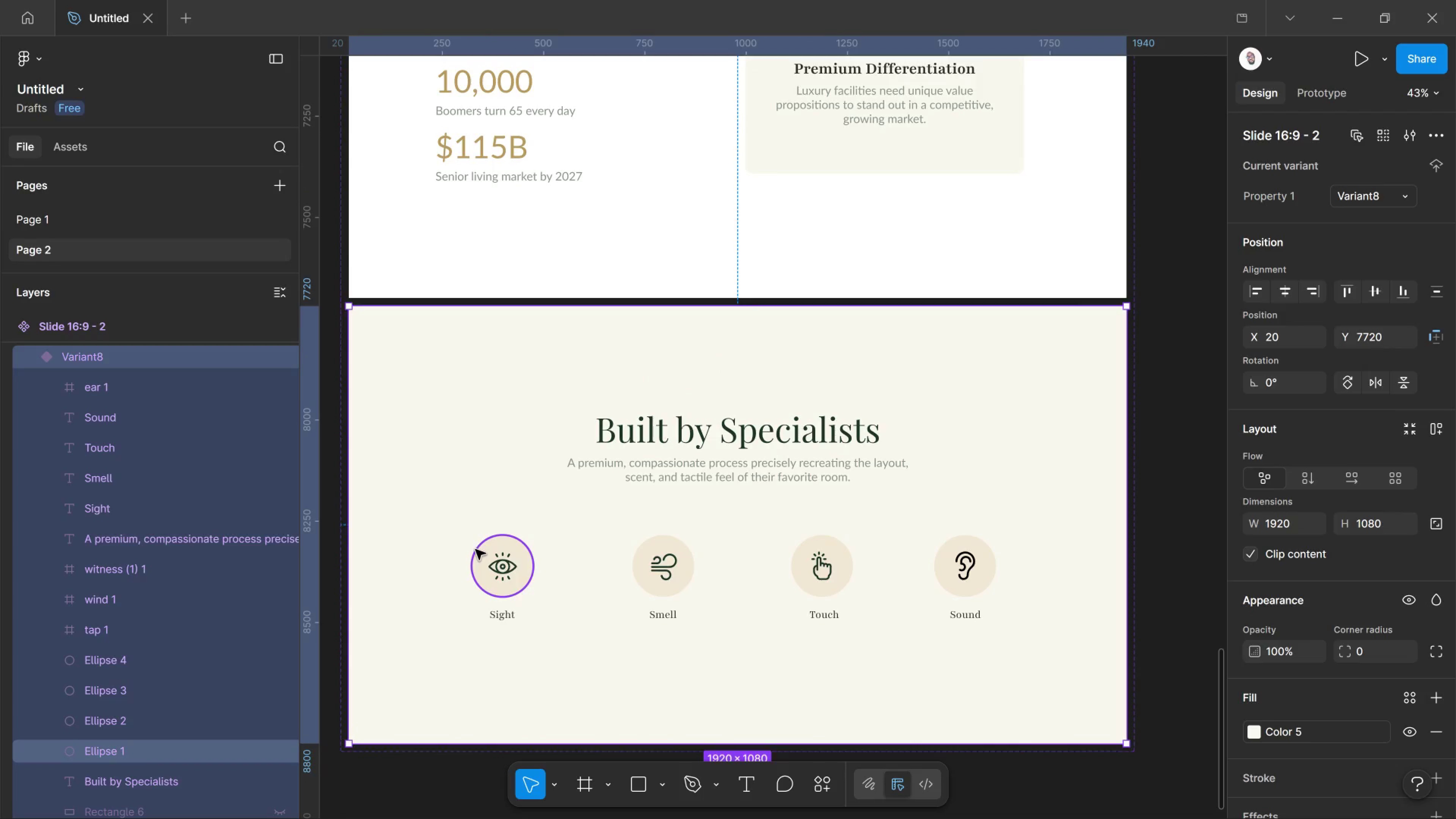 
hold_key(key=ControlLeft, duration=0.54)
scroll: coordinate [475, 549], scroll_direction: up, amount: 2.0
 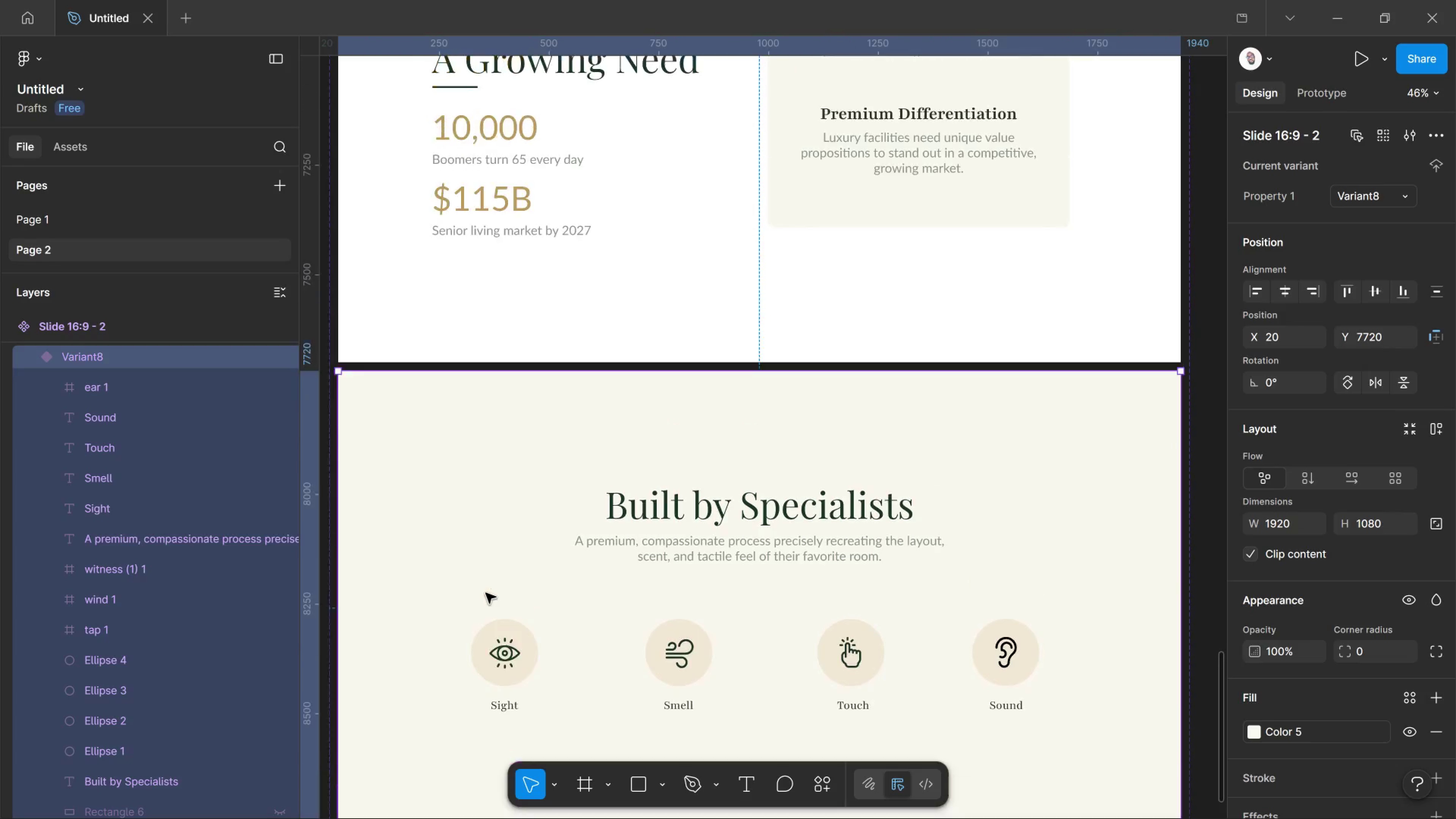 
hold_key(key=AltLeft, duration=0.35)
 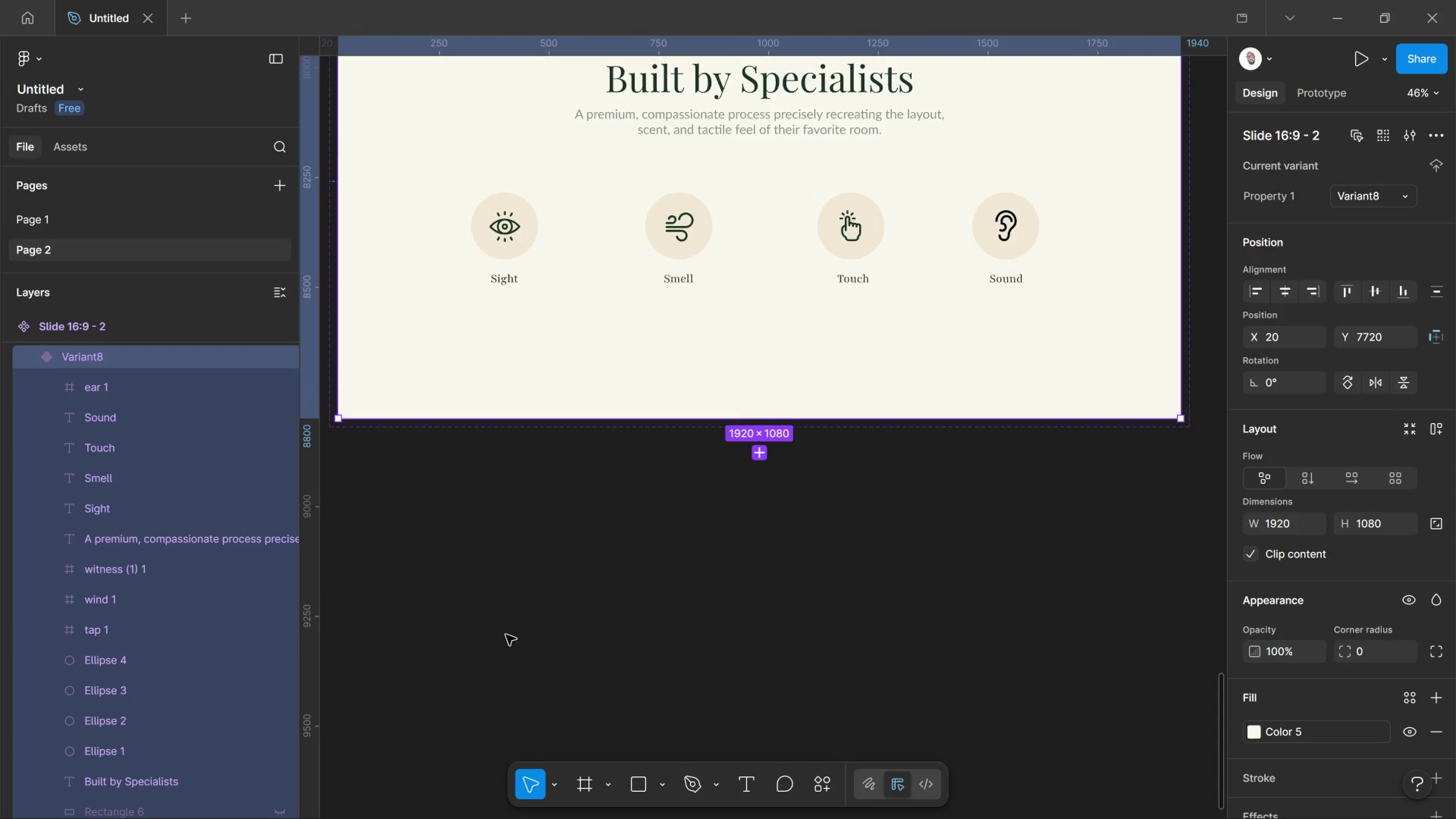 
left_click([506, 635])
 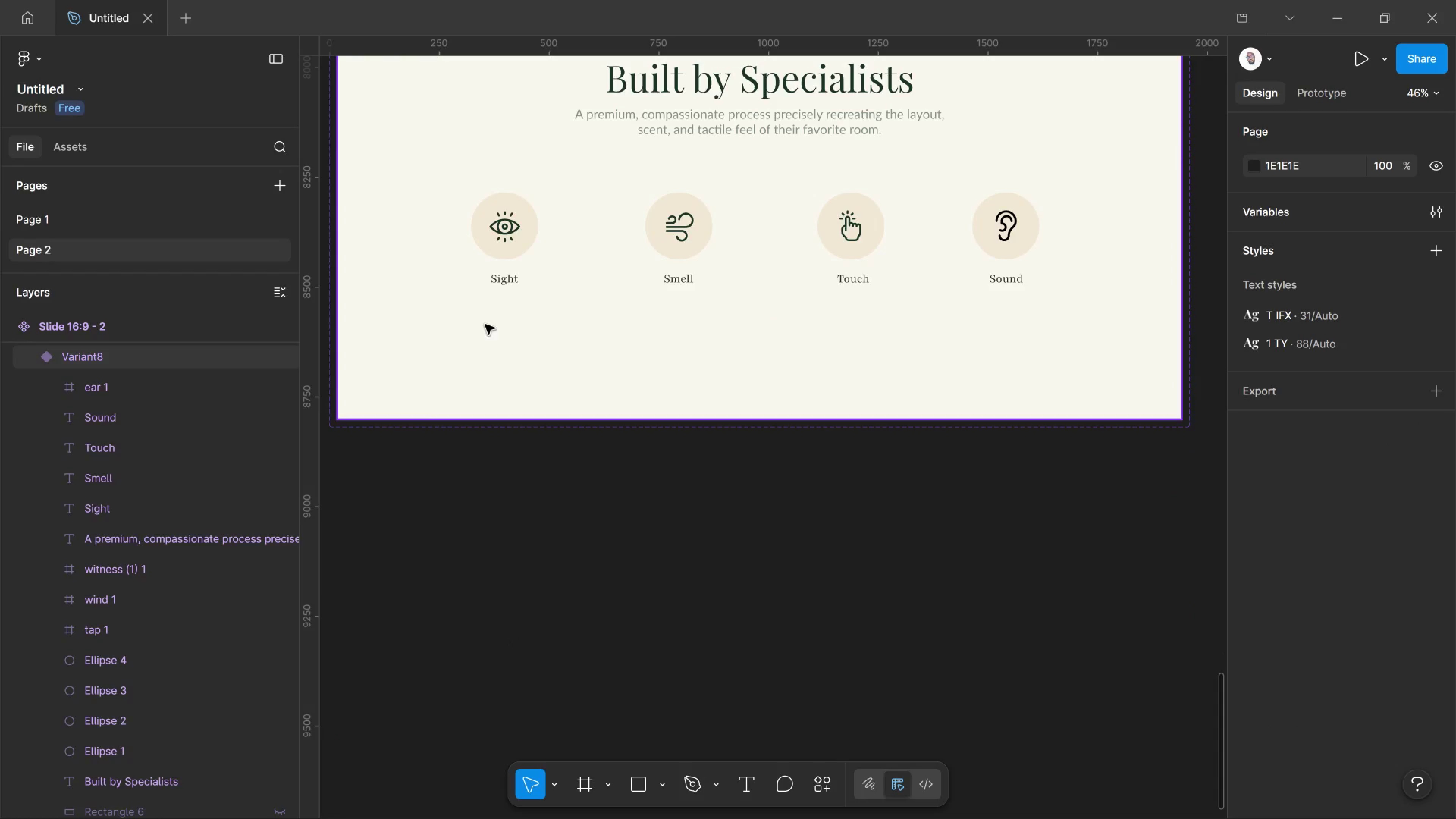 
scroll: coordinate [506, 635], scroll_direction: down, amount: 4.0
 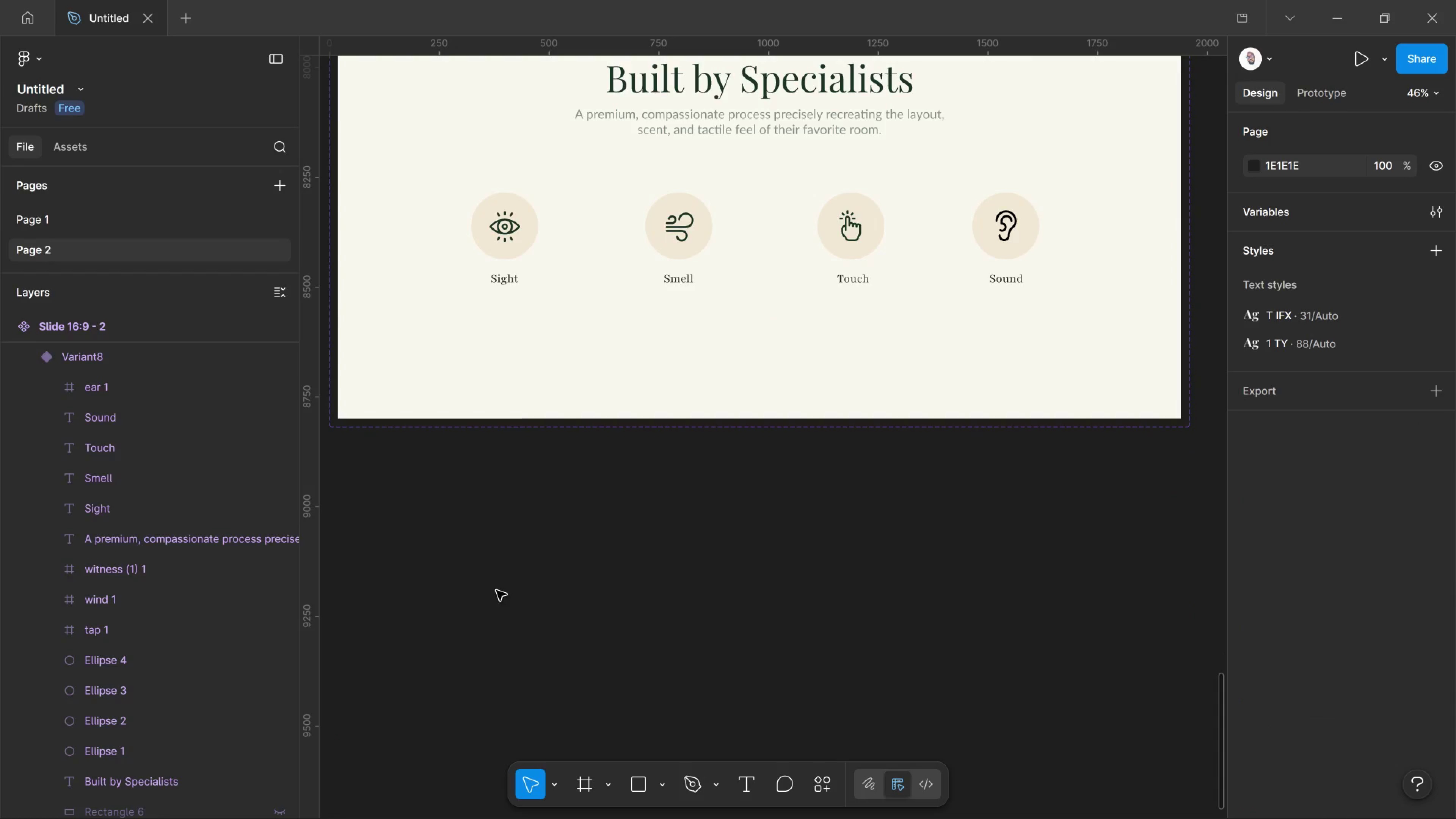 
hold_key(key=ControlLeft, duration=1.53)
 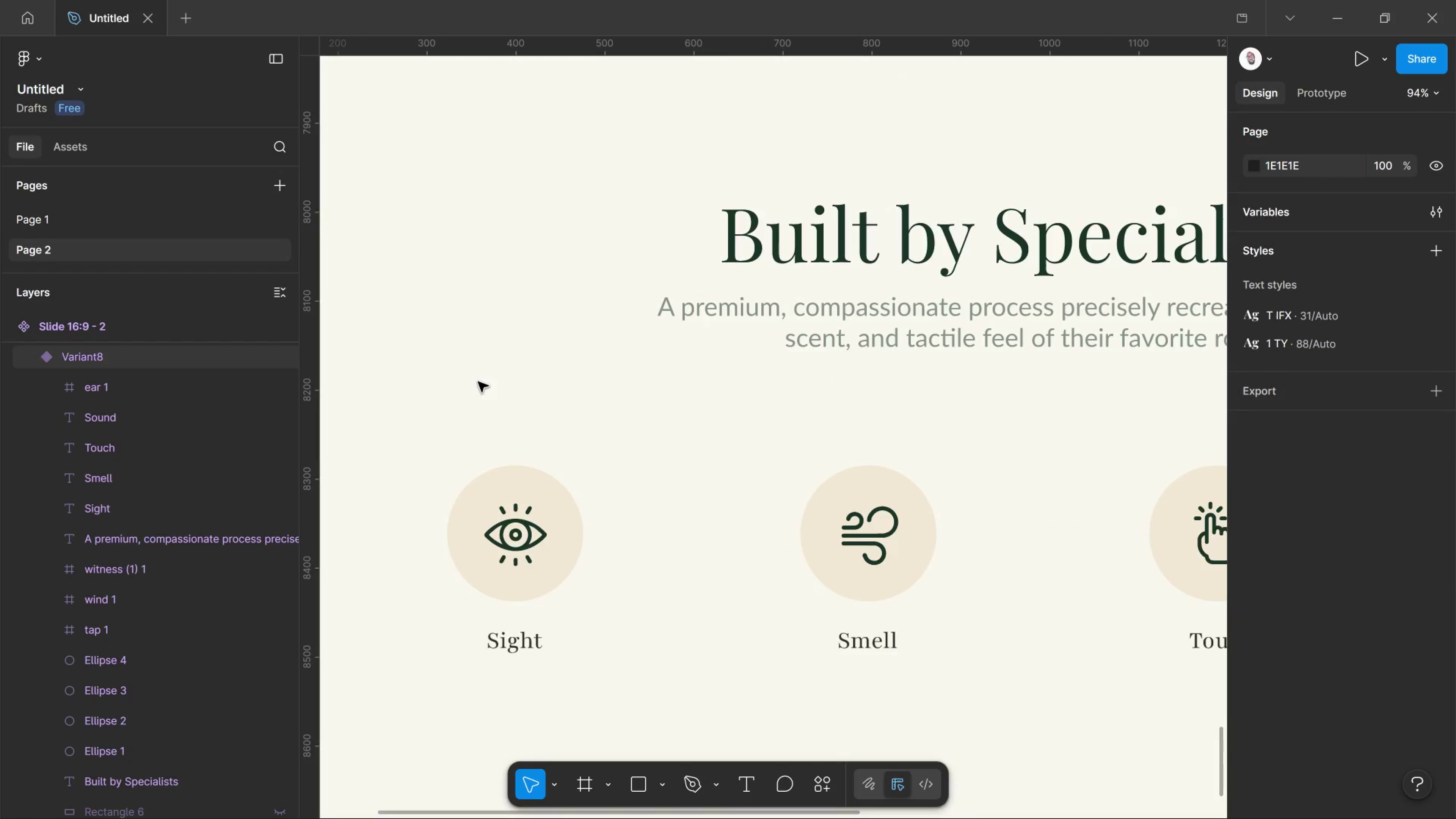 
key(Control+ControlLeft)
 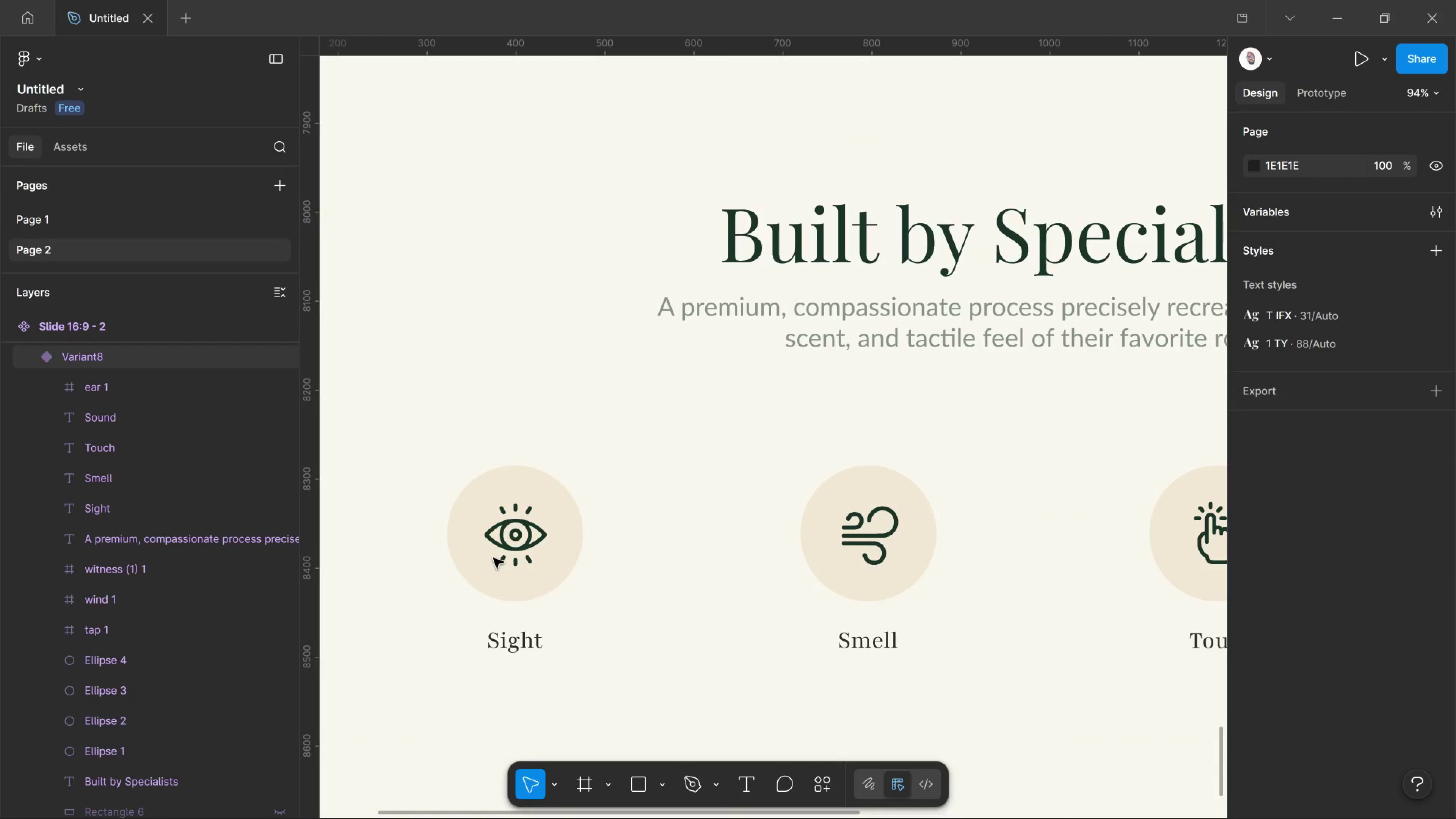 
key(Control+ControlLeft)
 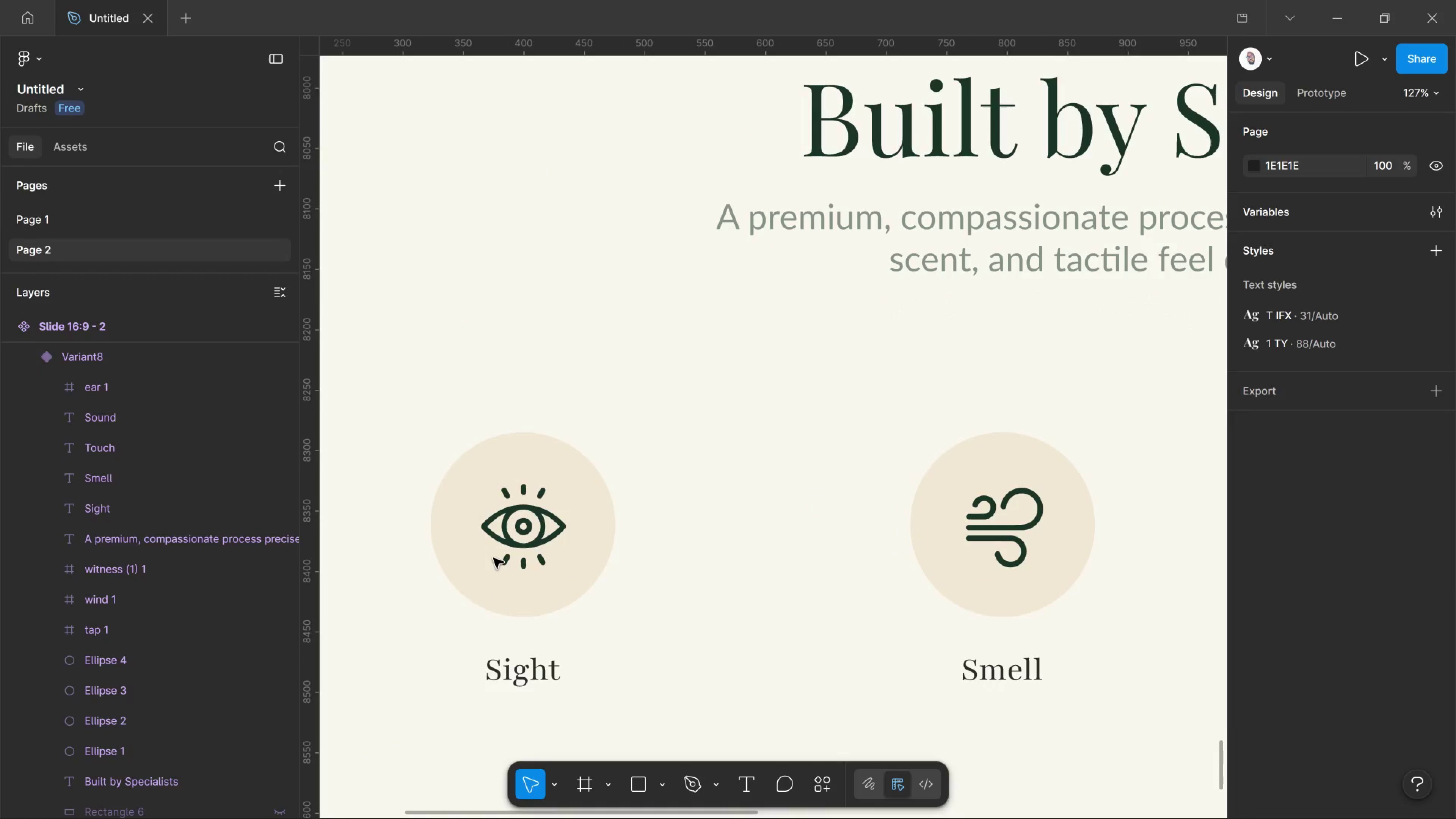 
hold_key(key=ControlLeft, duration=0.37)
 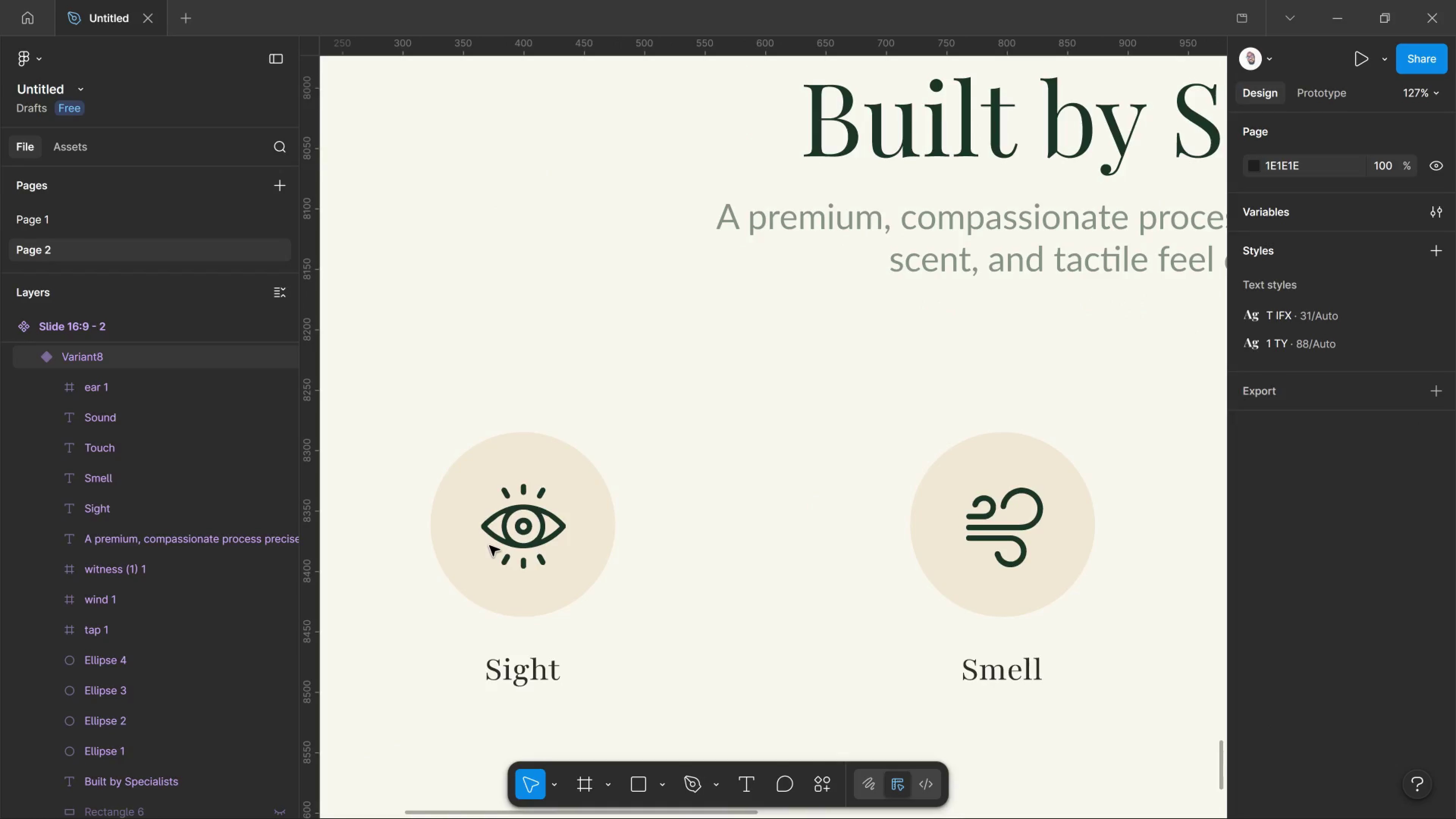 
scroll: coordinate [493, 558], scroll_direction: up, amount: 18.0
 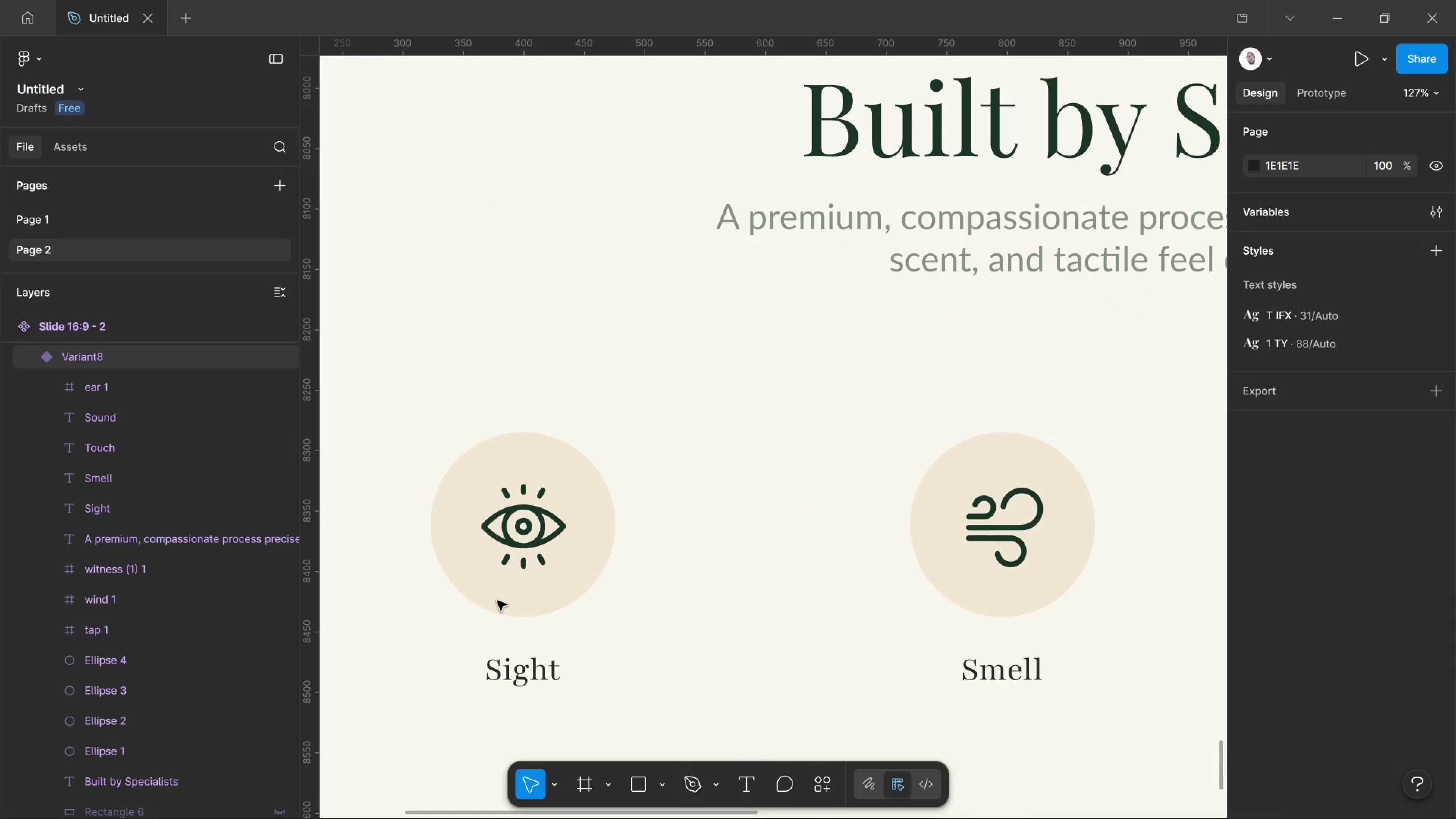 
left_click([497, 601])
 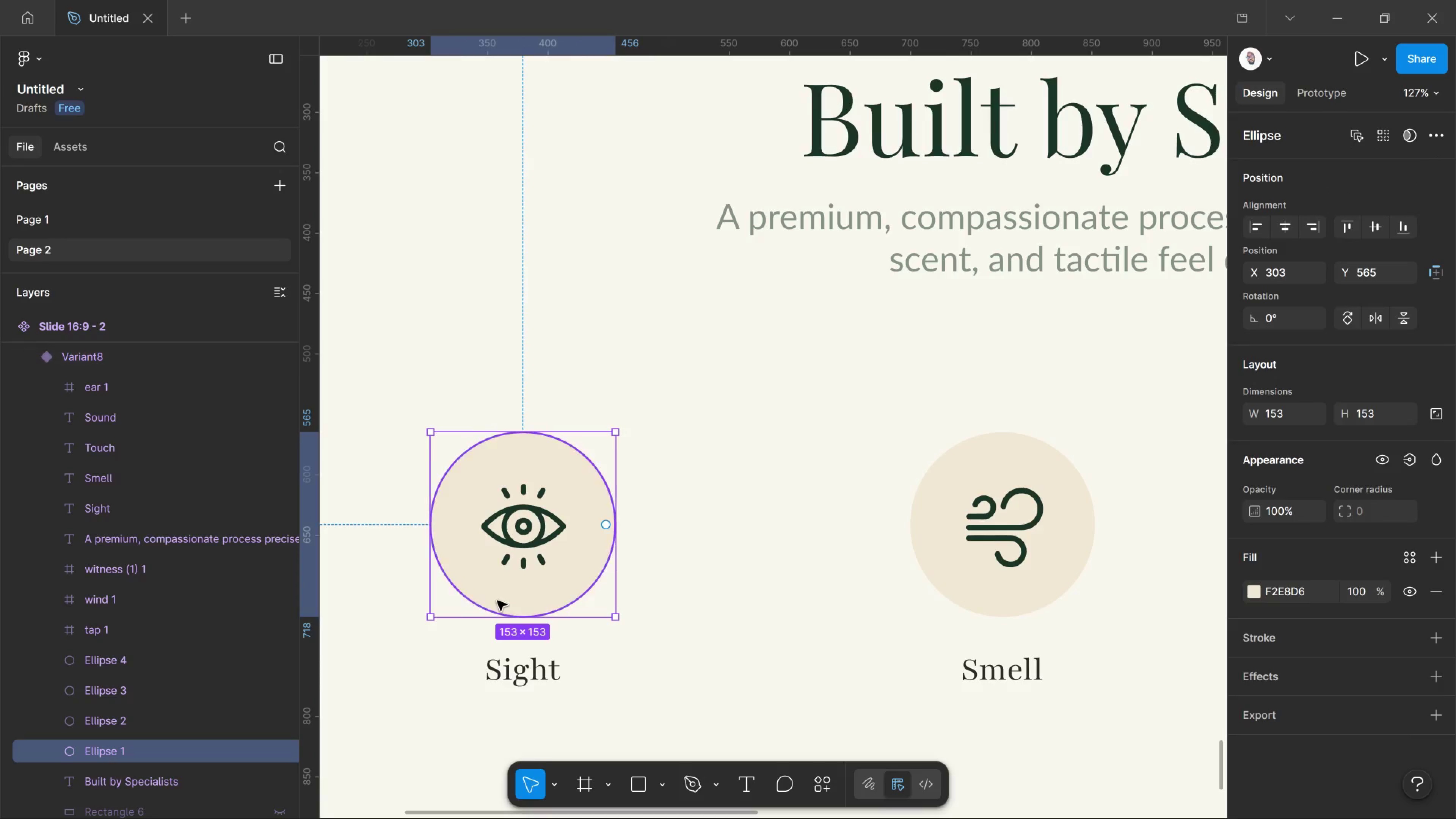 
double_click([497, 601])
 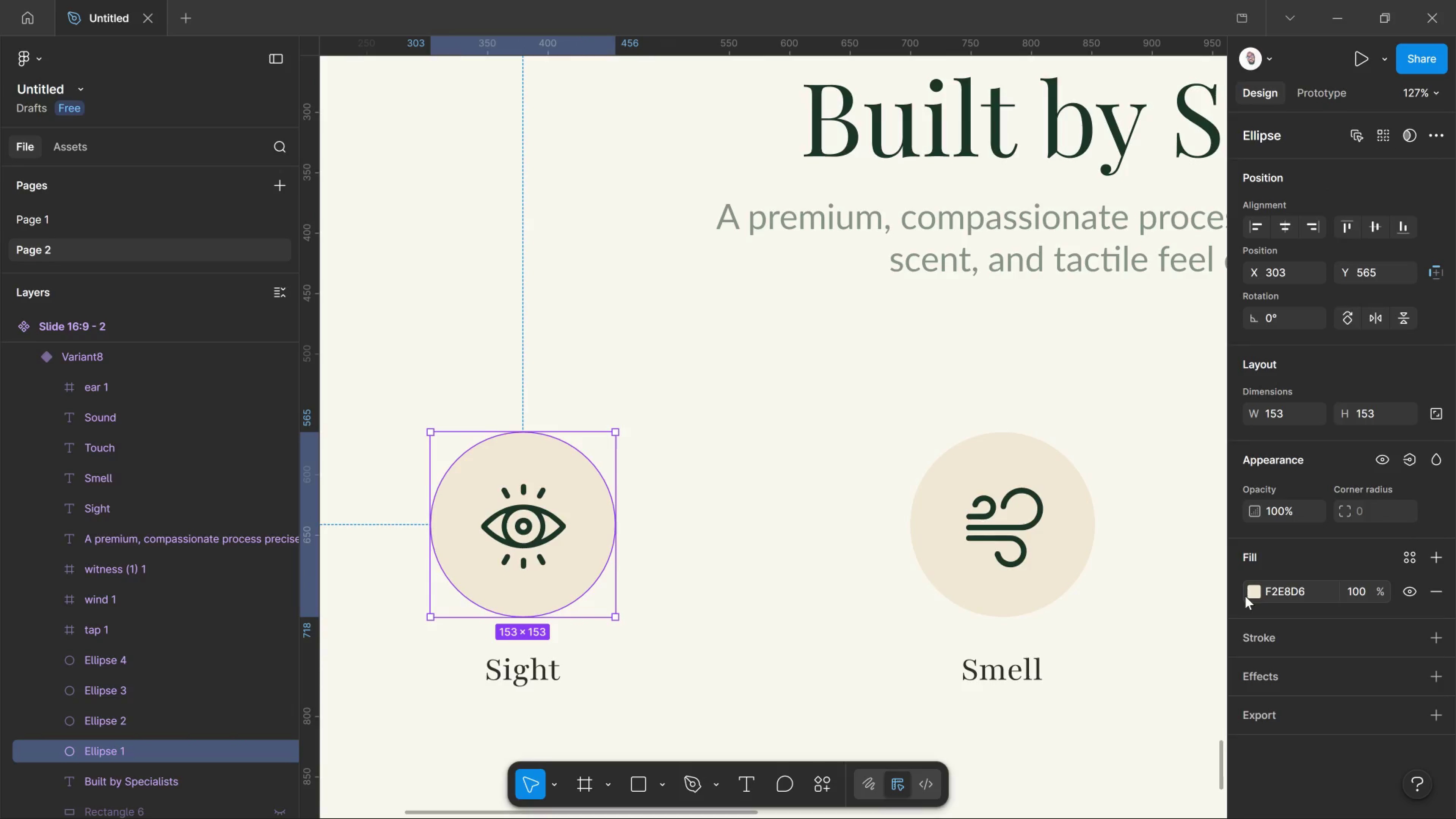 
left_click([1245, 596])
 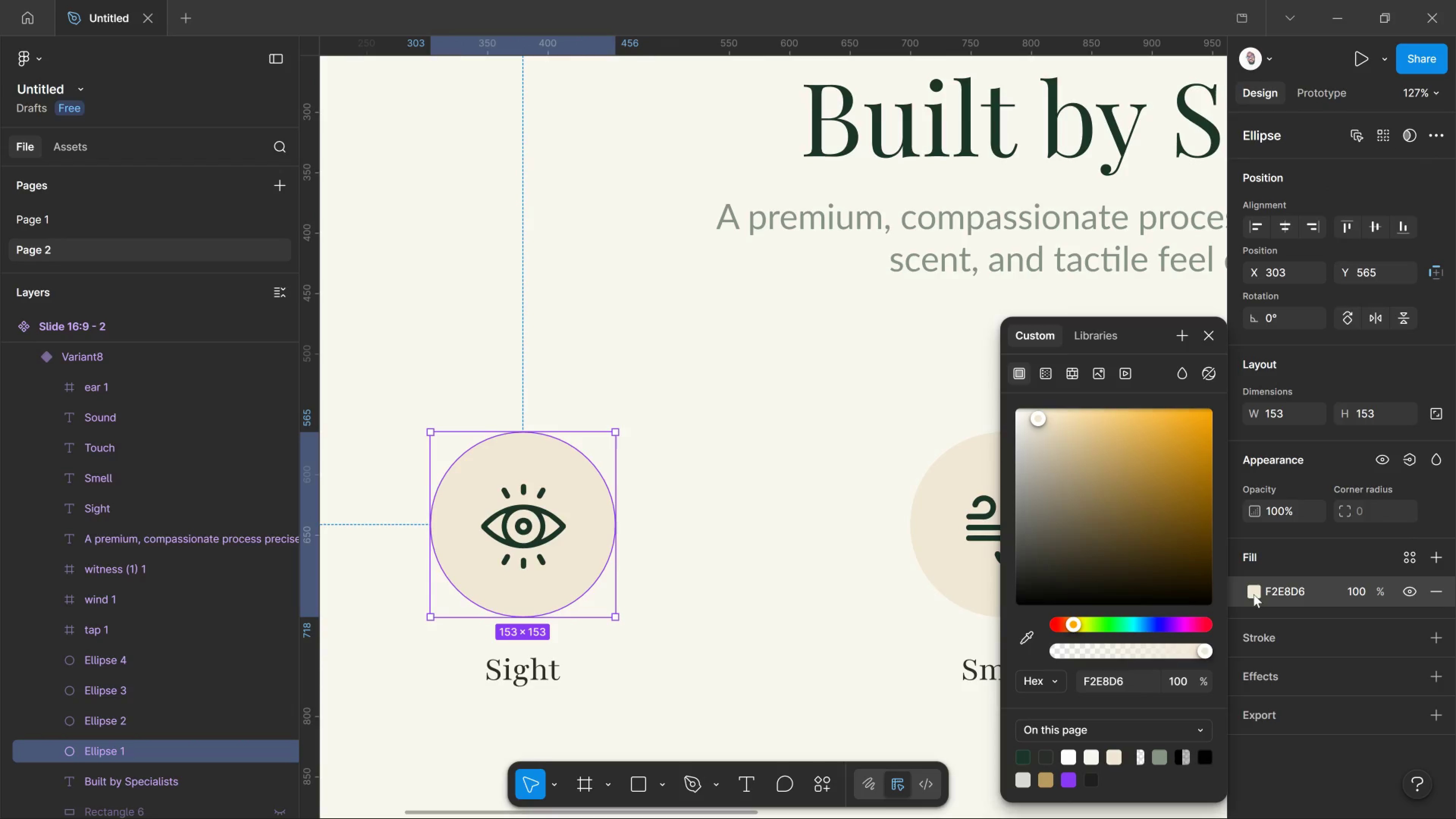 
left_click([1254, 594])
 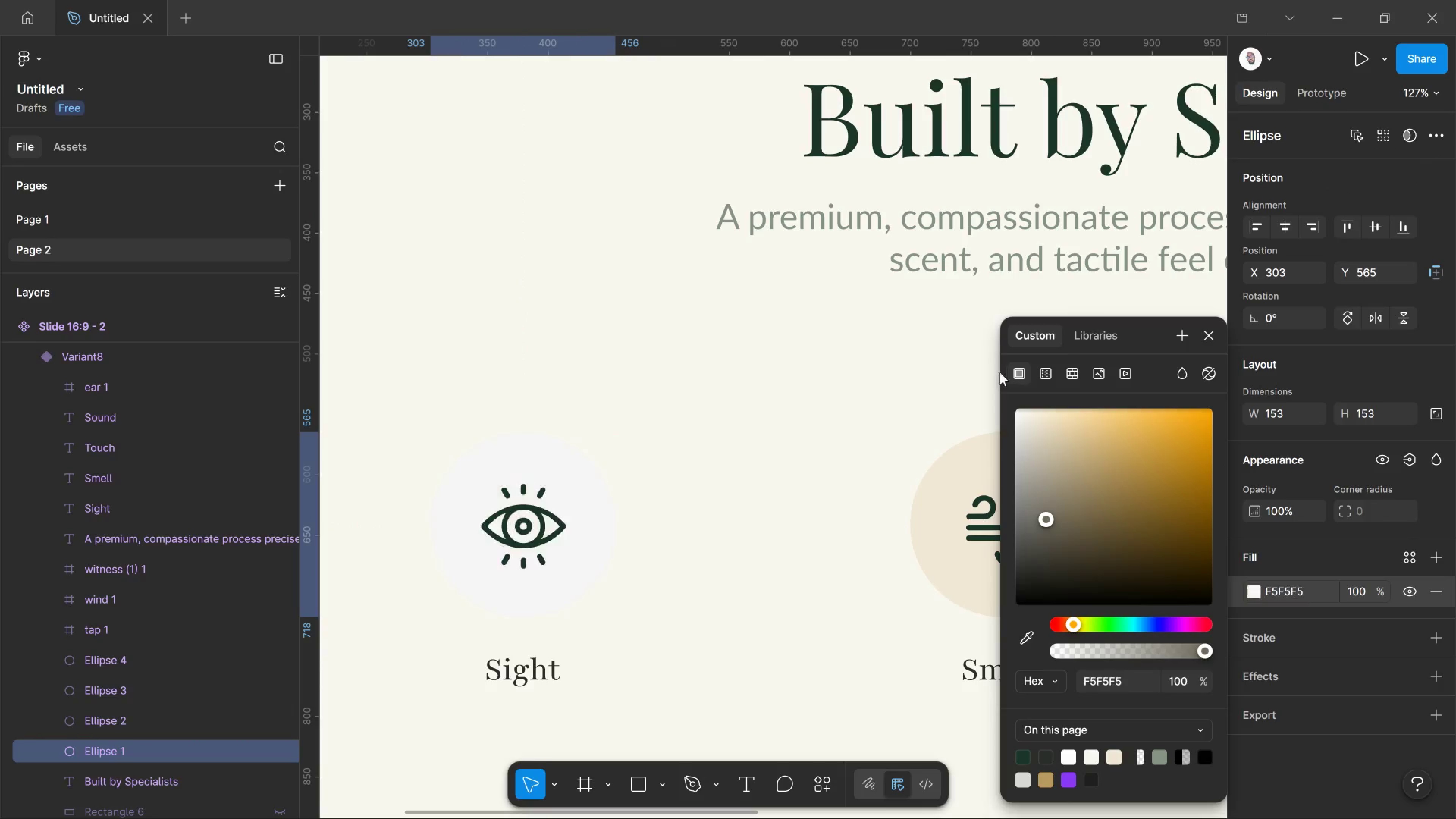 
left_click_drag(start_coordinate=[1046, 527], to_coordinate=[988, 348])
 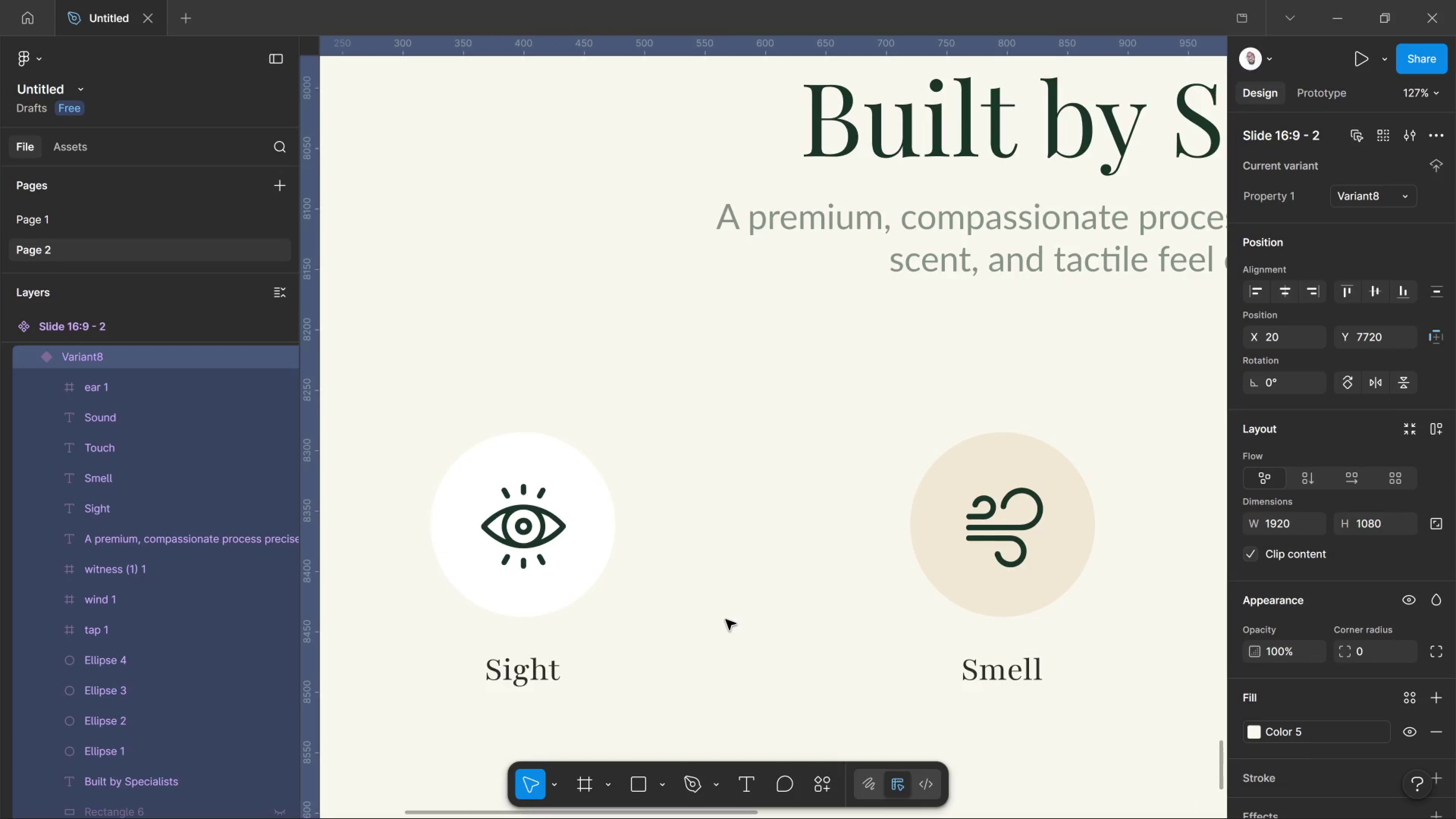 
left_click([855, 565])
 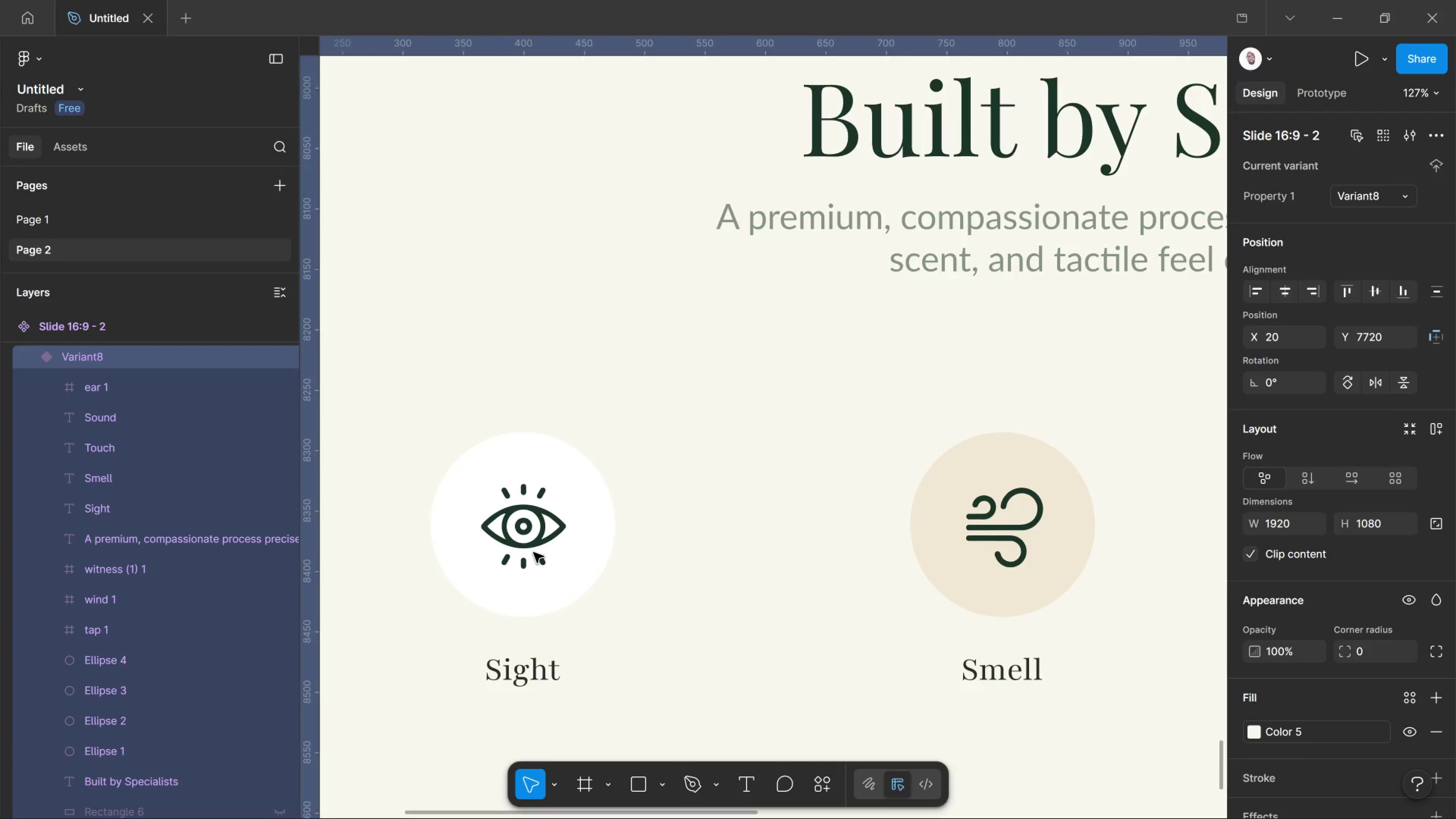 
left_click([533, 552])
 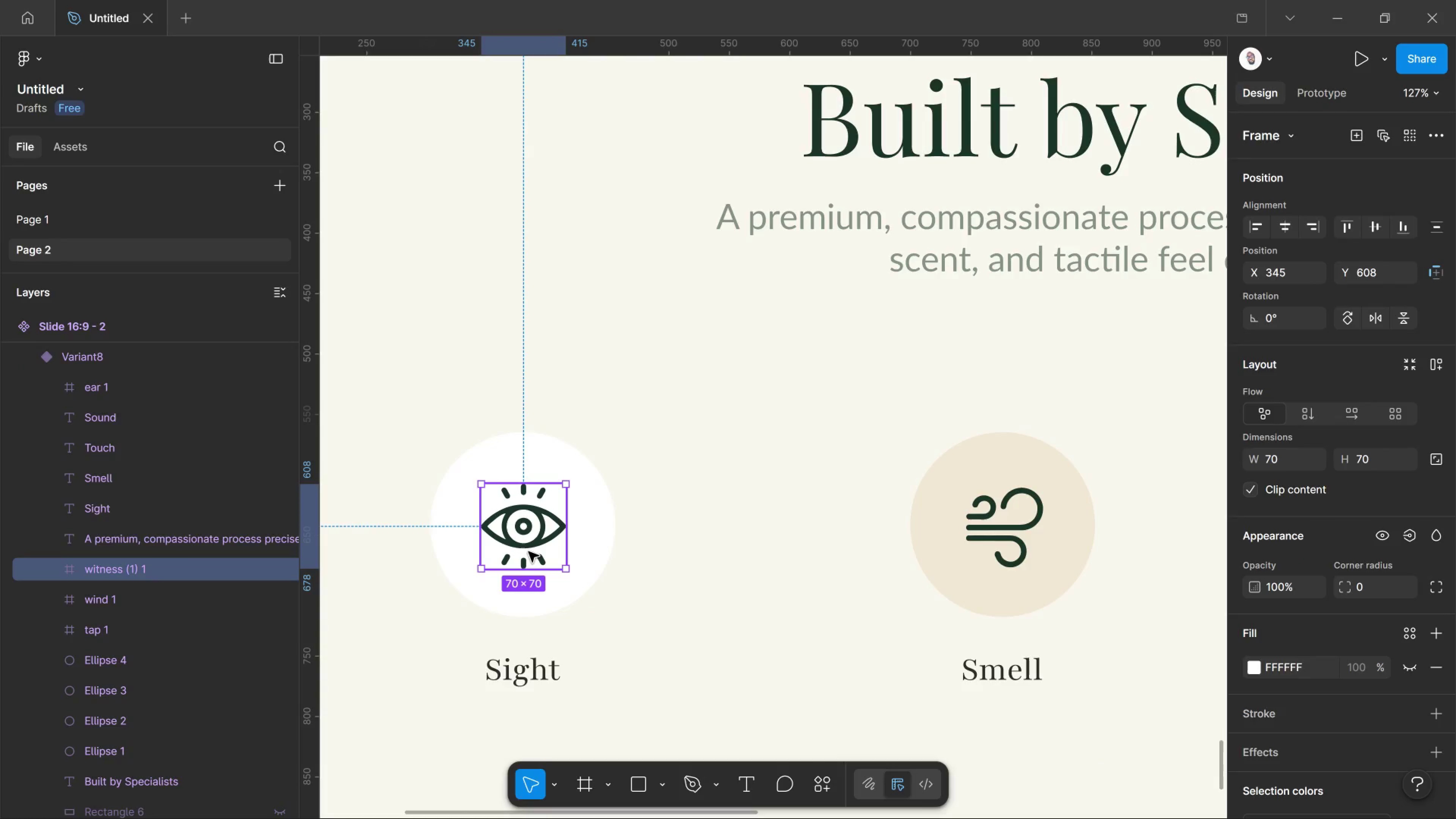 
left_click([533, 552])
 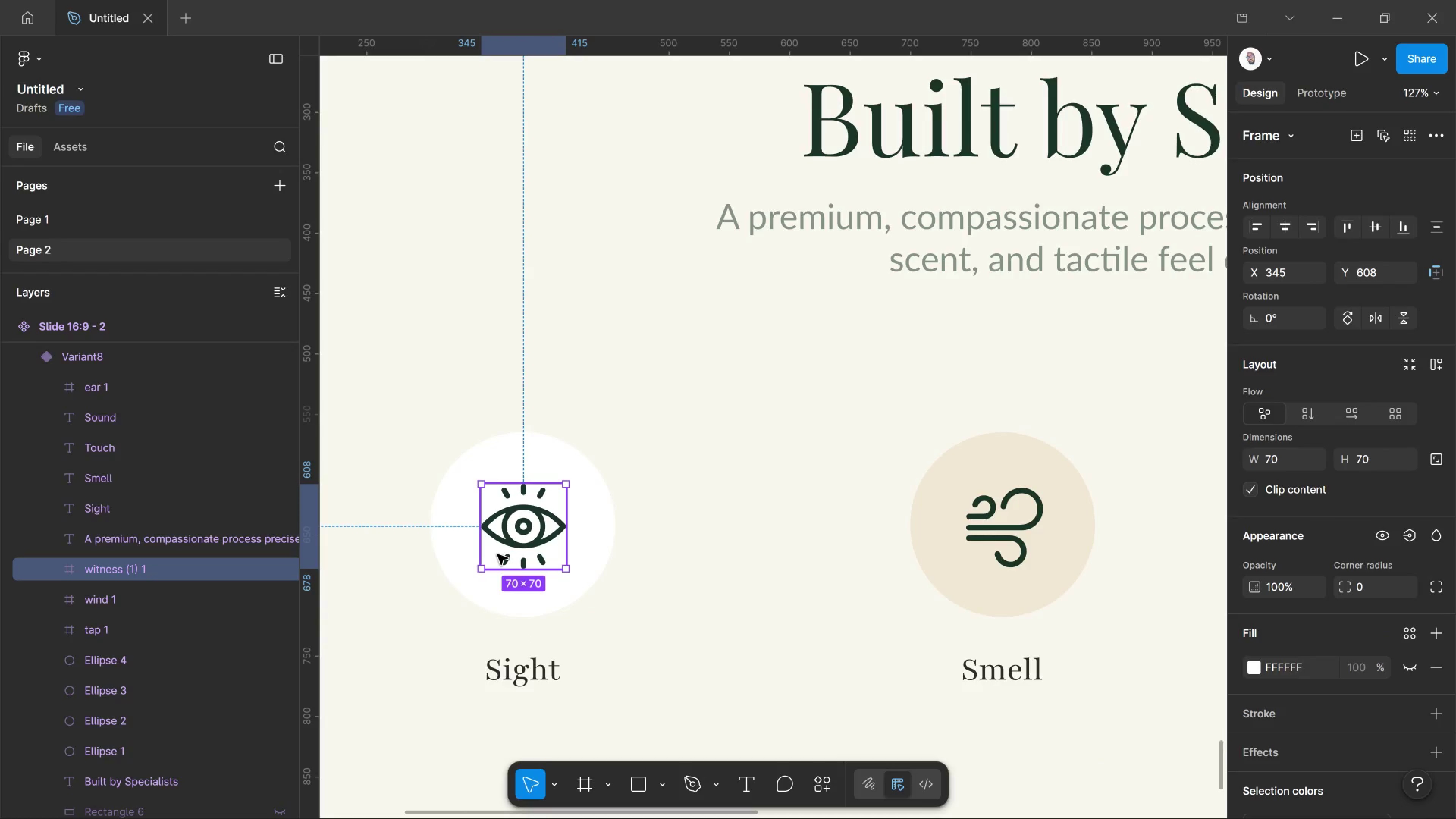 
key(Delete)
 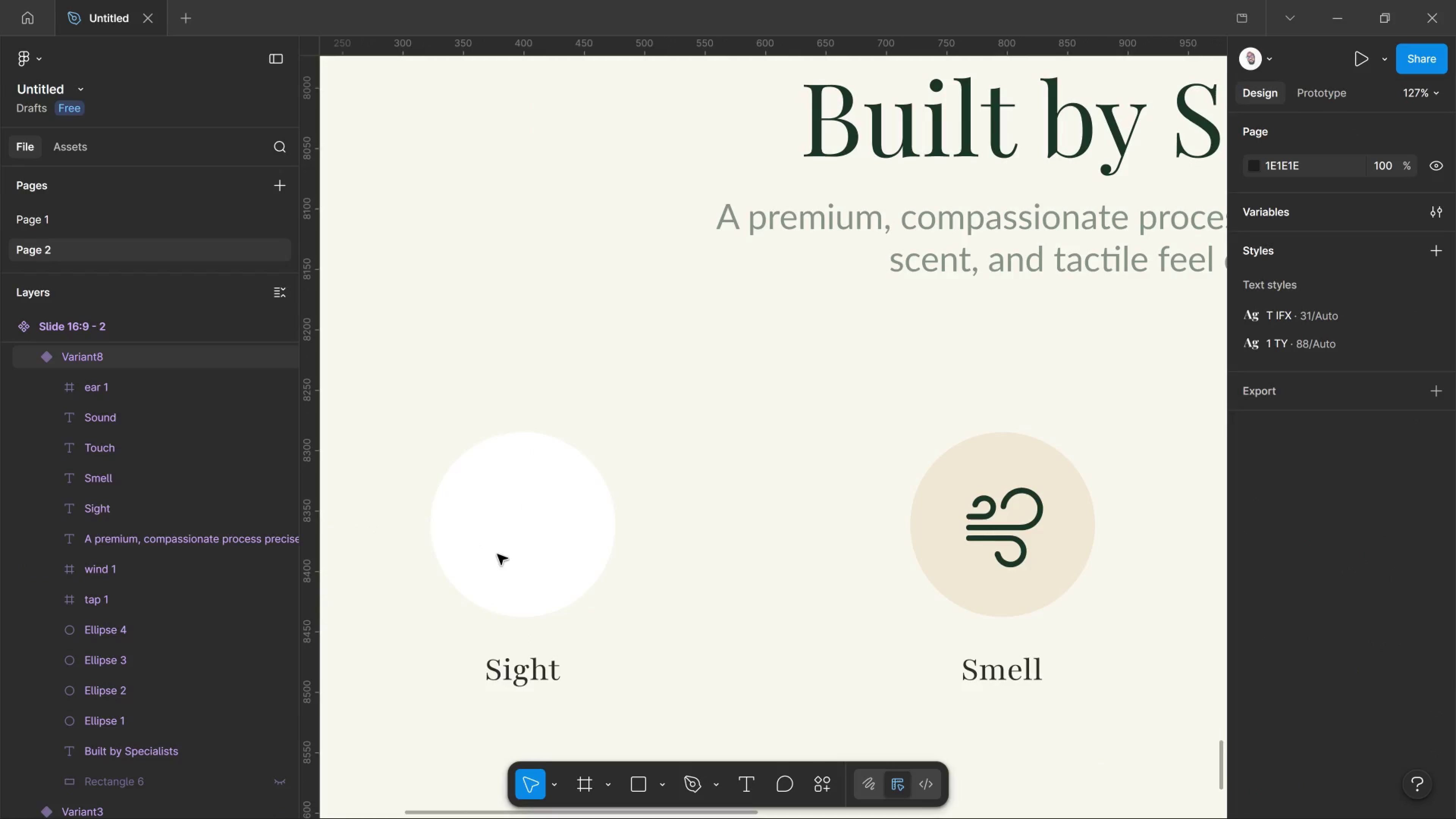 
wait(7.36)
 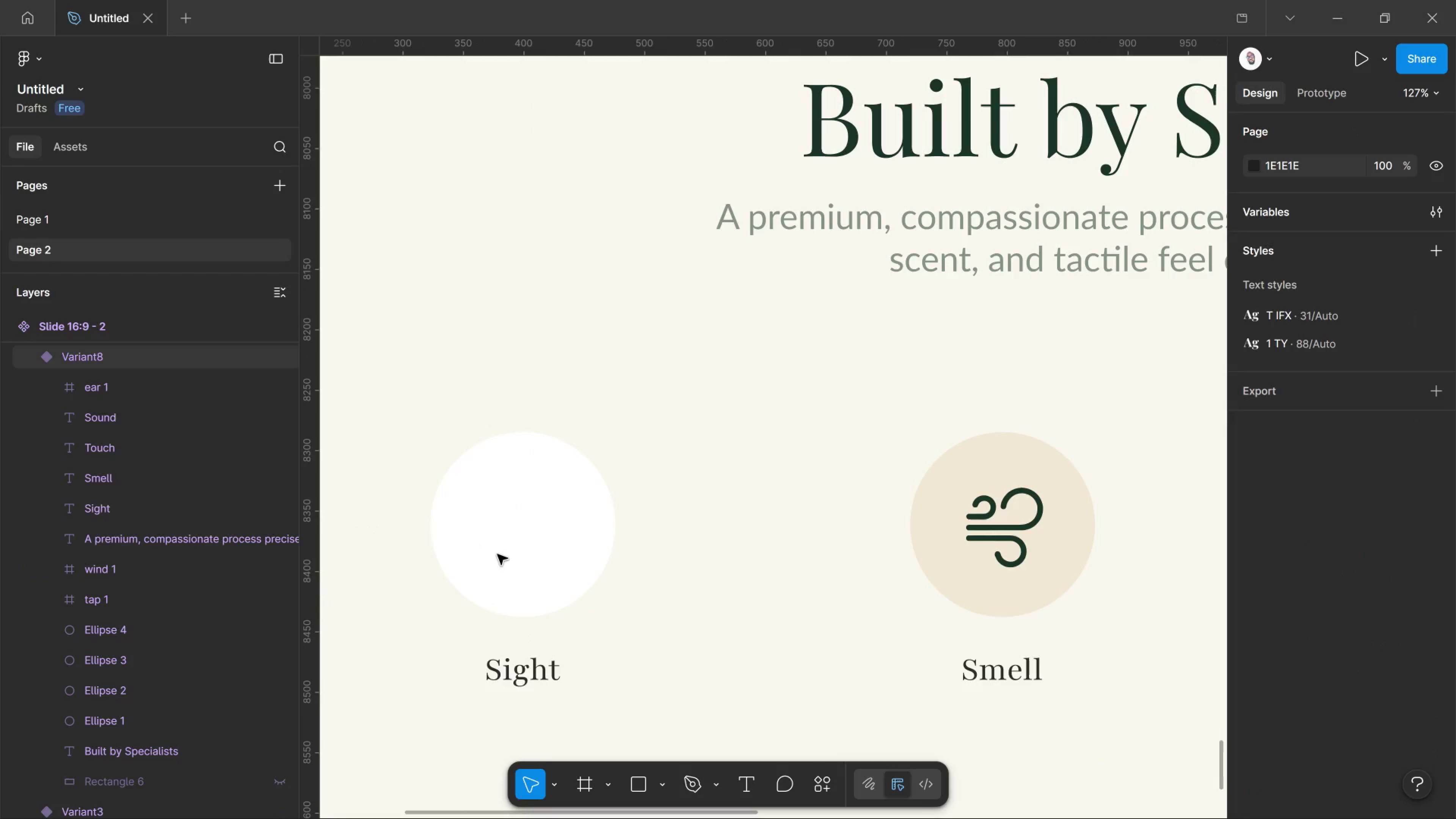 
left_click([508, 667])
 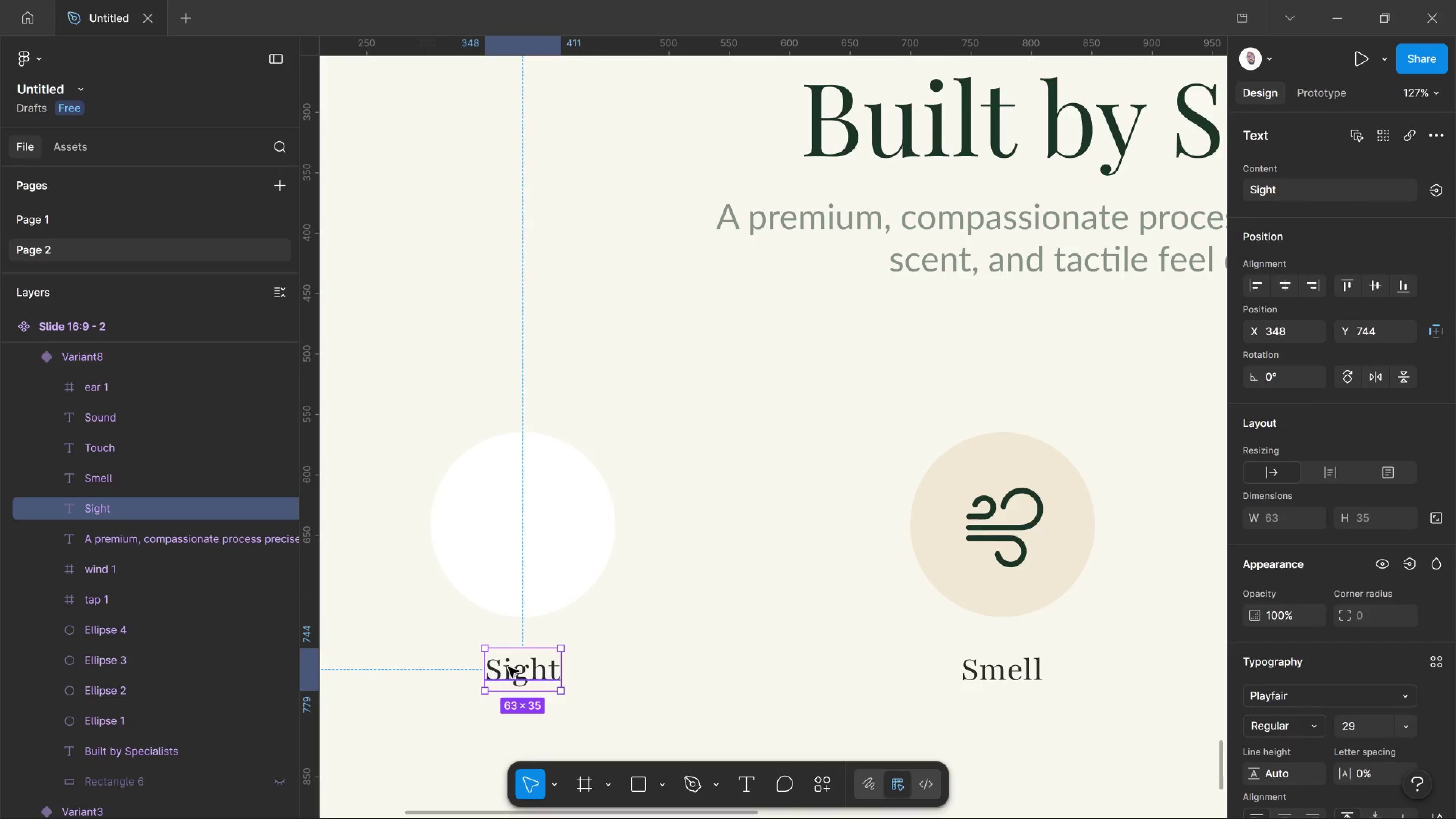 
left_click([508, 667])
 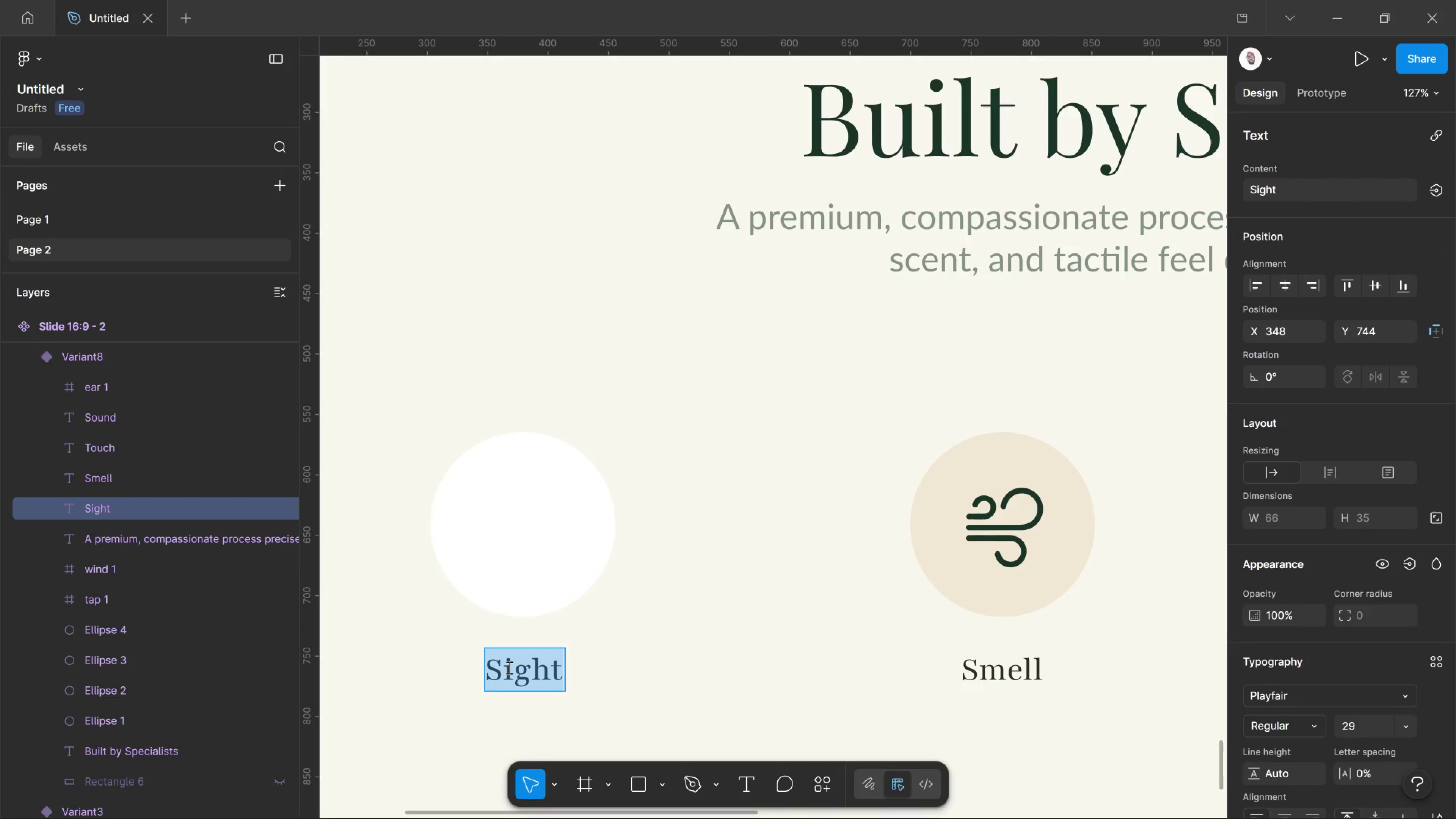 
double_click([508, 667])
 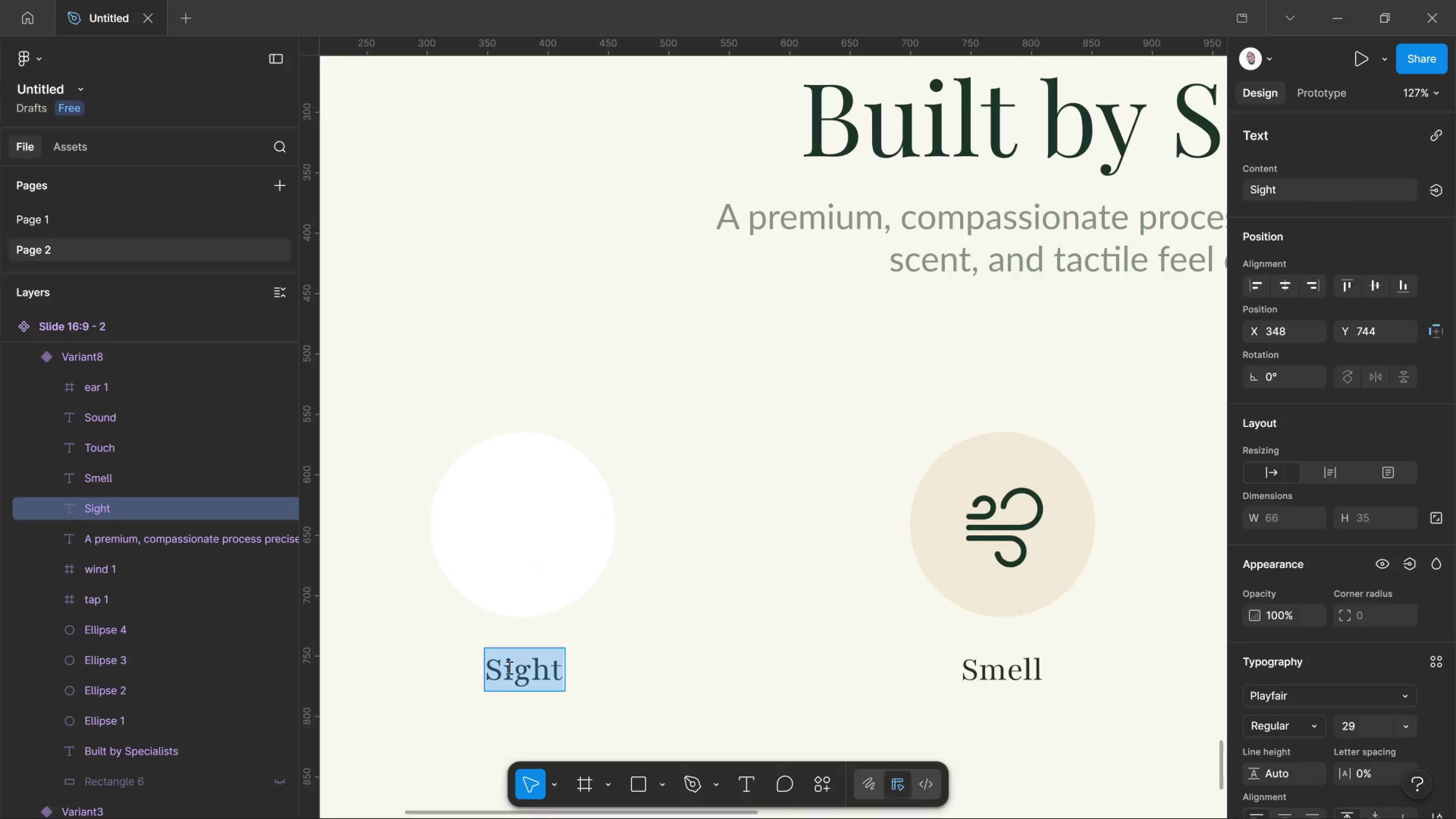 
type(EL)
key(Backspace)
type(leanor Red)
 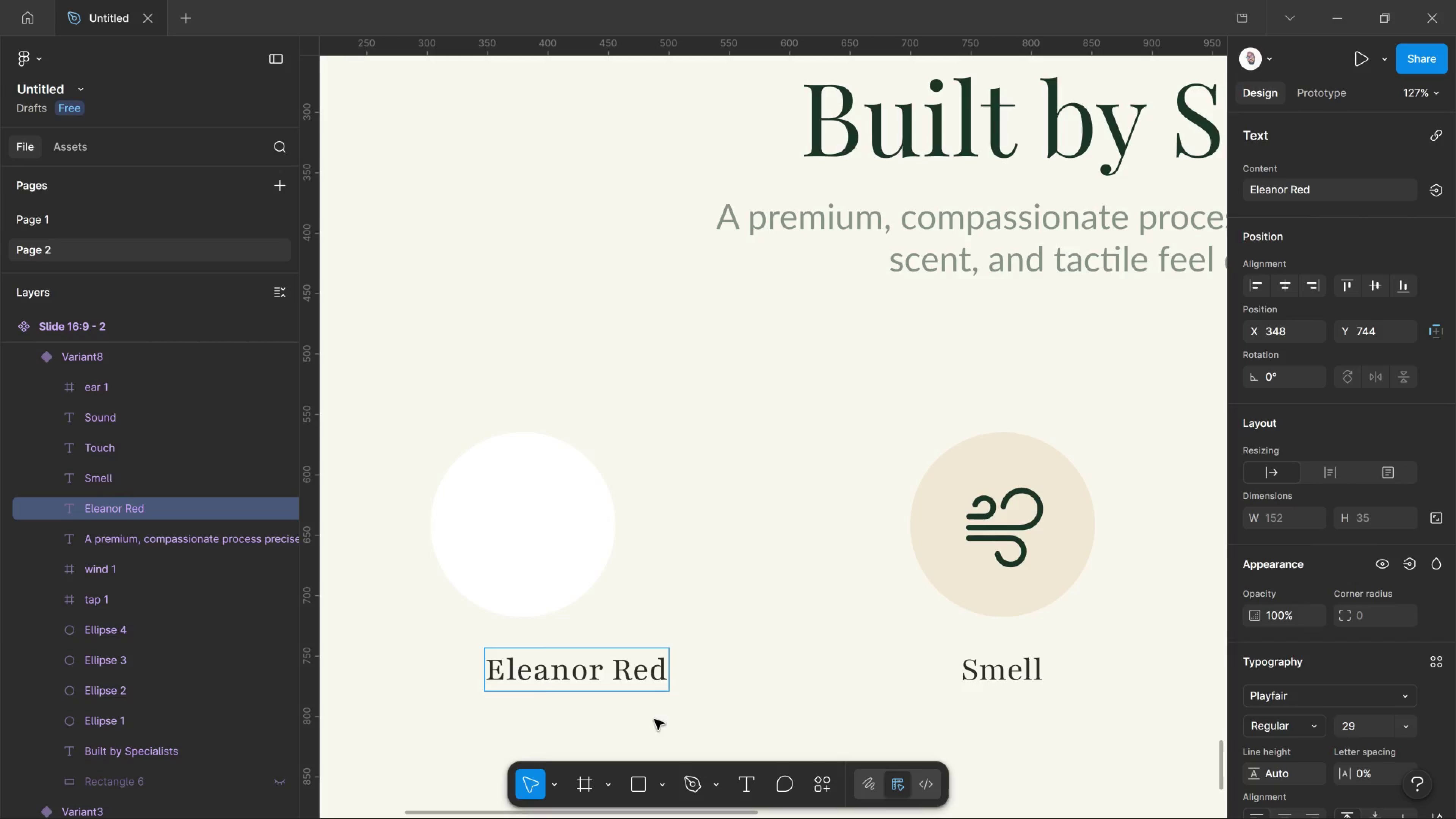 
left_click([654, 719])
 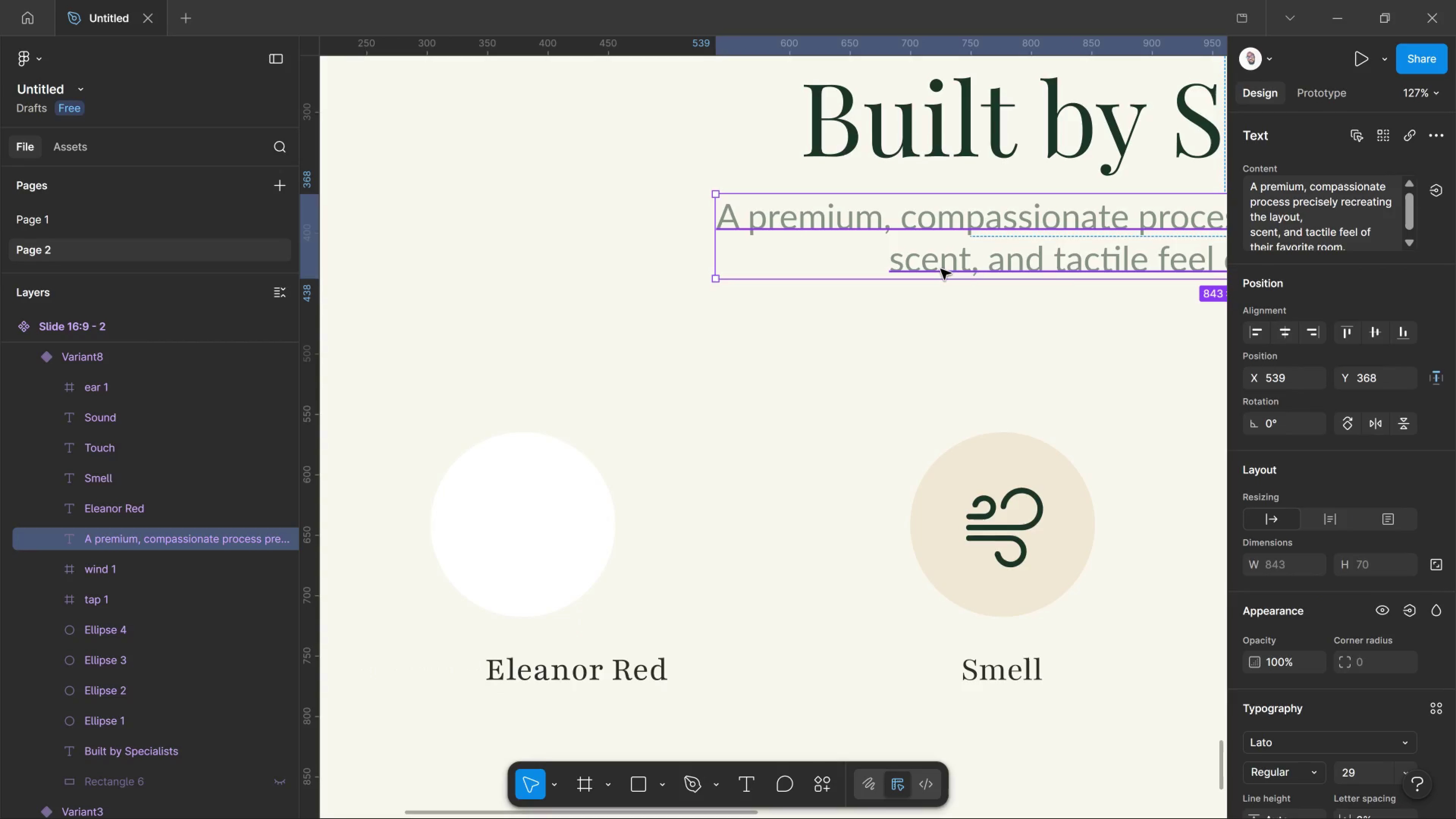 
left_click([941, 269])
 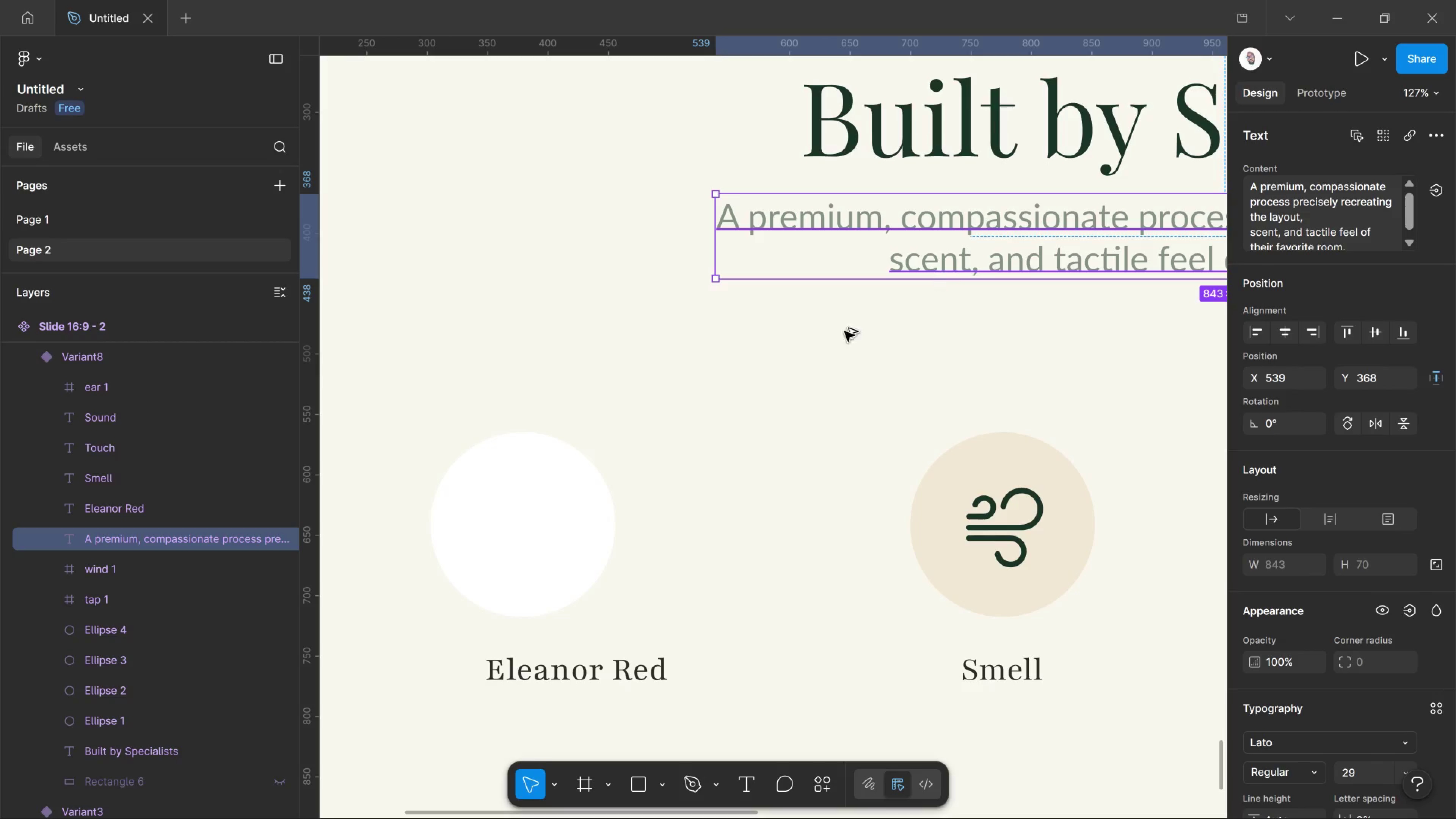 
hold_key(key=AltLeft, duration=1.77)
left_click_drag(start_coordinate=[941, 269], to_coordinate=[592, 712])
 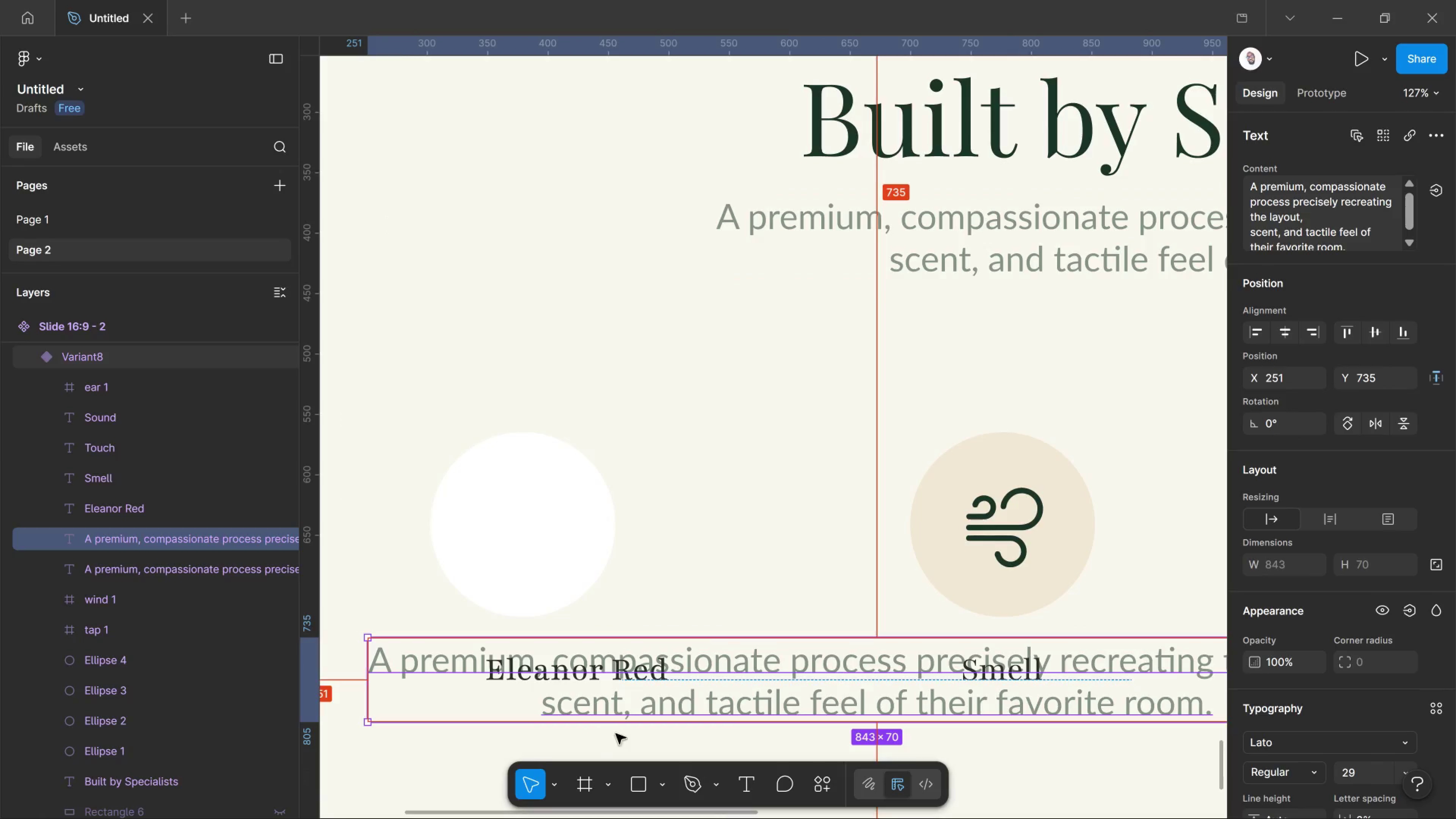 
left_click([592, 712])
 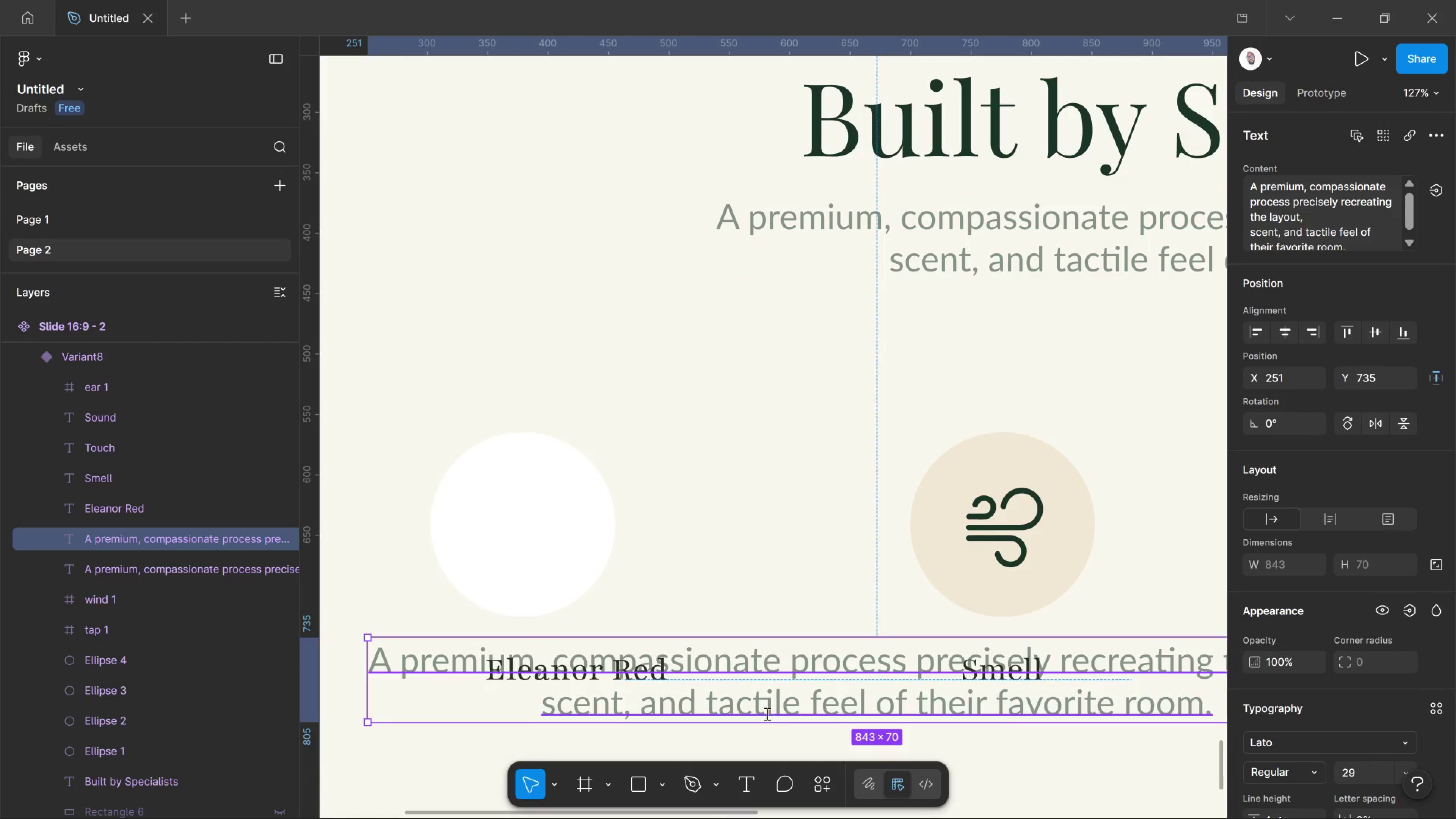 
left_click([760, 701])
 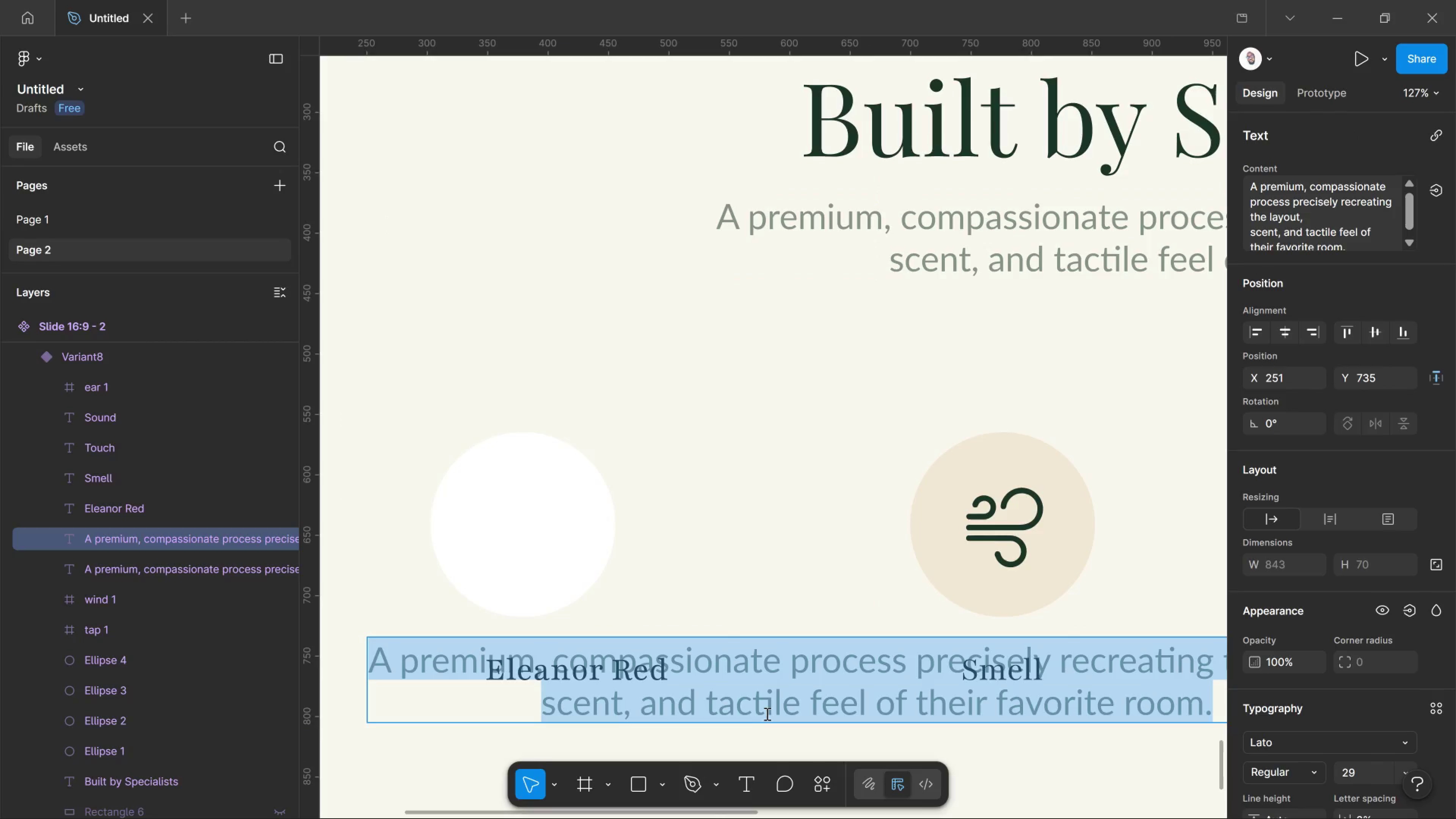 
left_click_drag(start_coordinate=[760, 701], to_coordinate=[766, 714])
 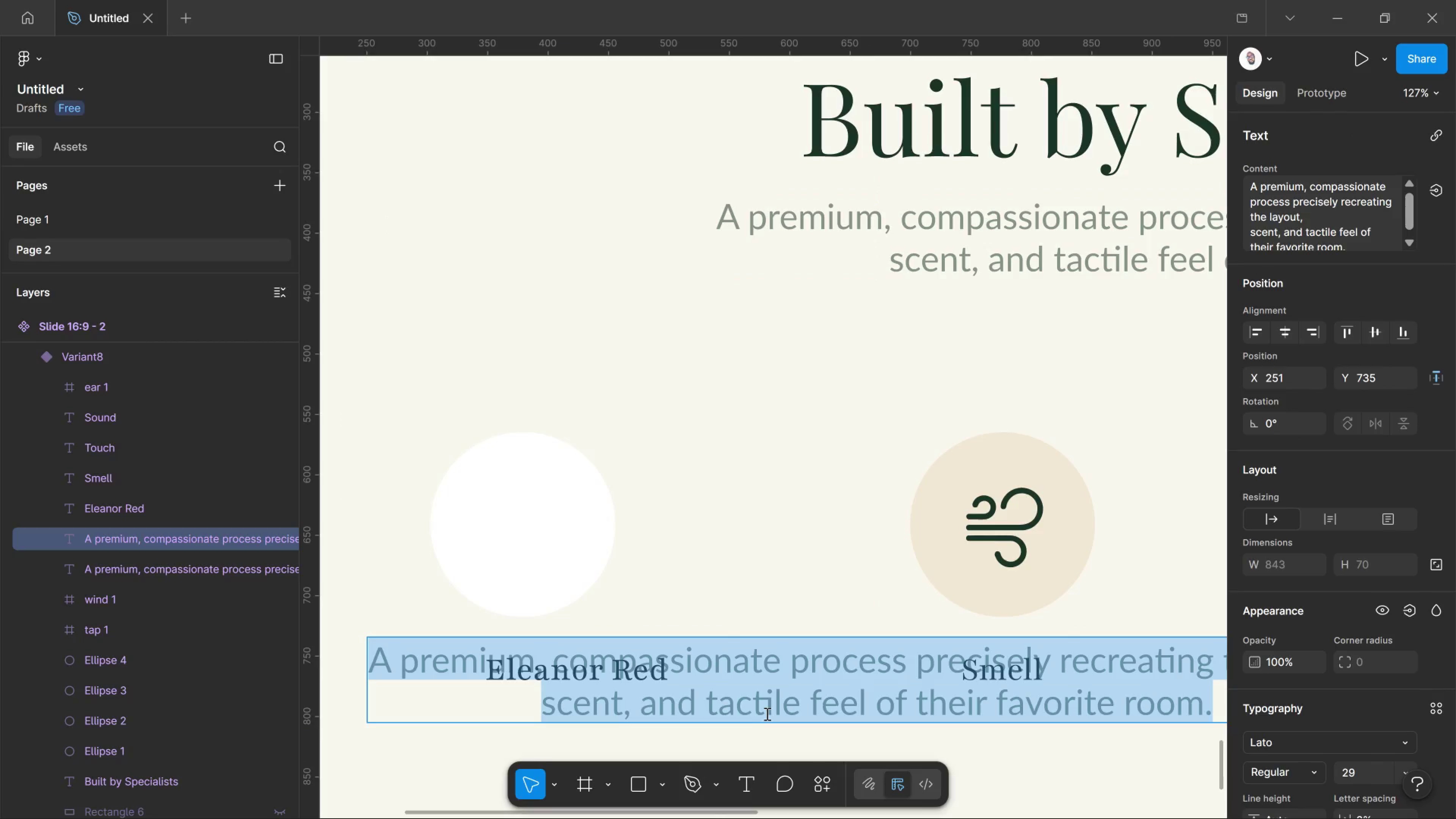 
type(FOUNDER & CEO)
 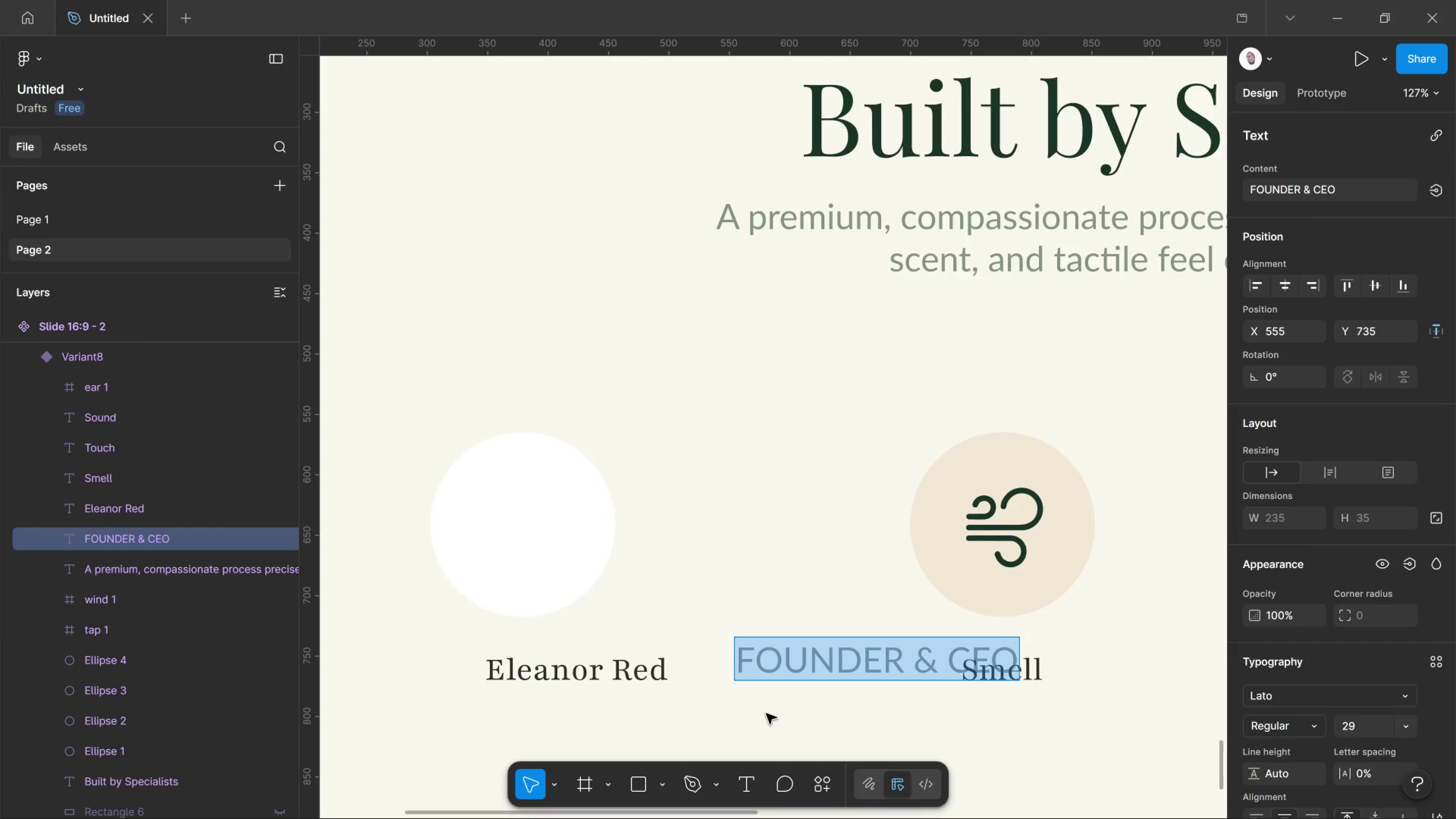 
key(Control+A)
 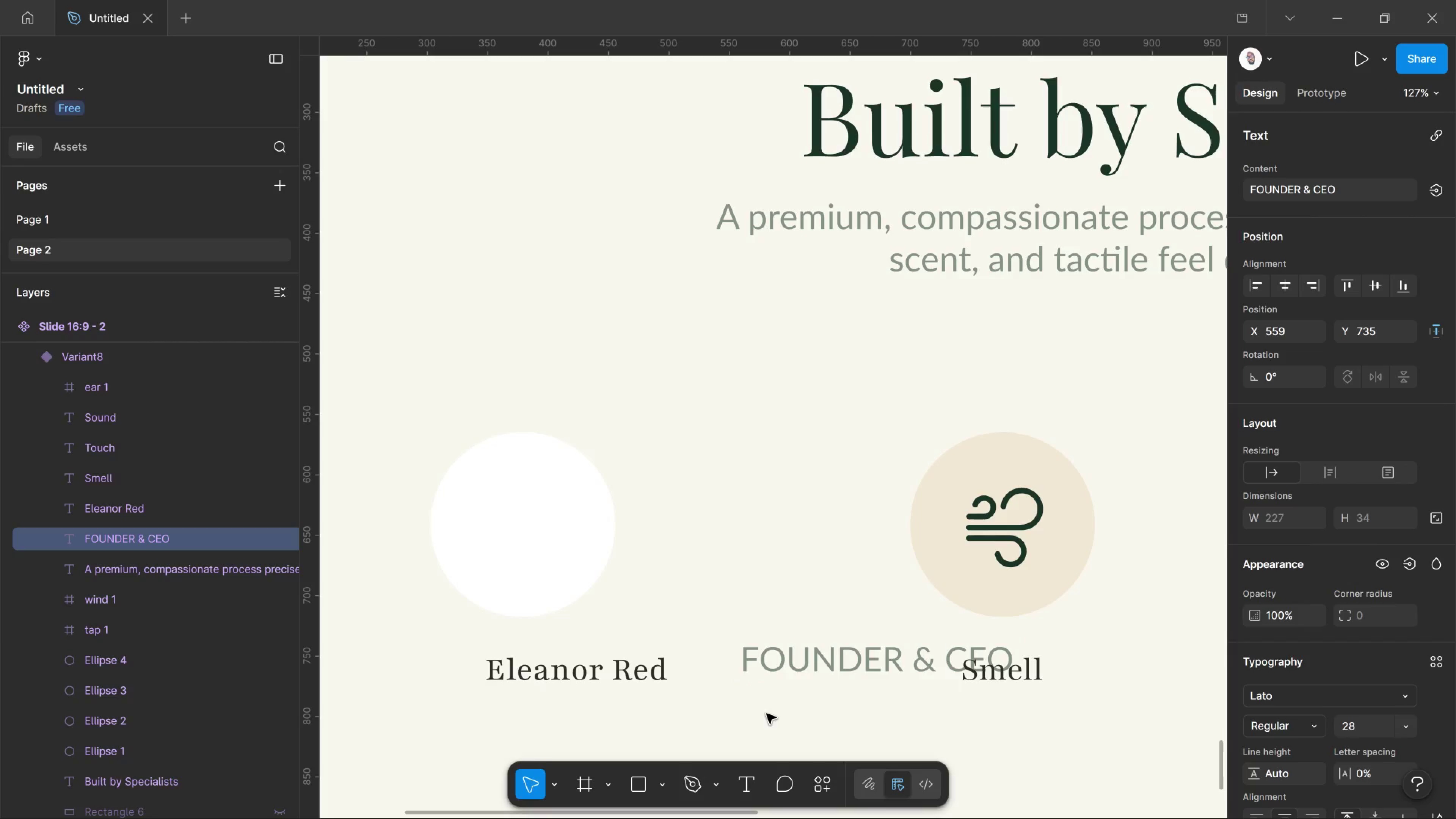 
key(Control+Shift+Comma)
 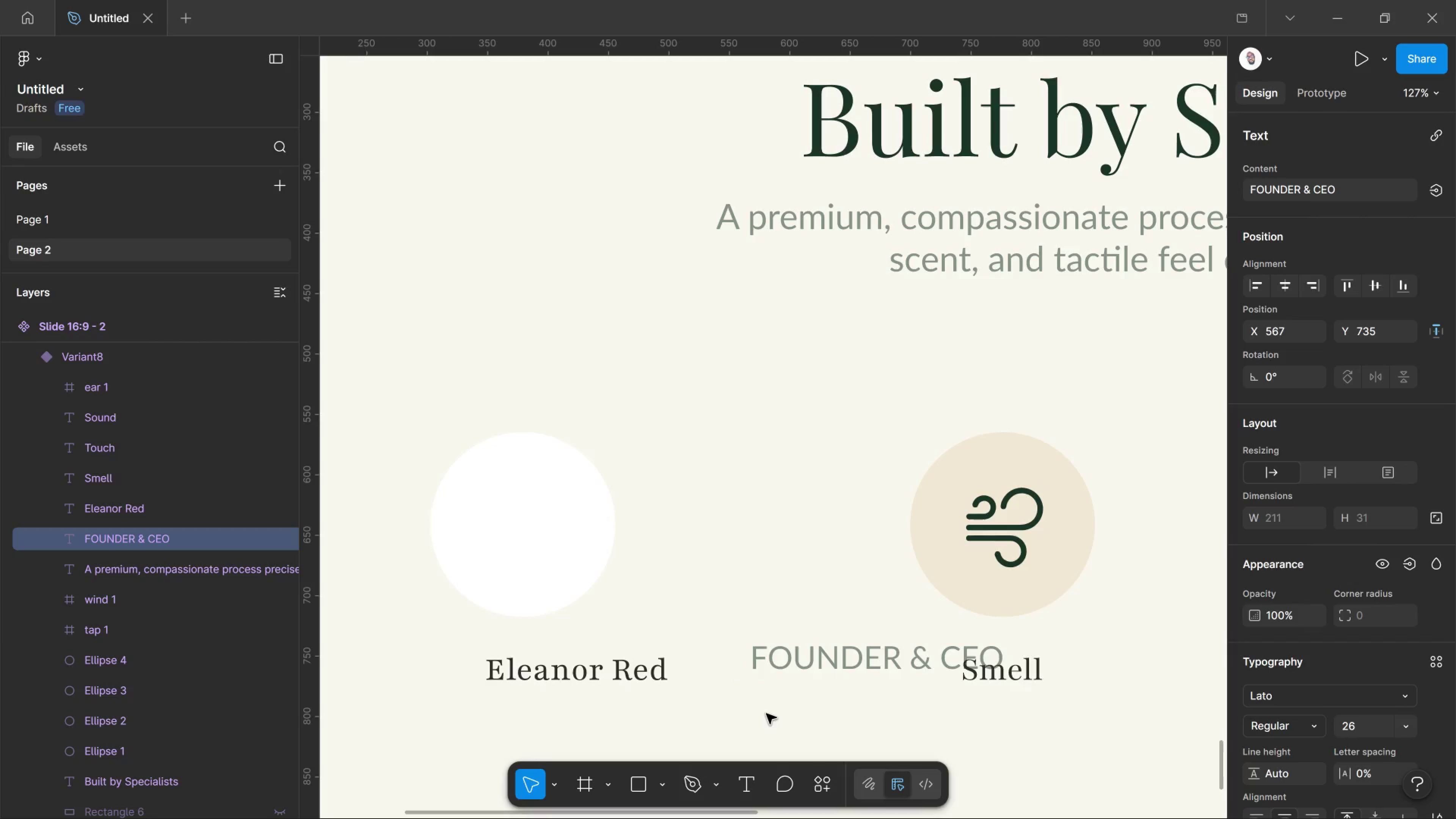 
key(Control+Shift+Comma)
 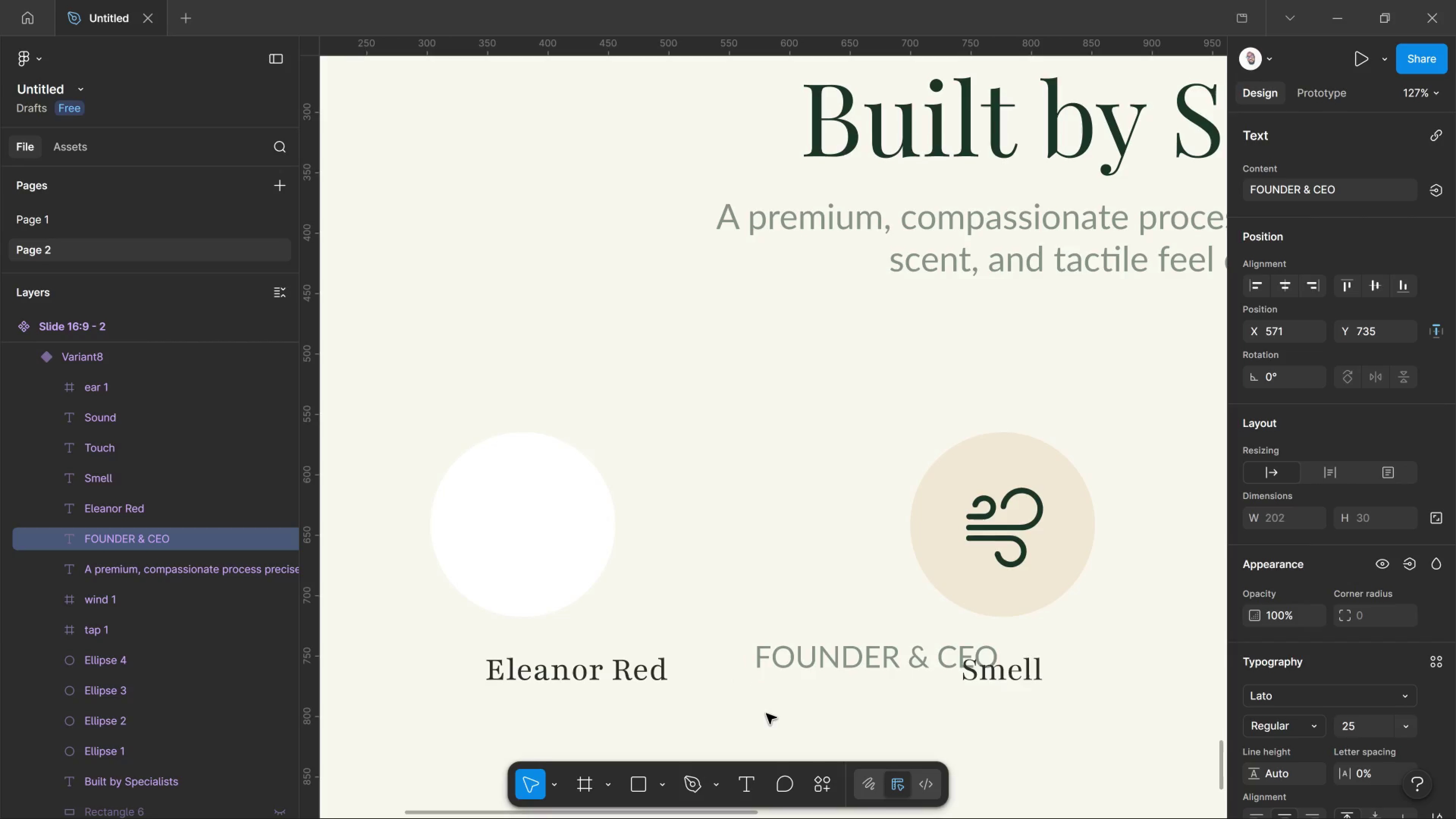 
key(Control+Shift+Comma)
 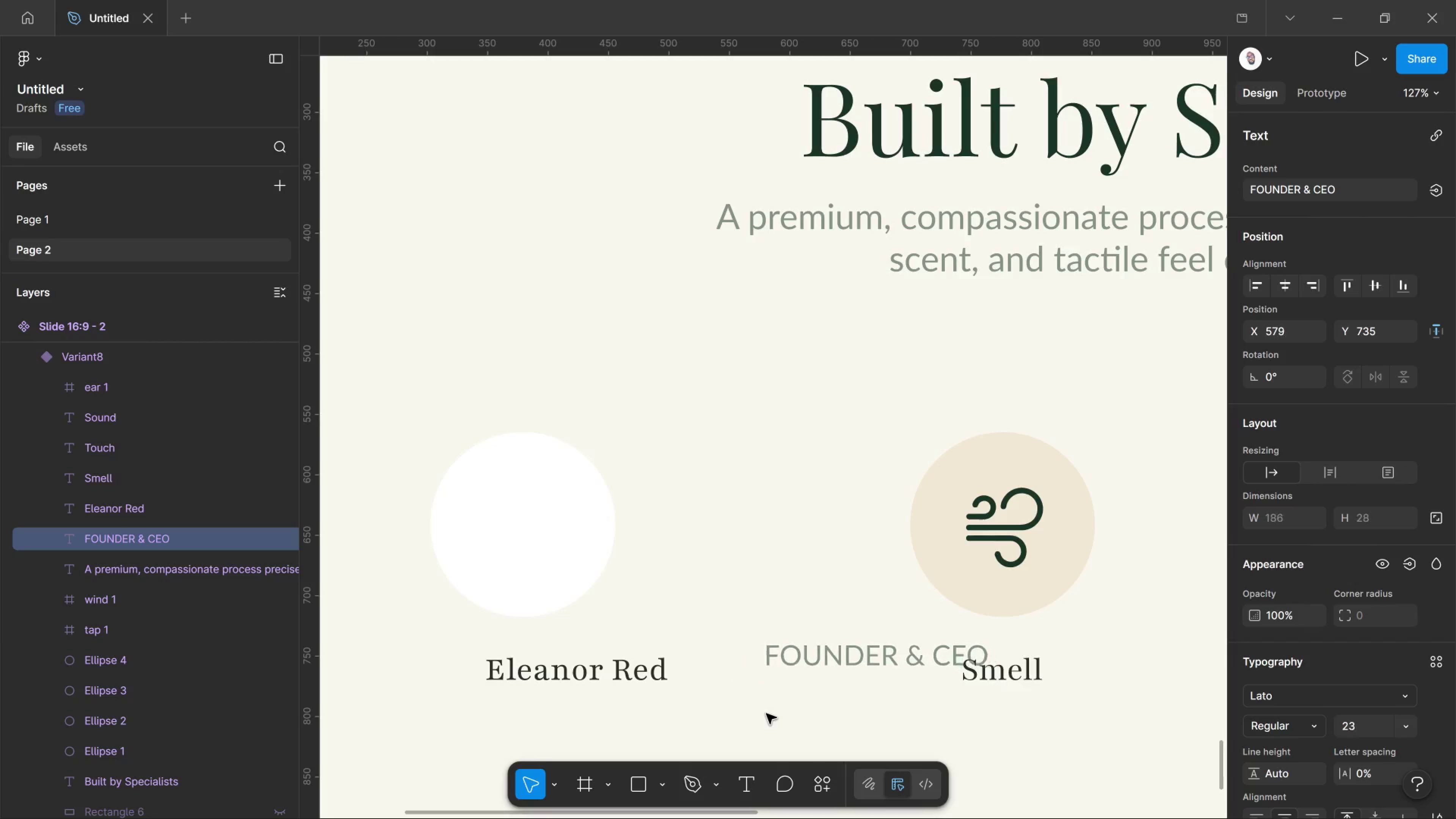 
key(Control+Shift+Comma)
 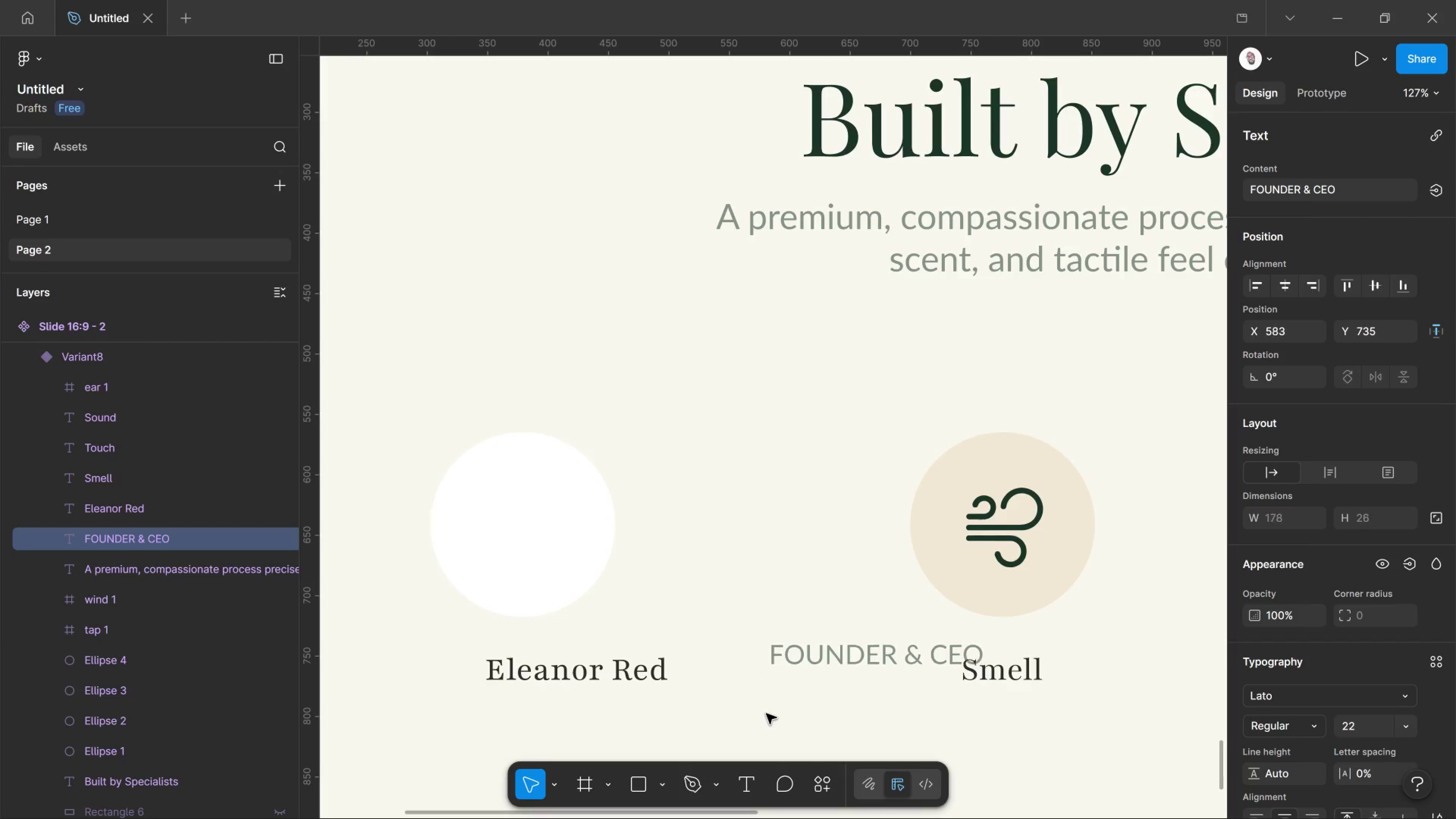 
key(Control+Shift+Comma)
 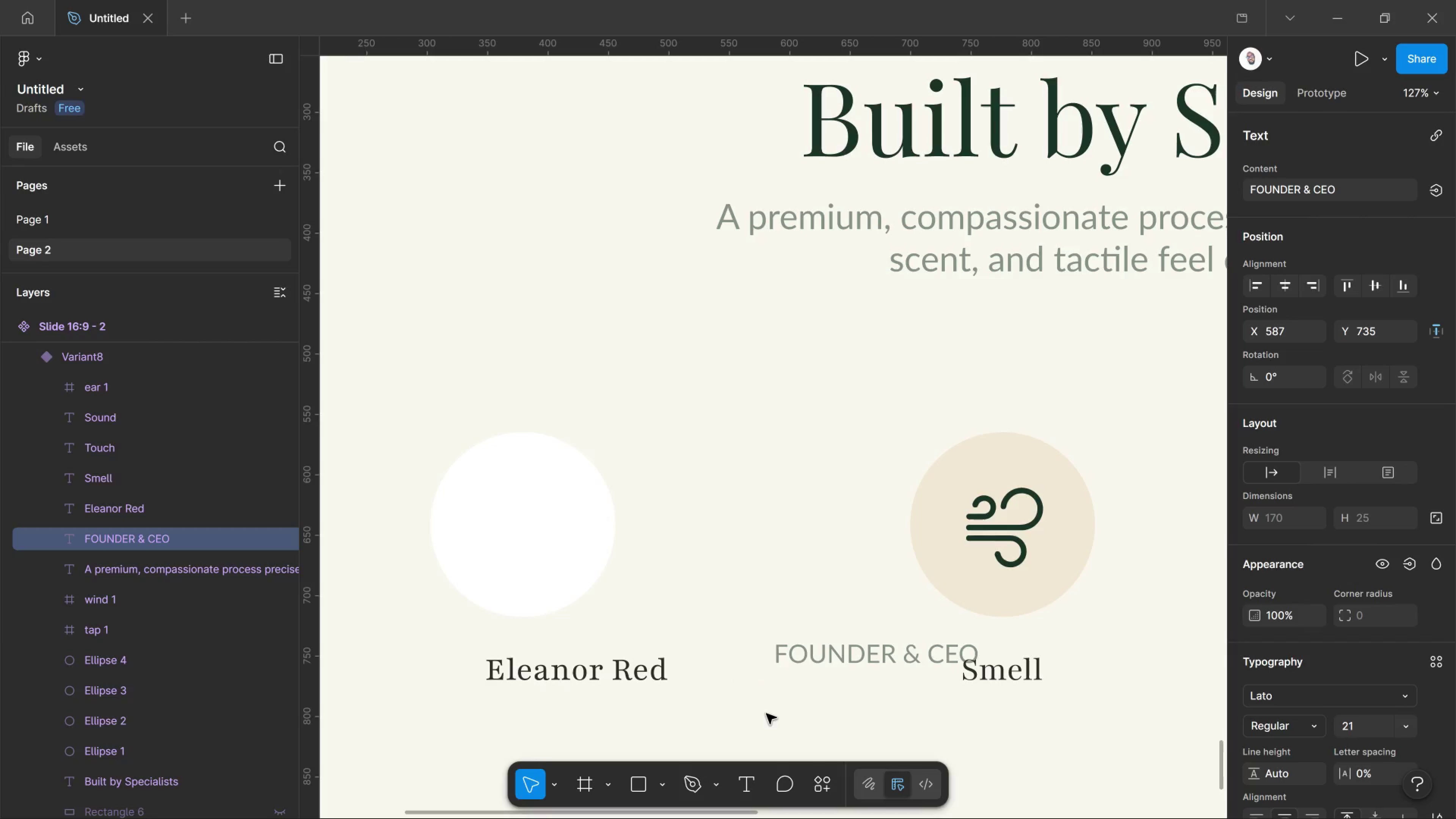 
key(Control+Shift+Comma)
 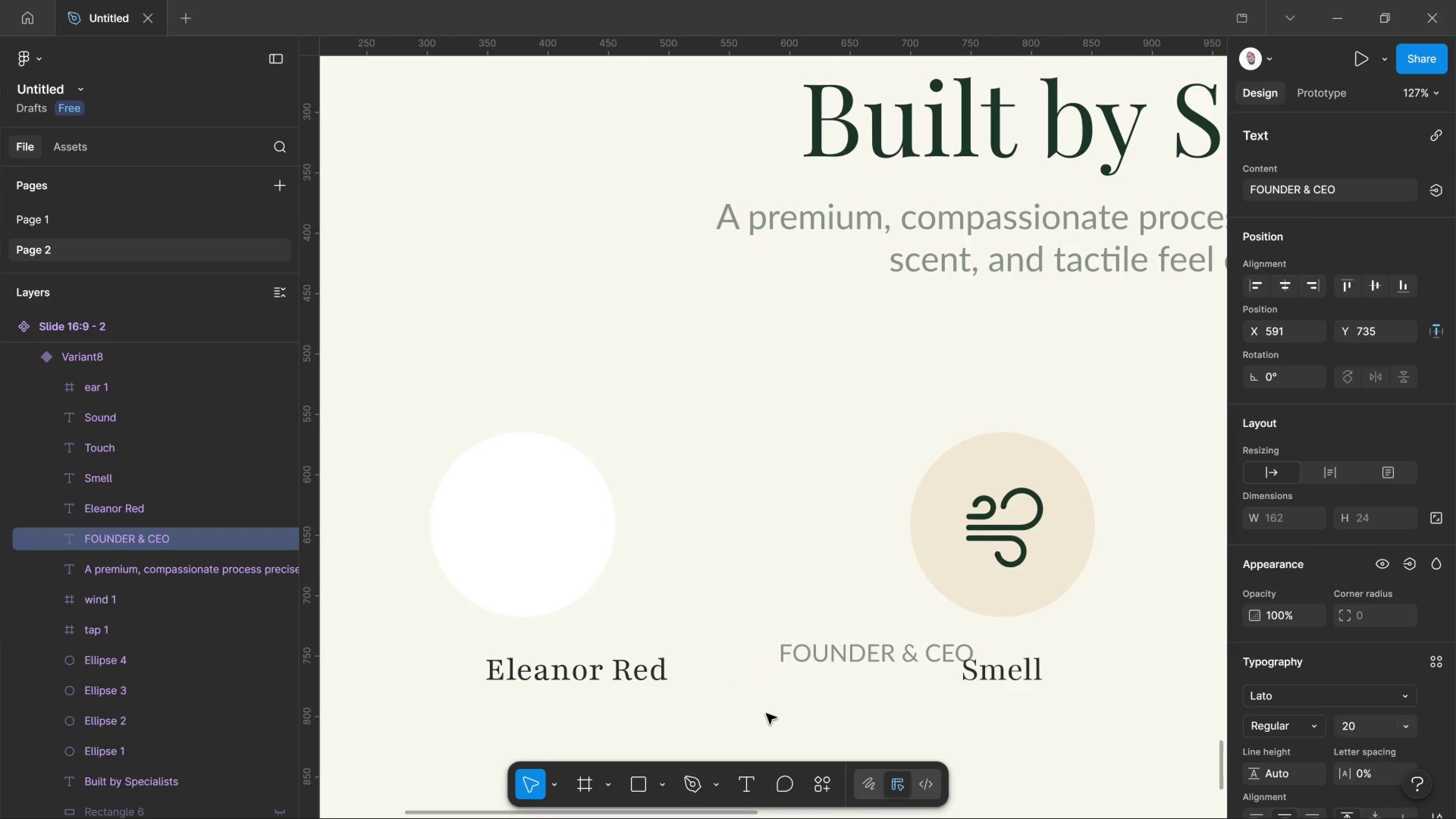 
key(Control+Shift+Comma)
 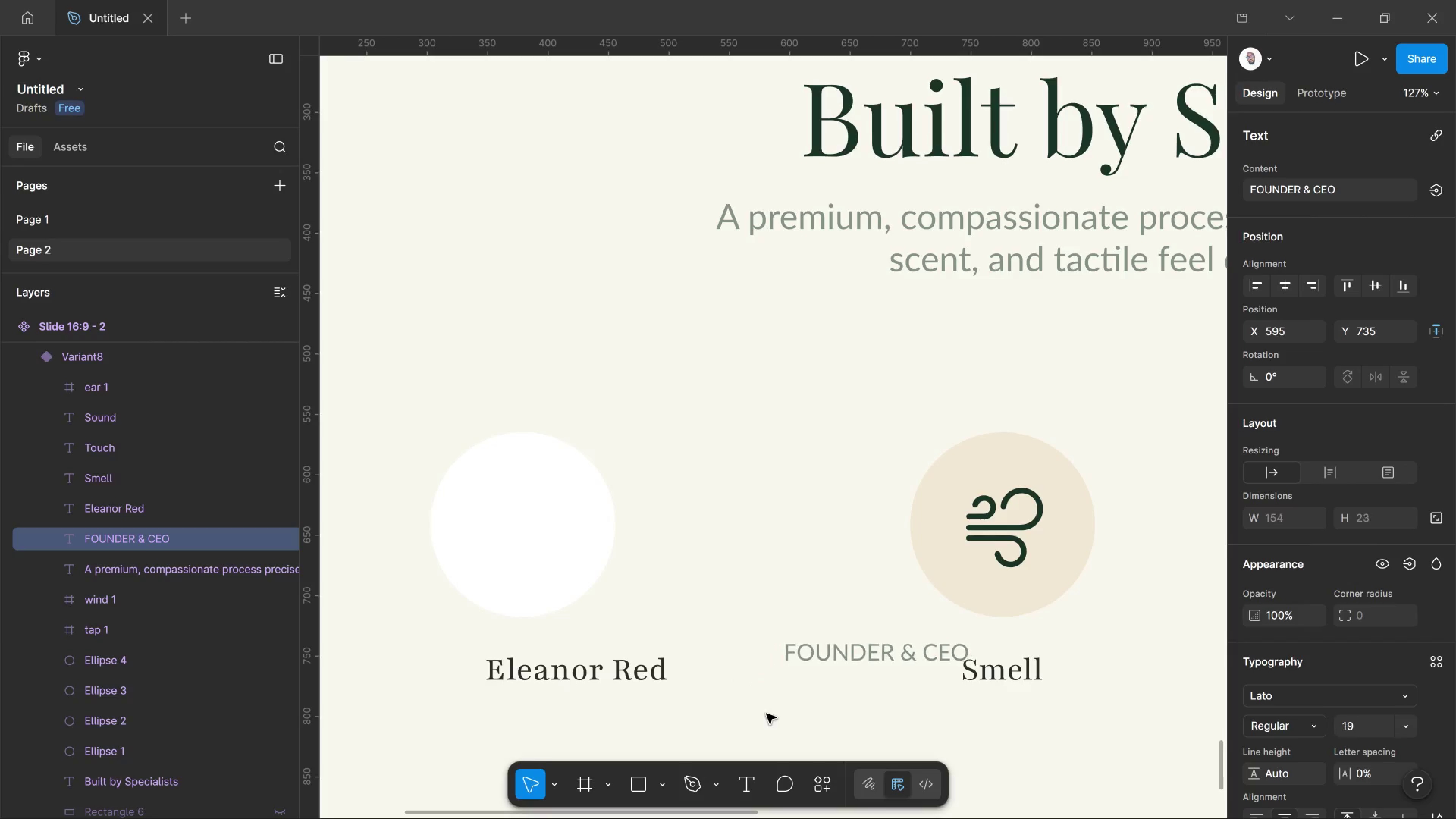 
key(Control+Shift+Comma)
 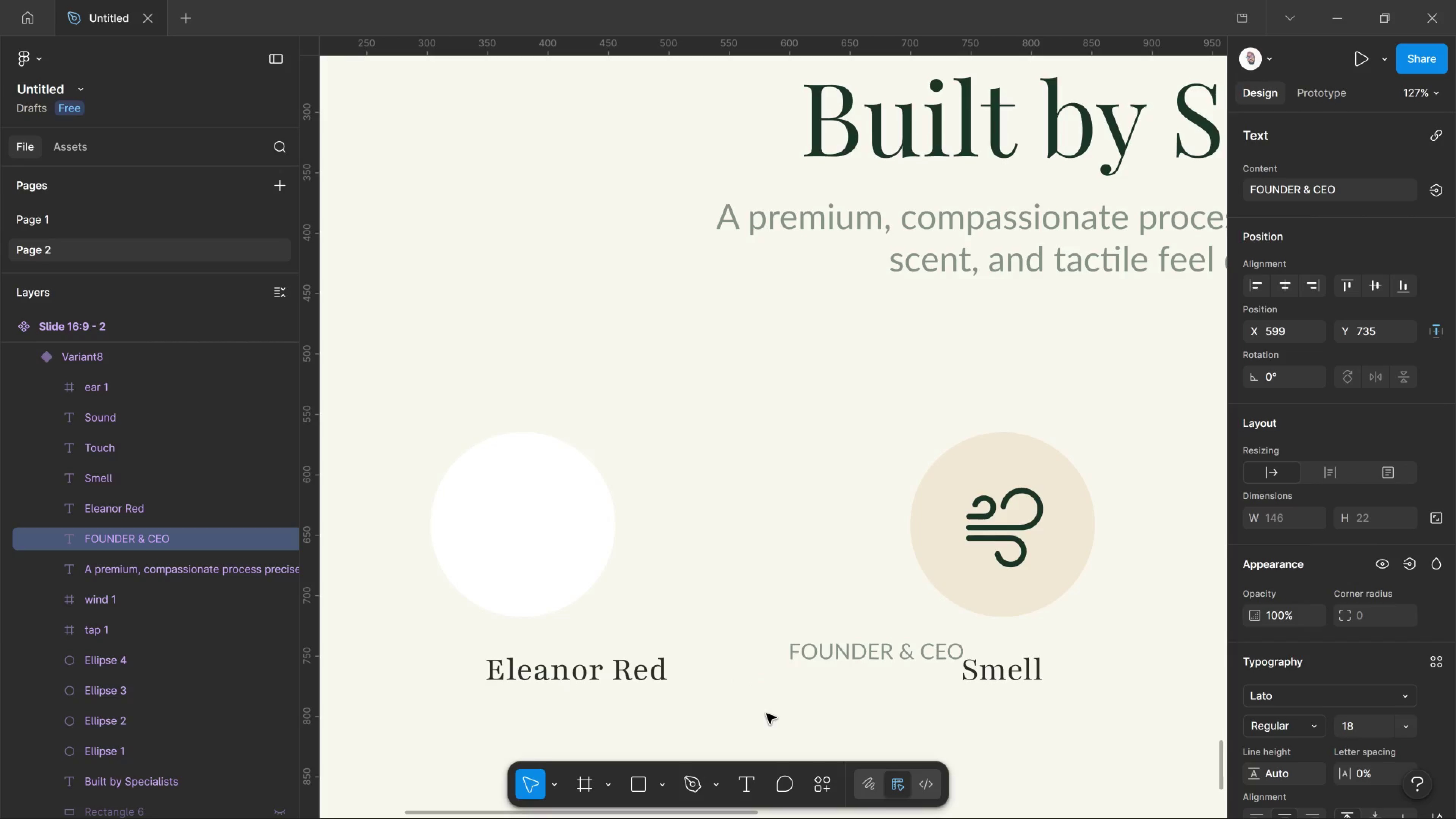 
key(Control+Shift+Comma)
 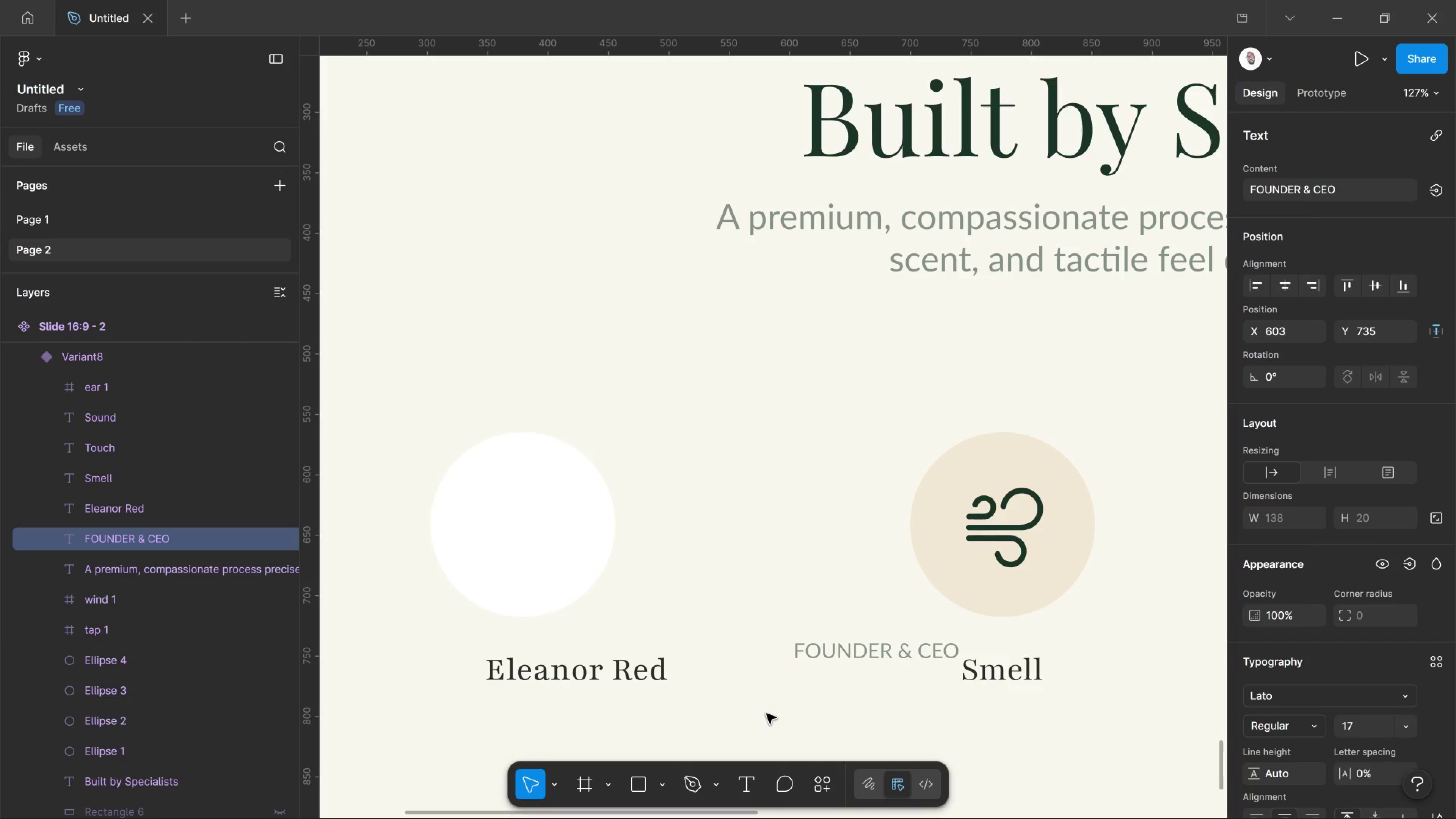 
key(Control+Shift+Comma)
 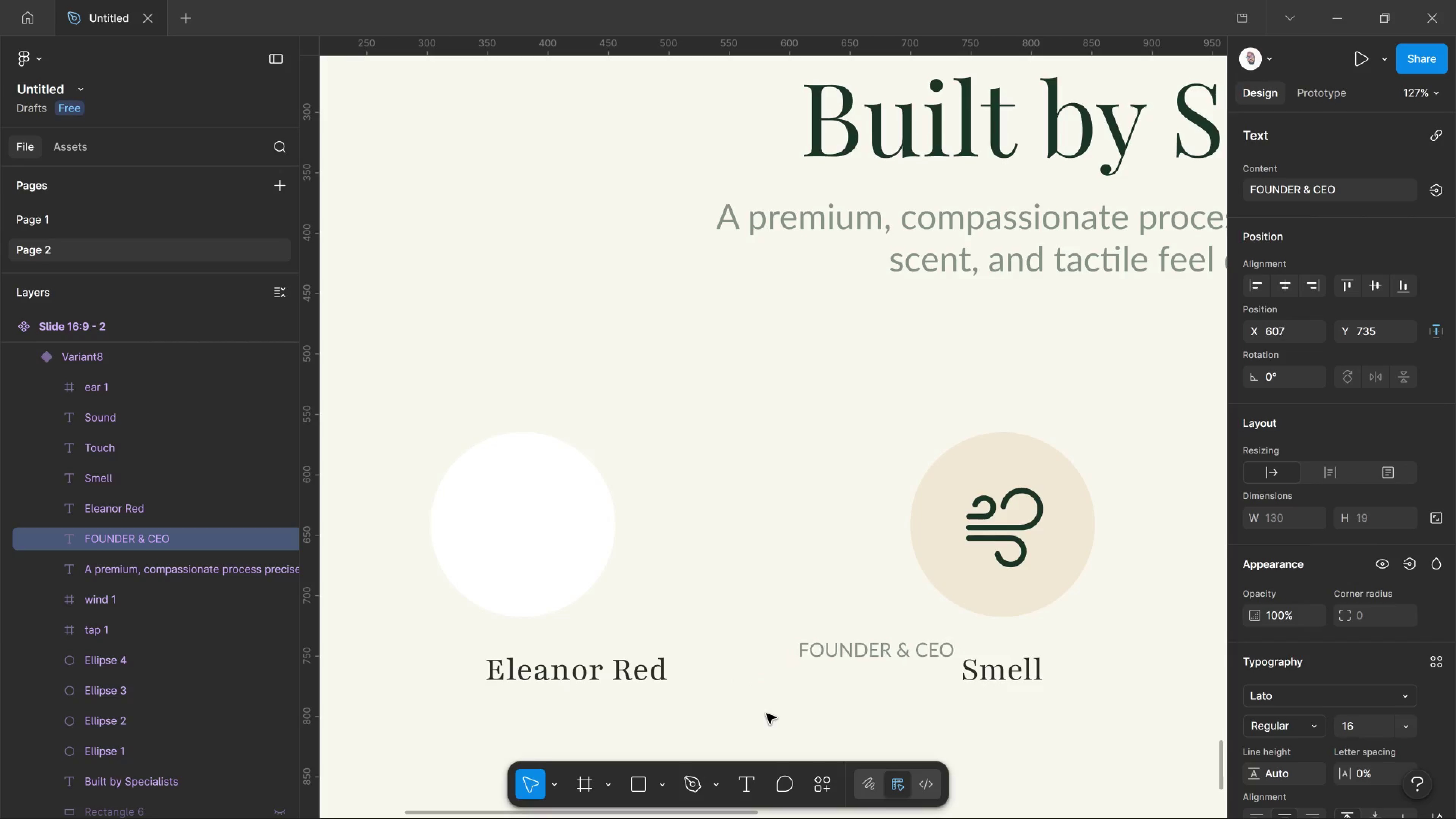 
key(Control+Shift+Comma)
 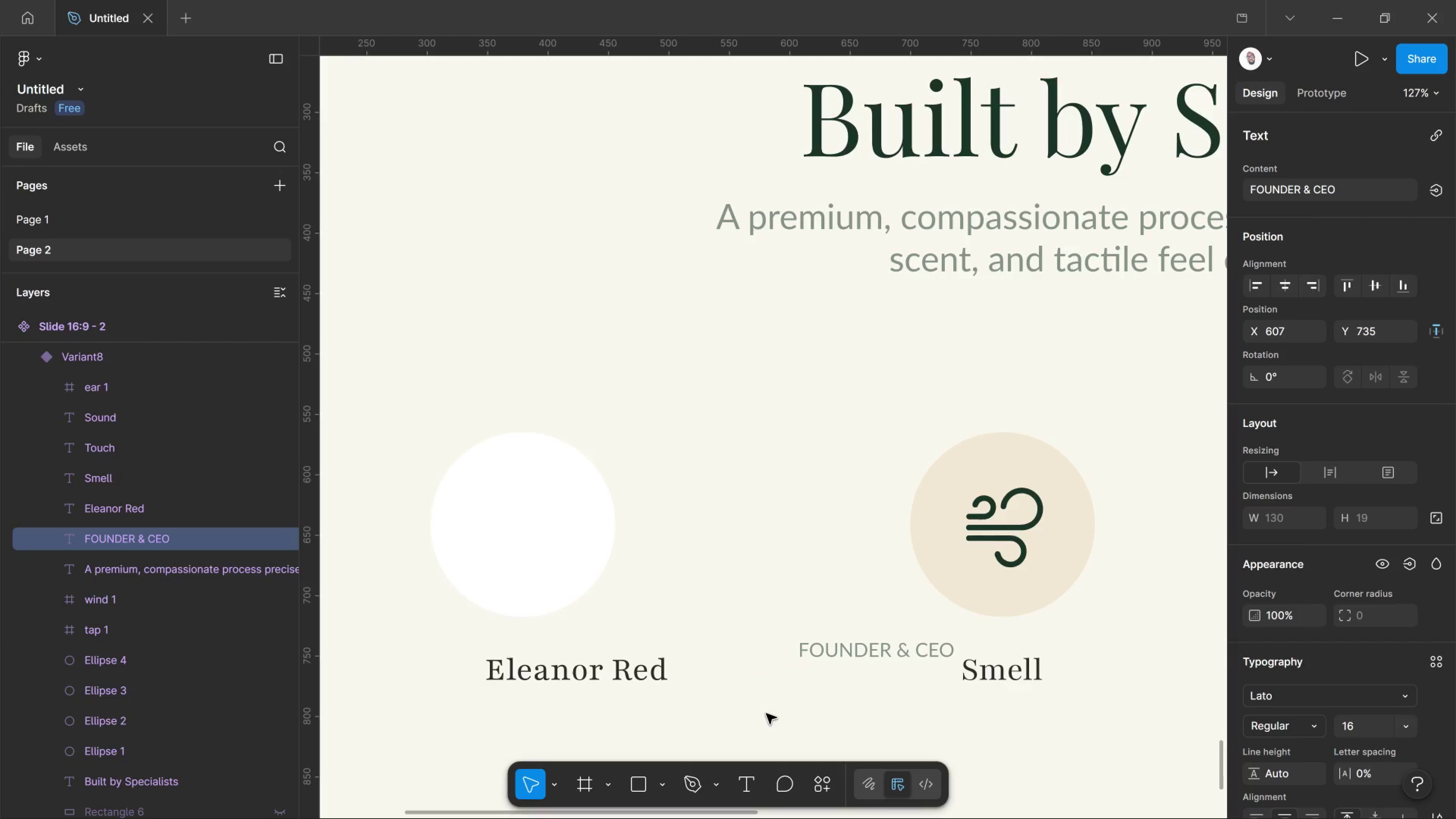 
key(Control+Shift+Comma)
 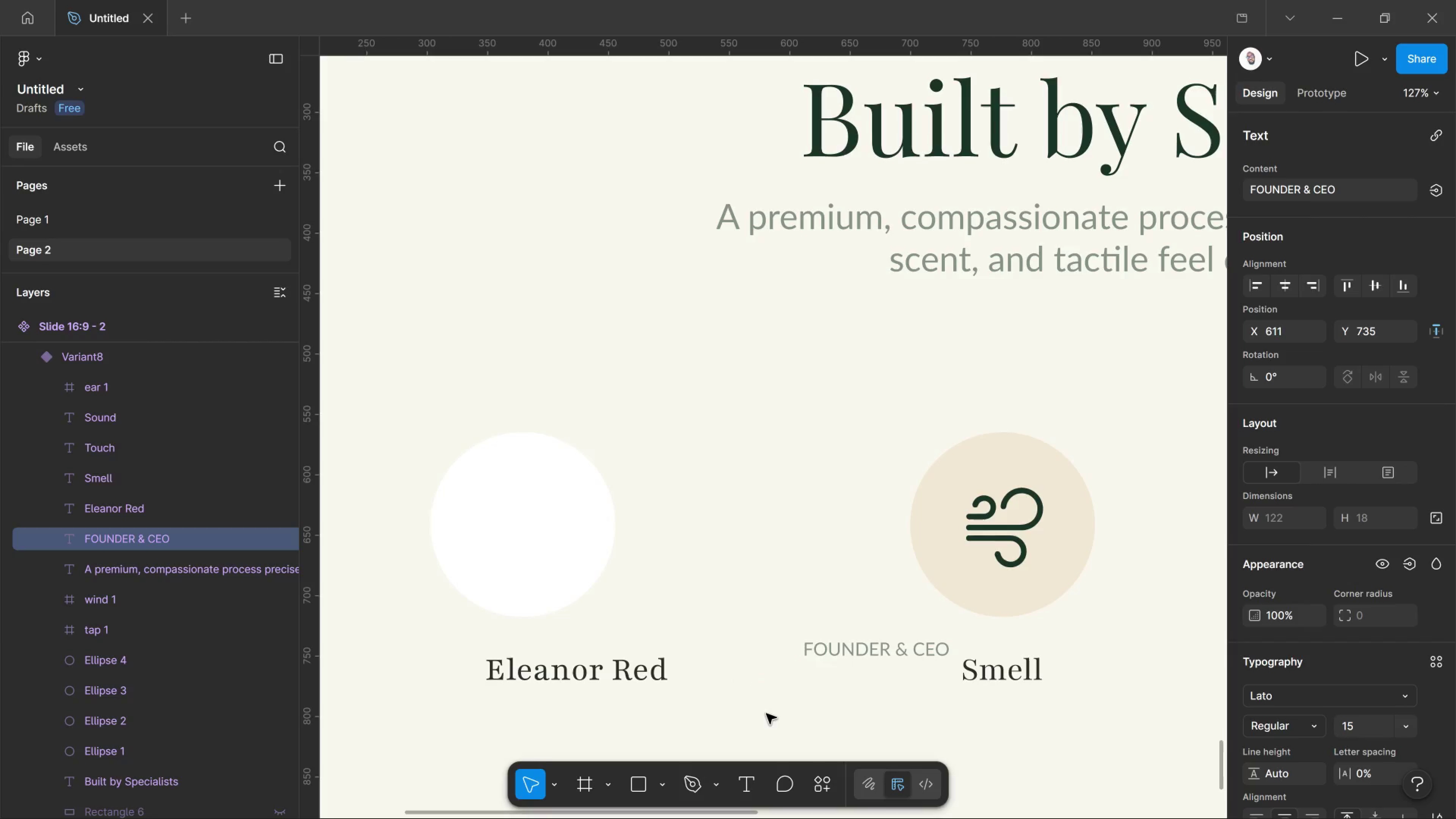 
key(Control+Shift+Comma)
 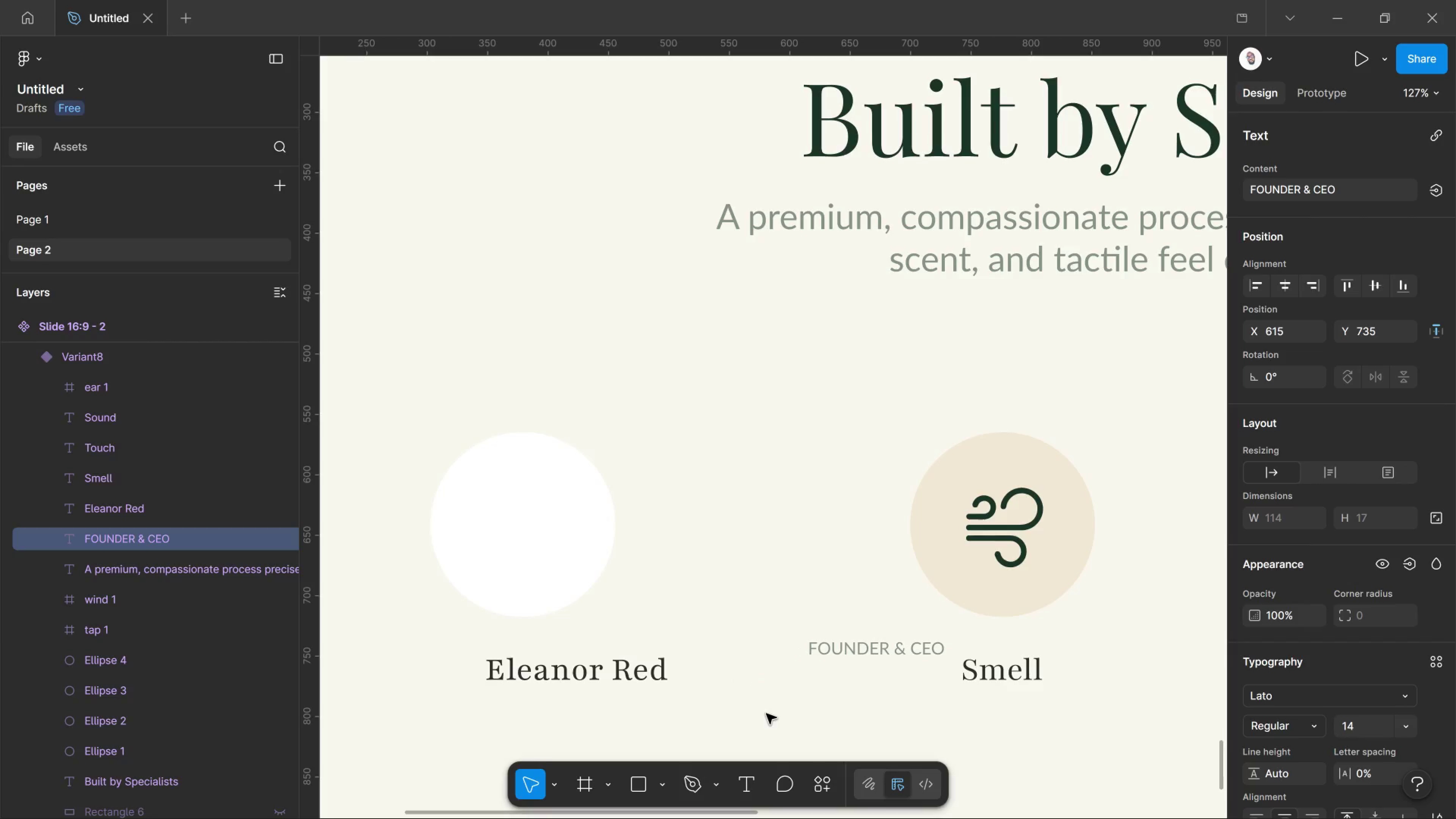 
key(Control+Shift+Comma)
 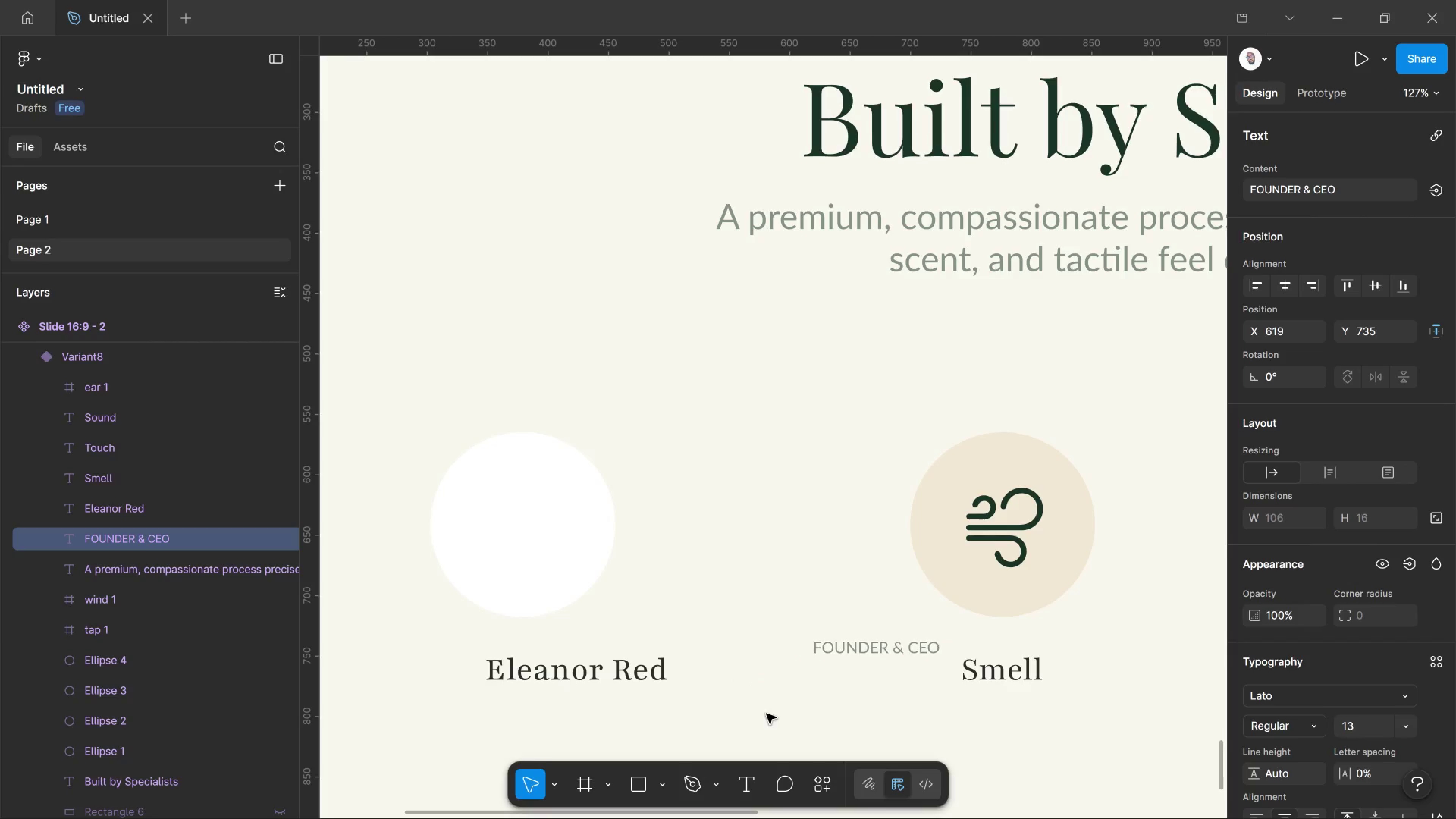 
key(Control+Shift+Comma)
 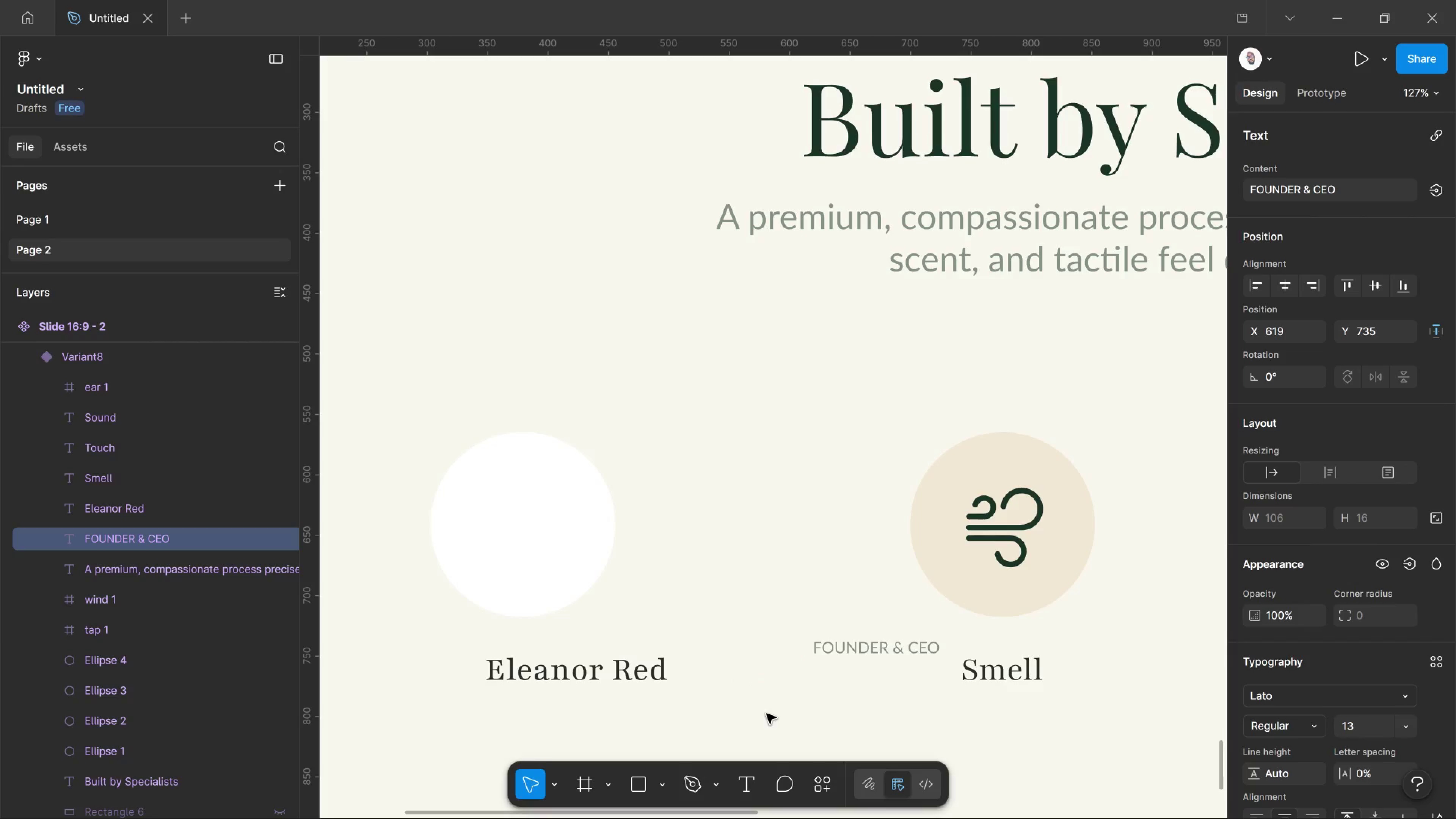 
key(Control+Shift+Comma)
 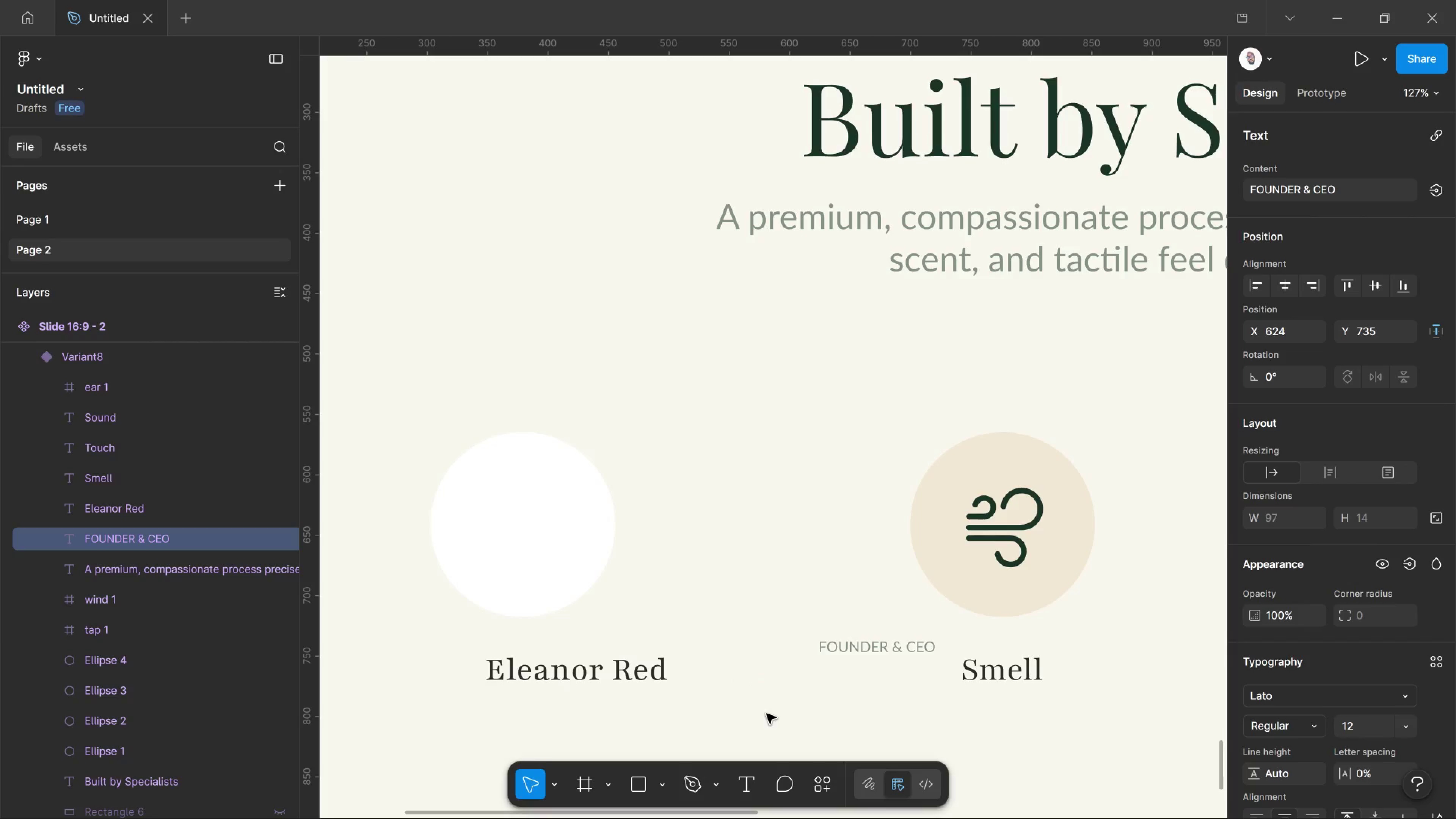 
key(Control+Shift+Comma)
 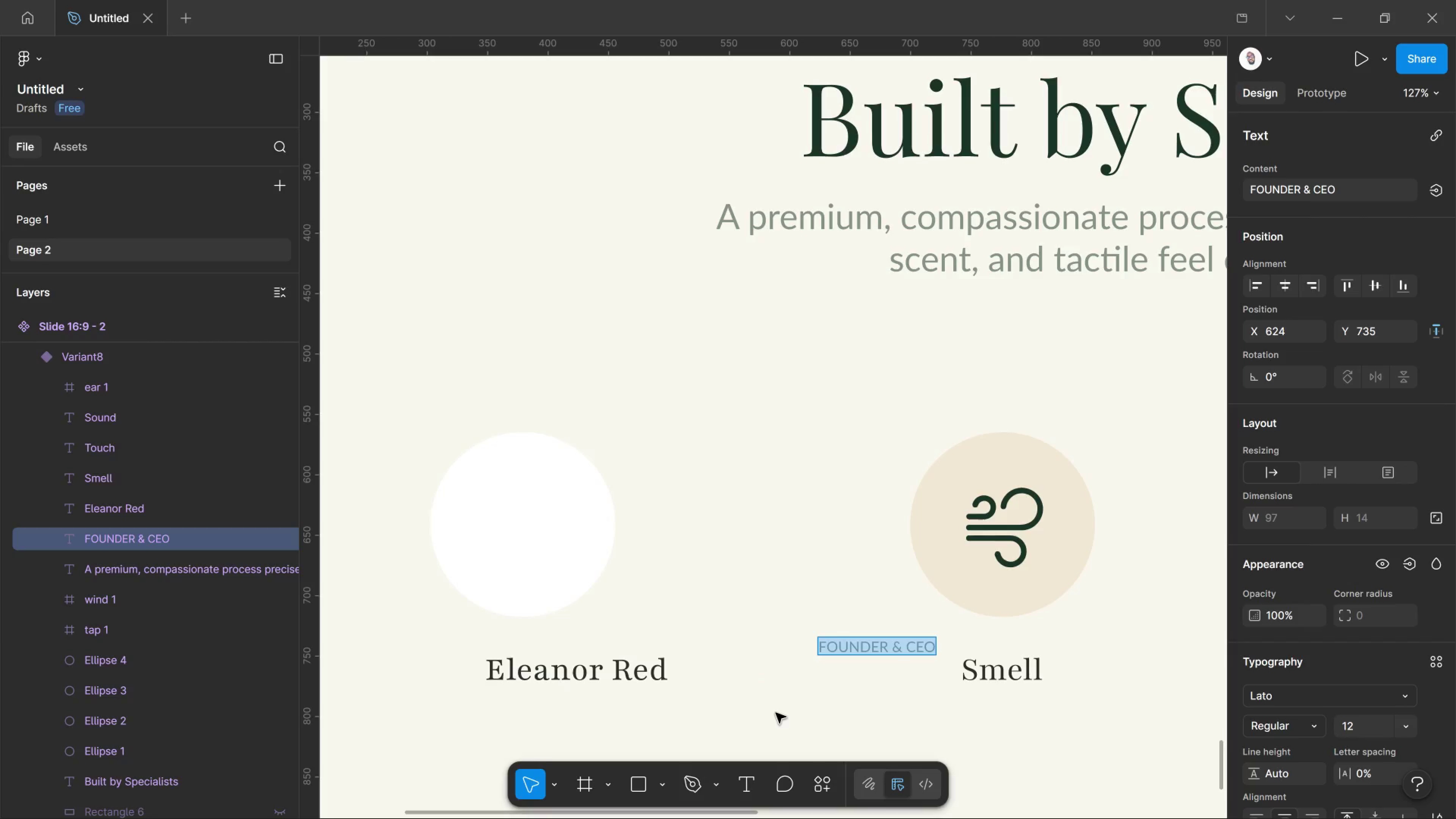 
left_click([776, 713])
 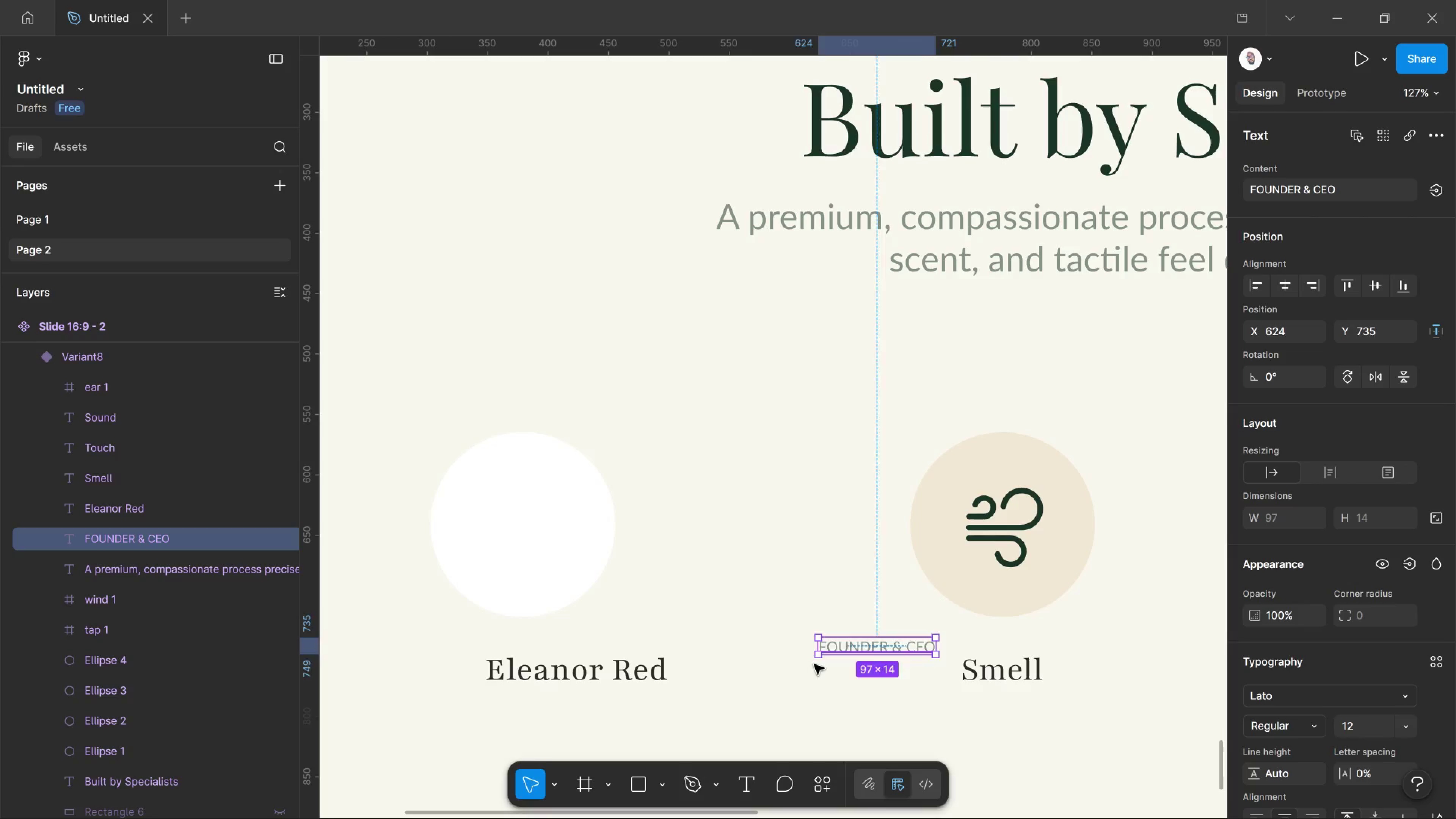 
left_click_drag(start_coordinate=[902, 643], to_coordinate=[593, 695])
 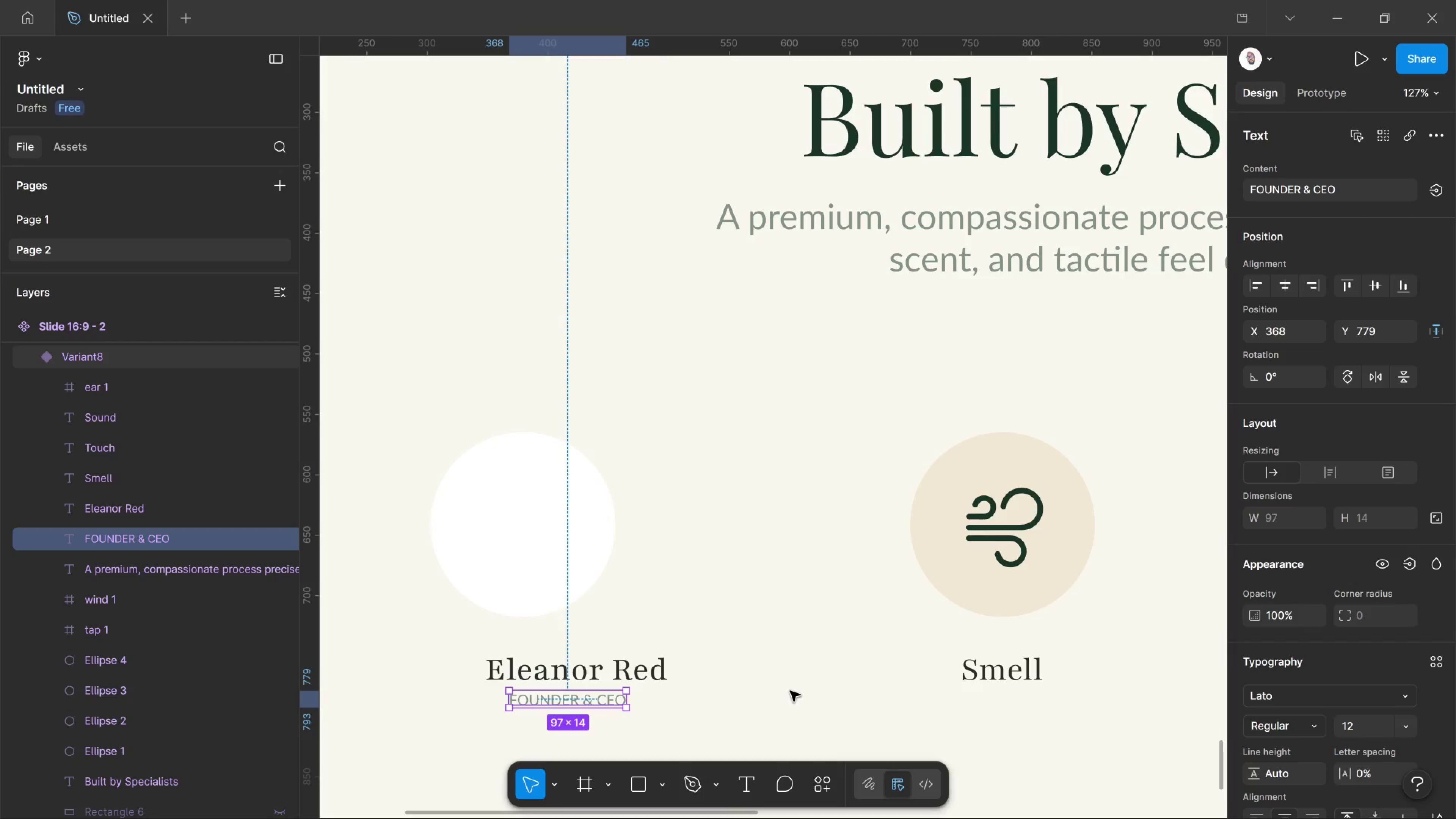 
wait(44.83)
 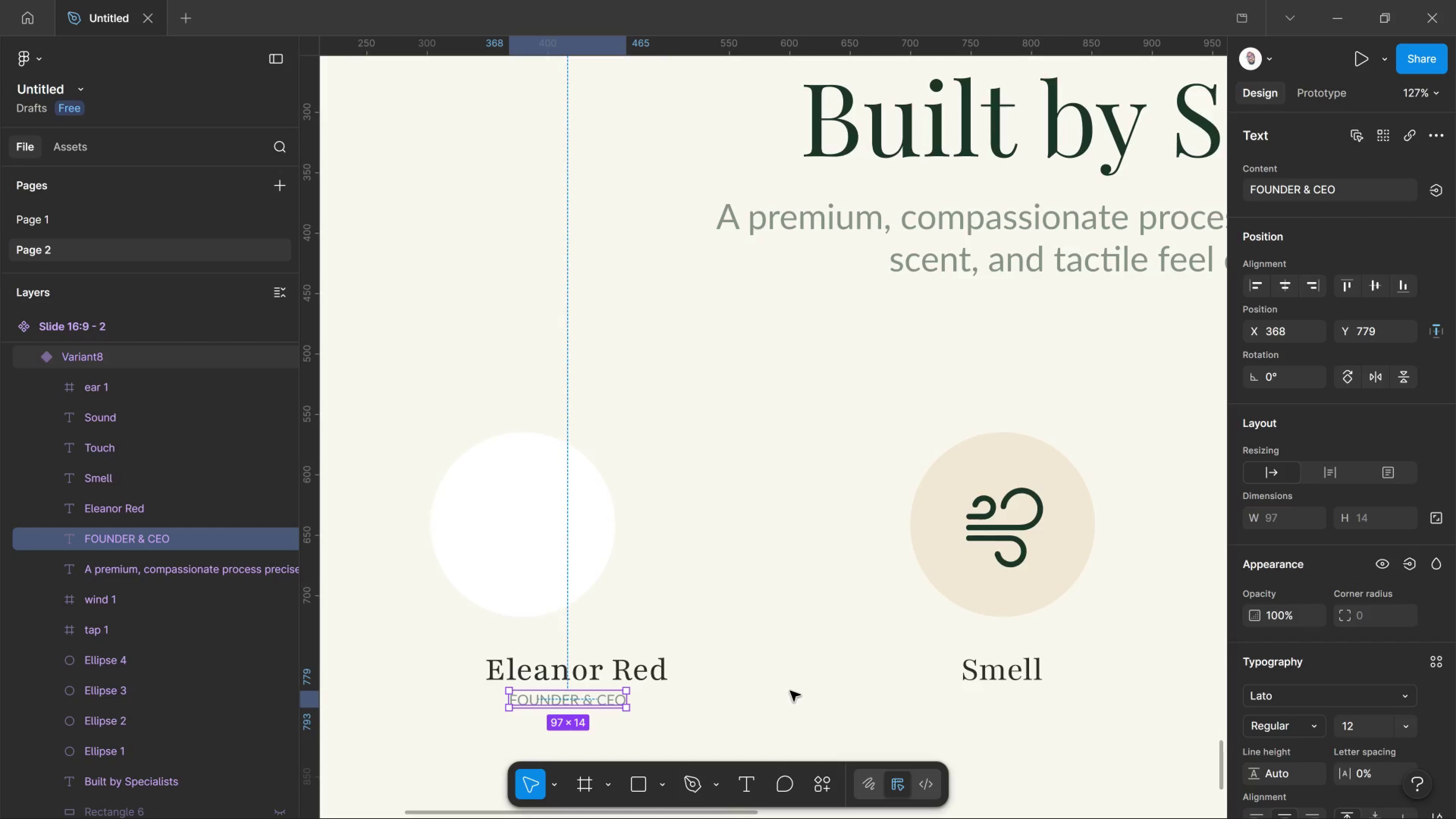 
scroll: coordinate [699, 681], scroll_direction: down, amount: 3.0
 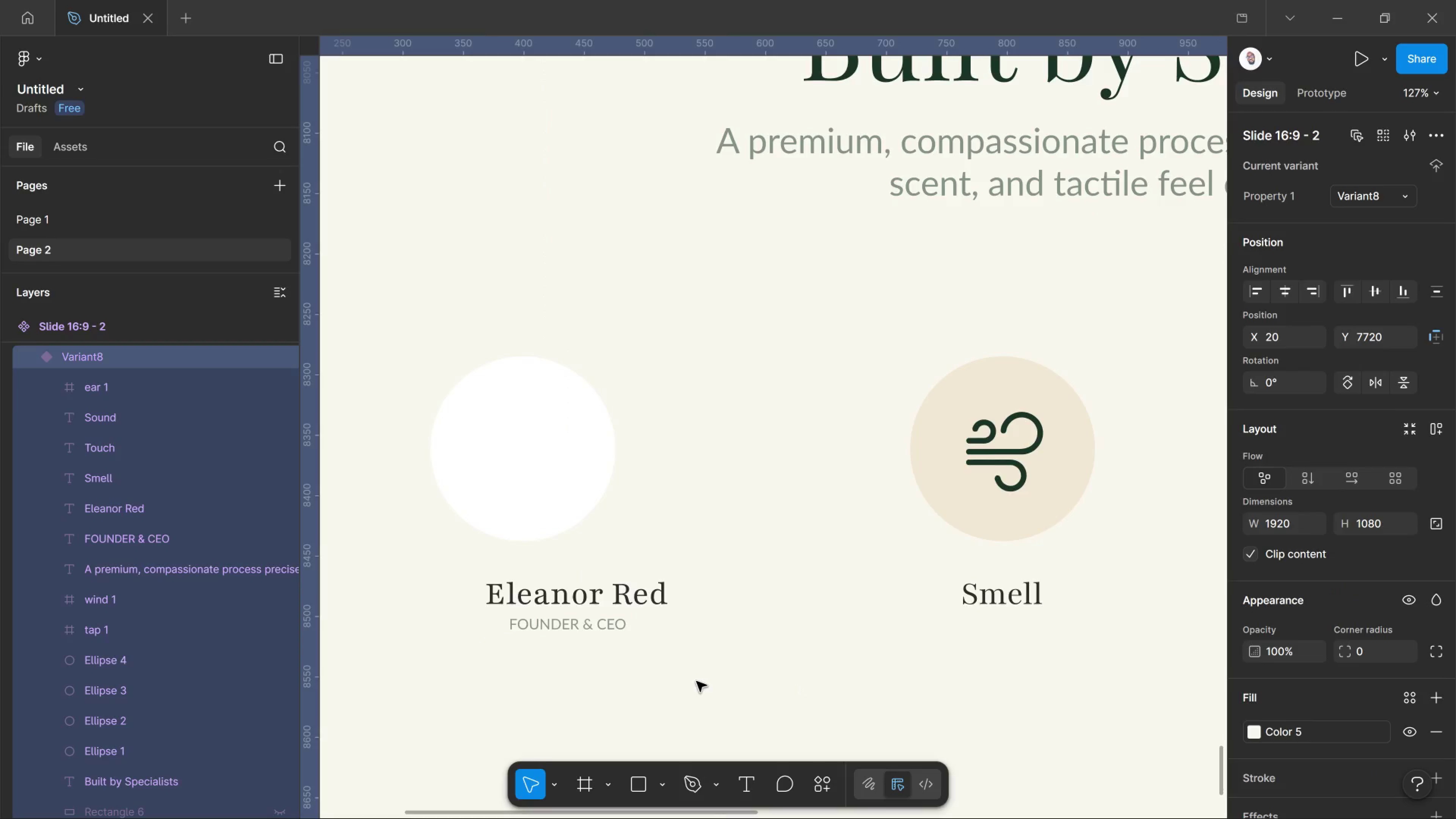 
left_click([699, 681])
 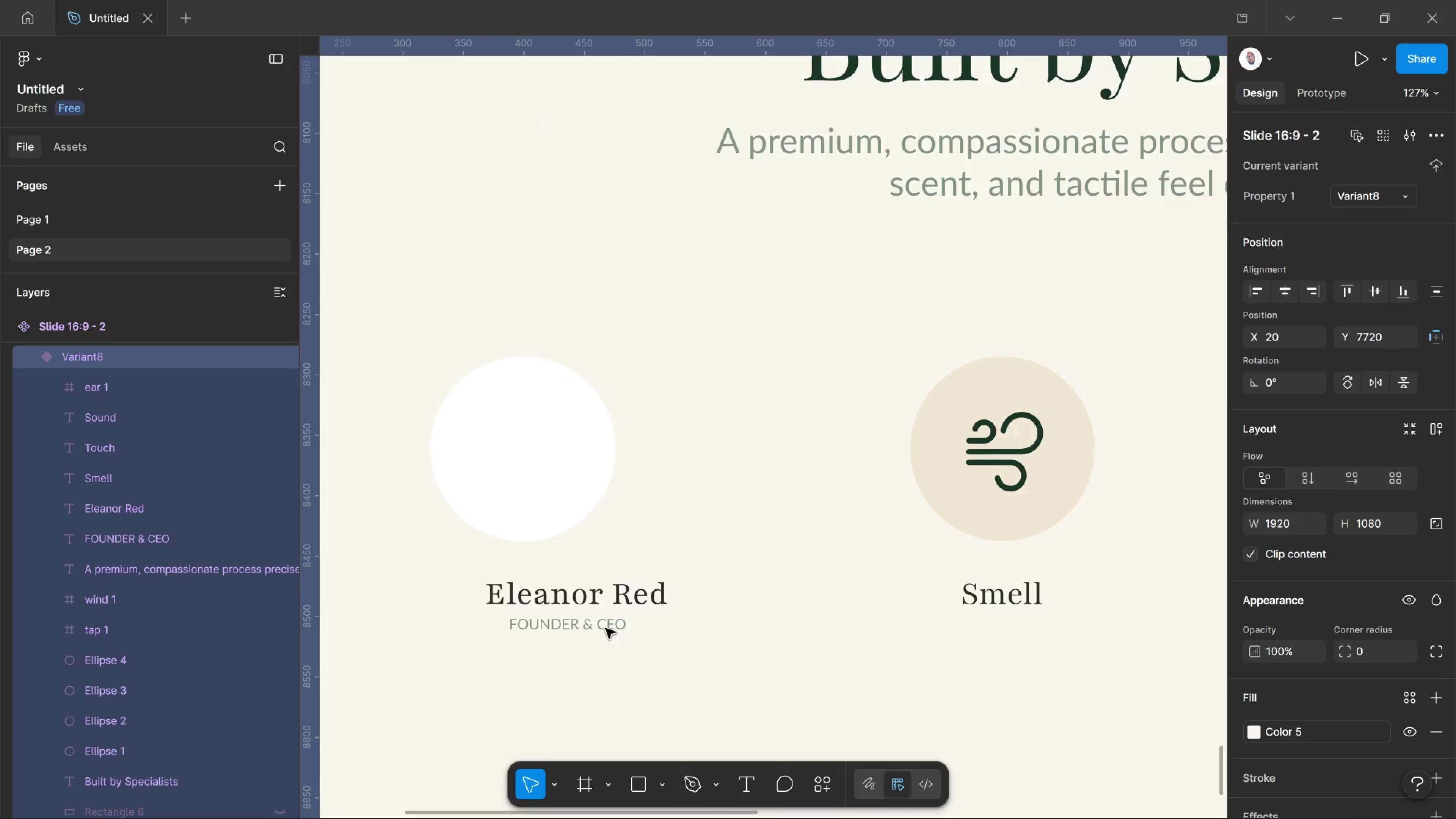 
left_click([606, 628])
 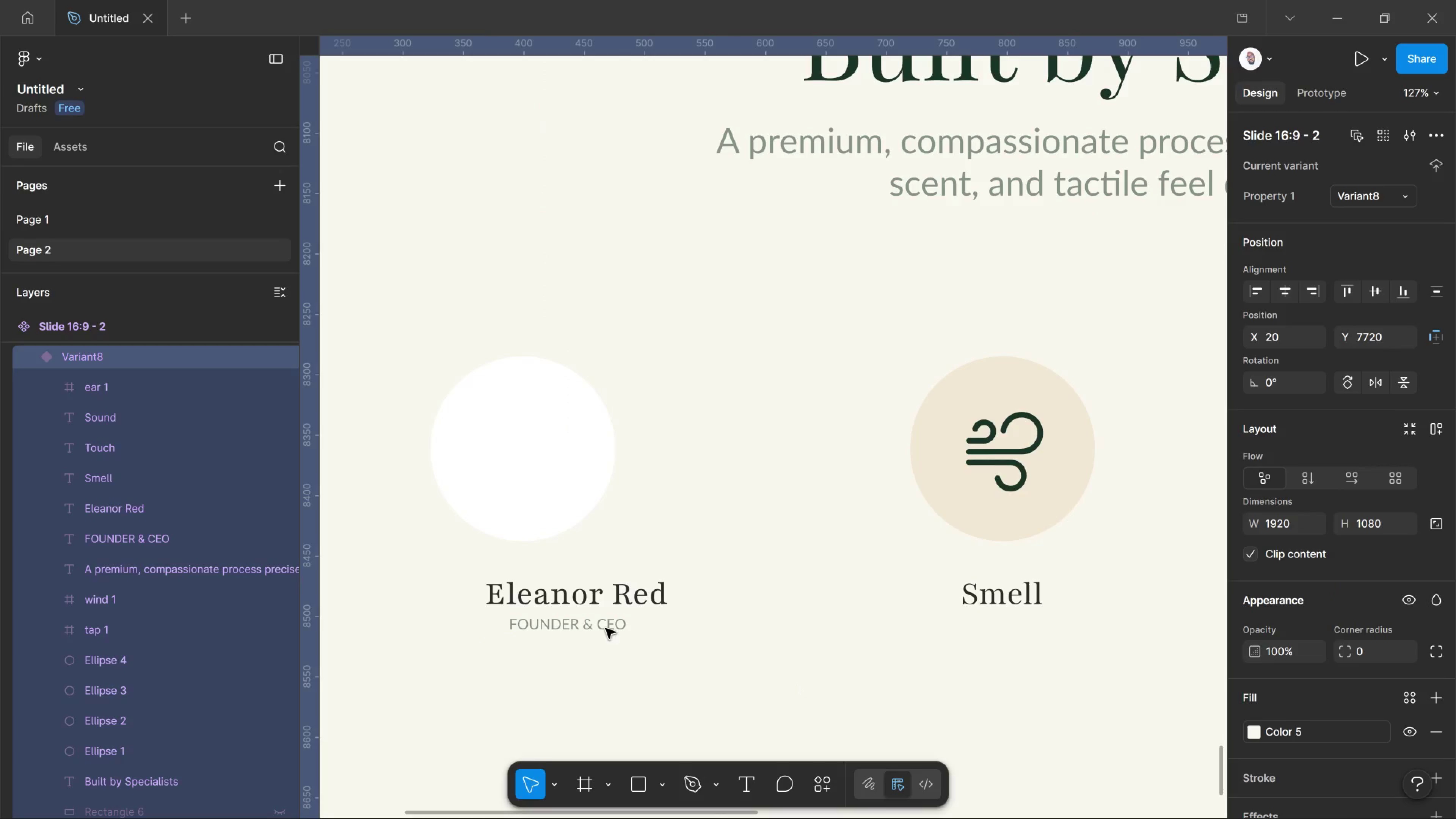 
left_click([606, 628])
 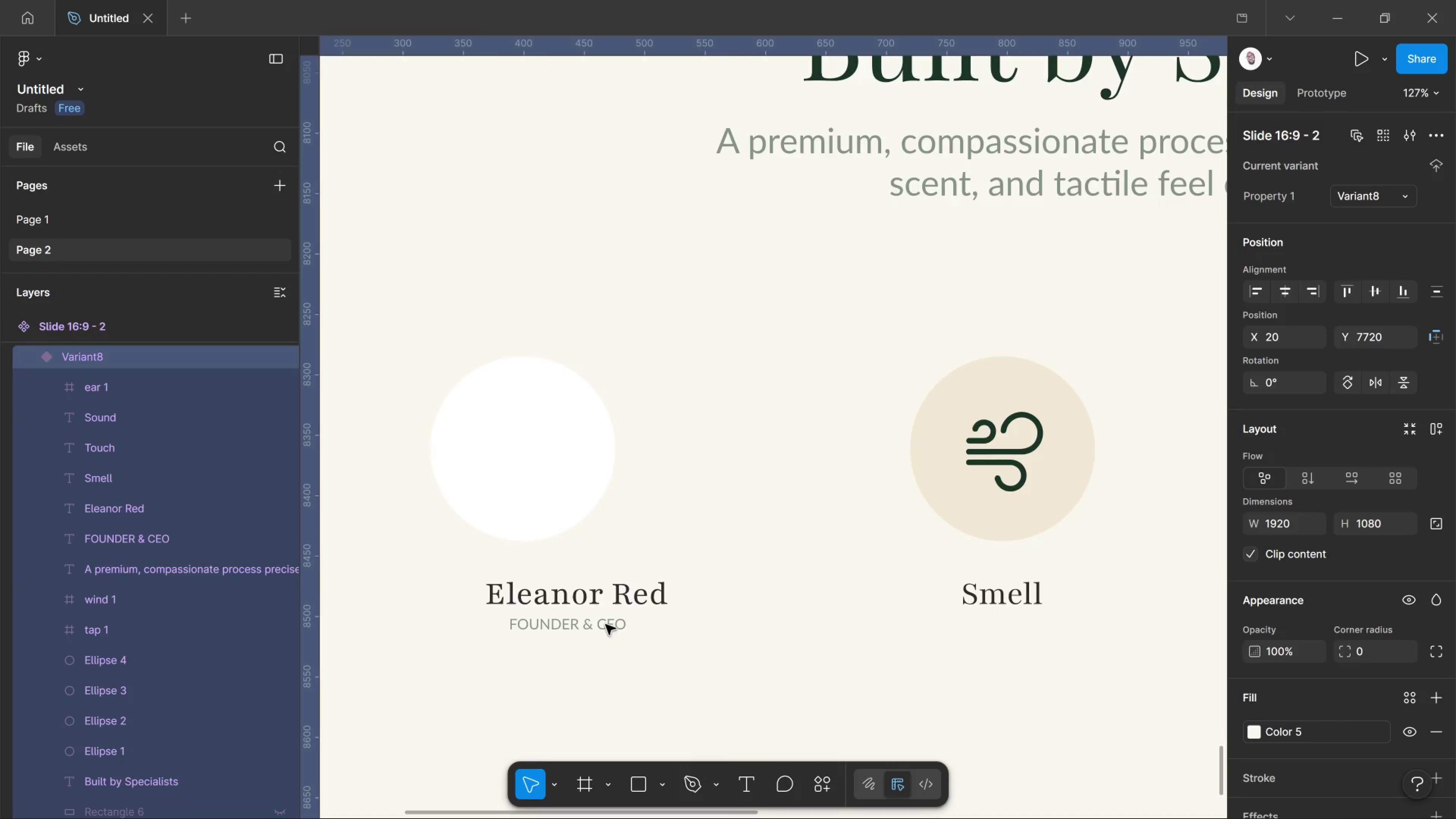 
wait(5.66)
 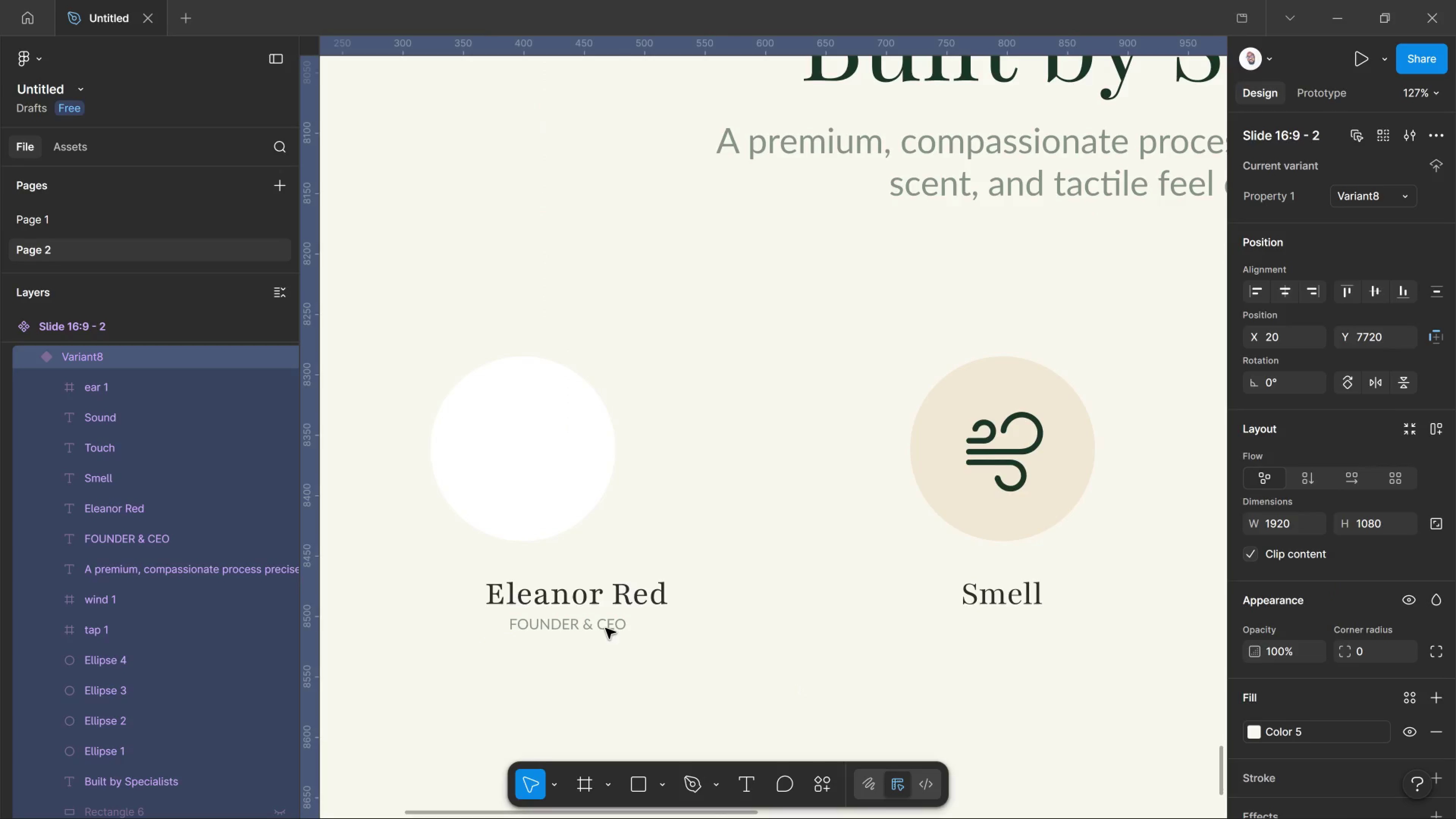 
left_click([611, 597])
 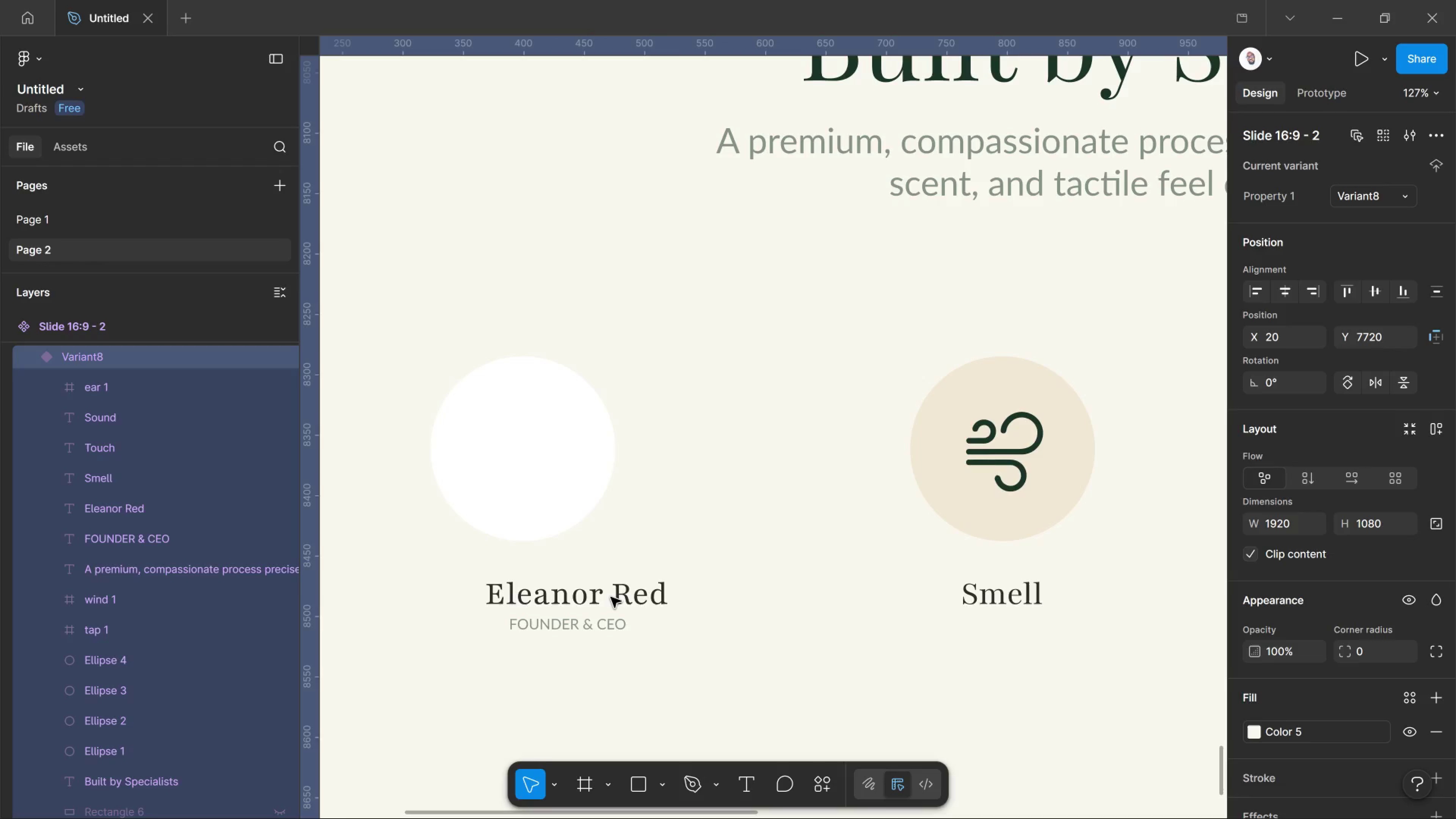 
double_click([611, 597])
 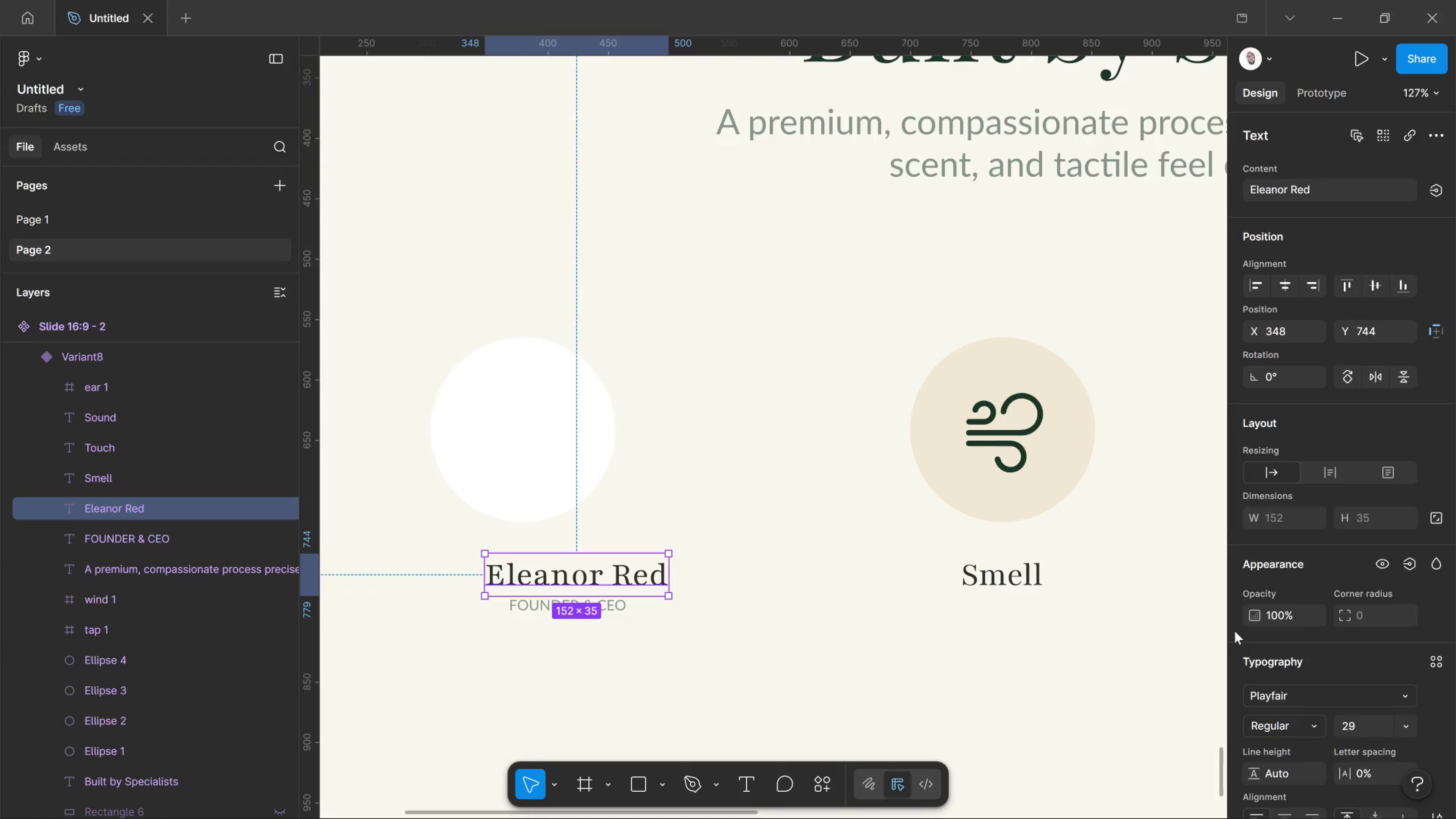 
scroll: coordinate [1330, 644], scroll_direction: down, amount: 3.0
 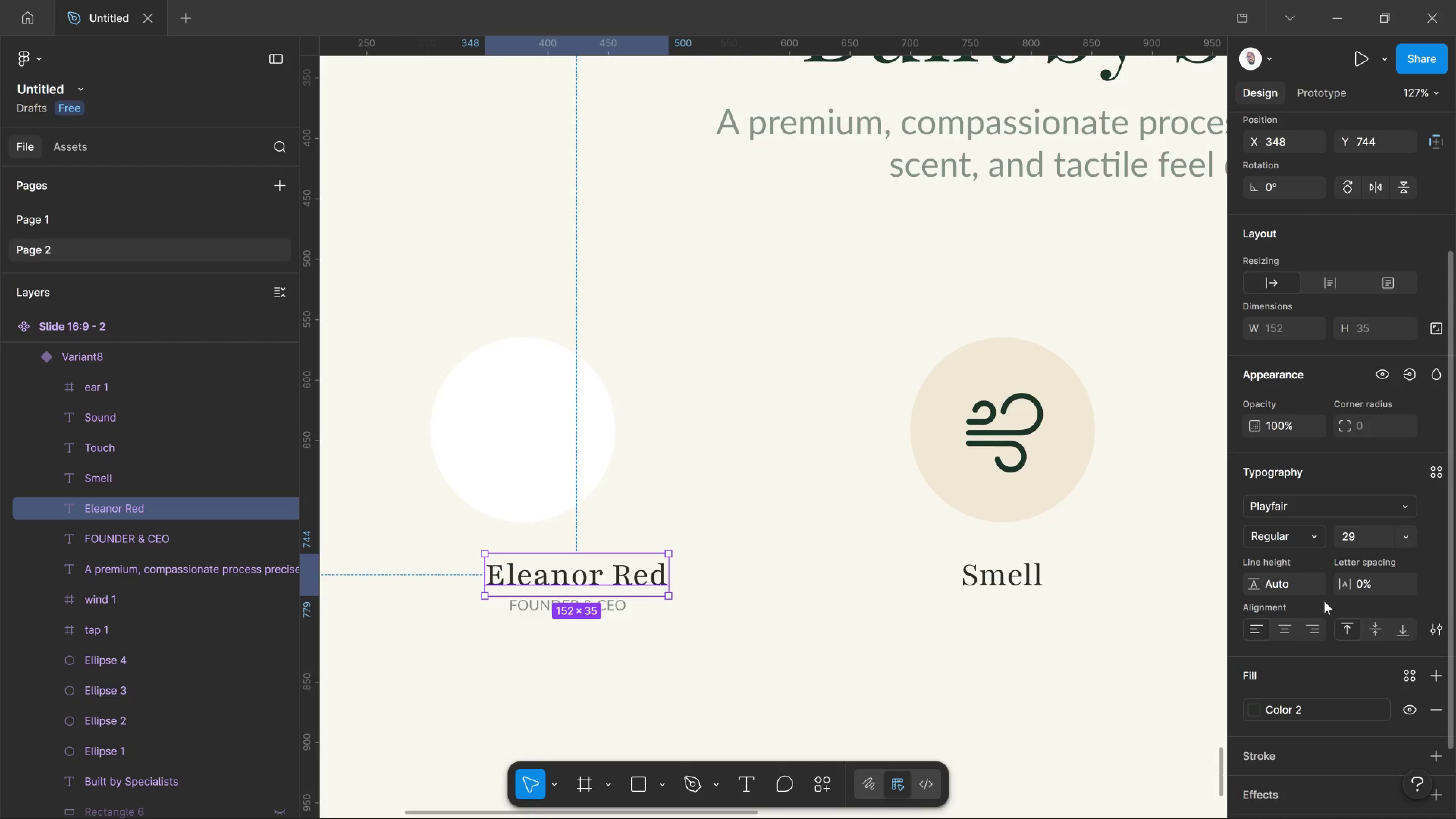 
wait(10.26)
 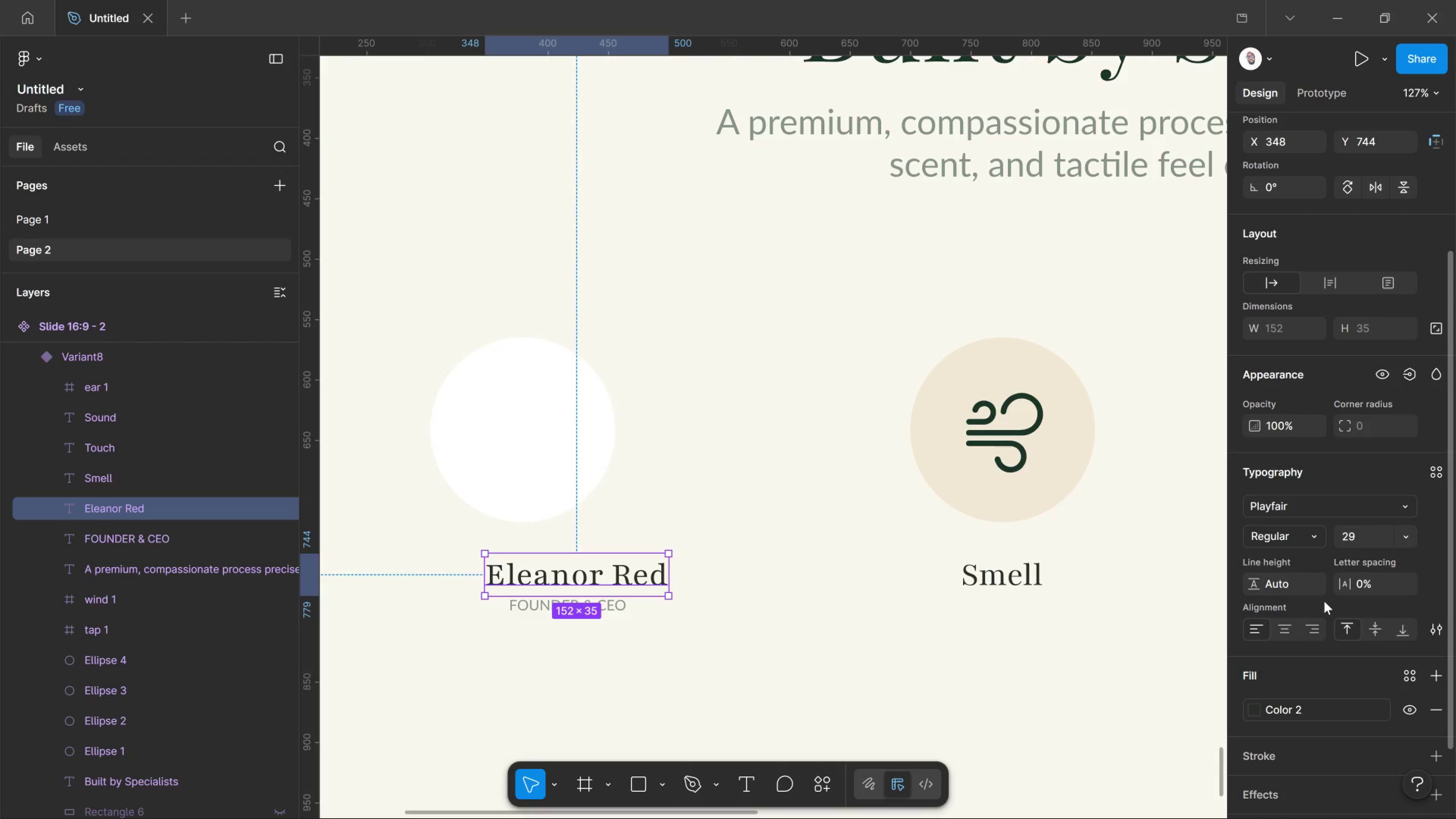 
scroll: coordinate [1342, 398], scroll_direction: up, amount: 6.0
 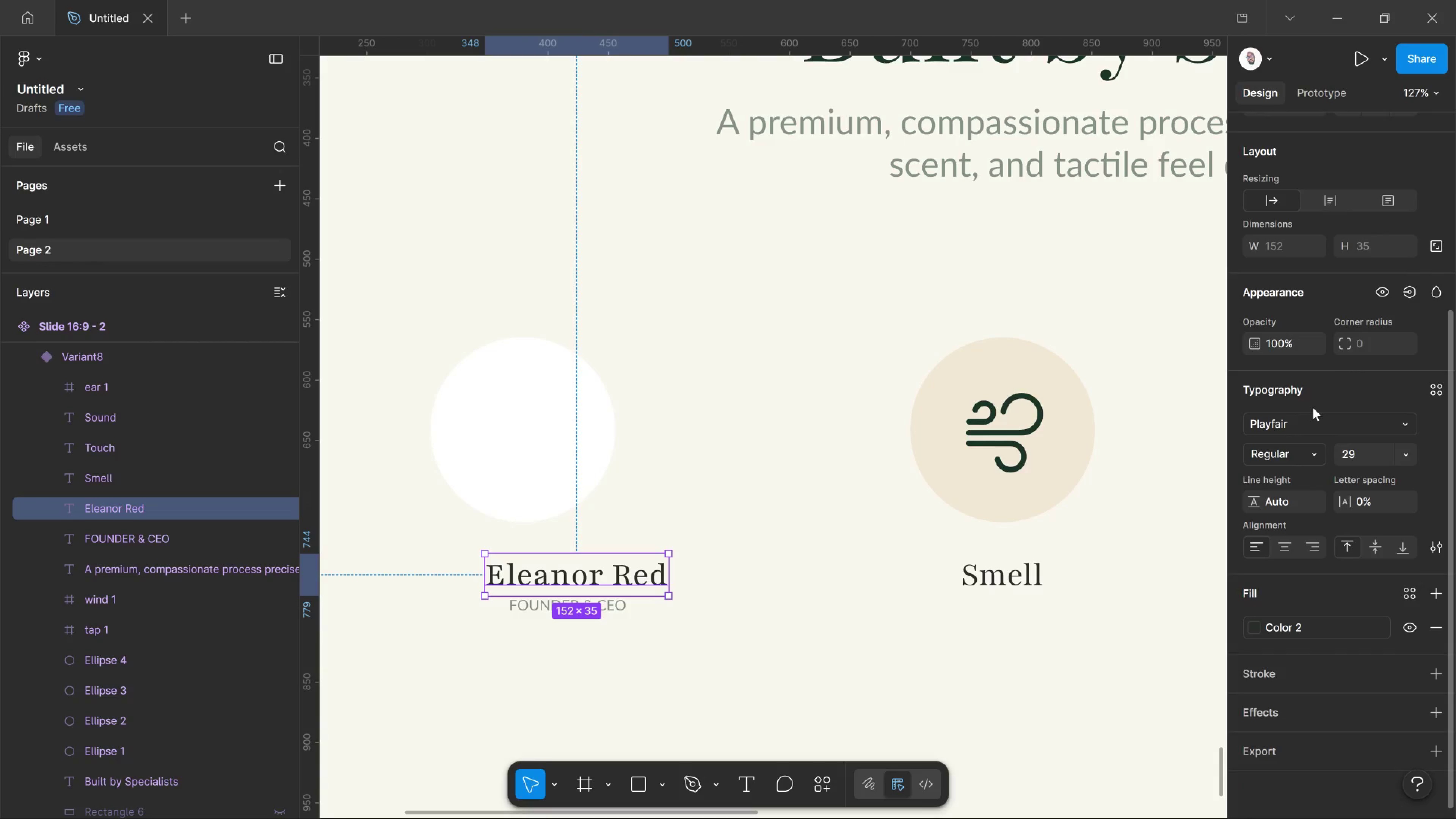 
scroll: coordinate [1323, 407], scroll_direction: down, amount: 3.0
 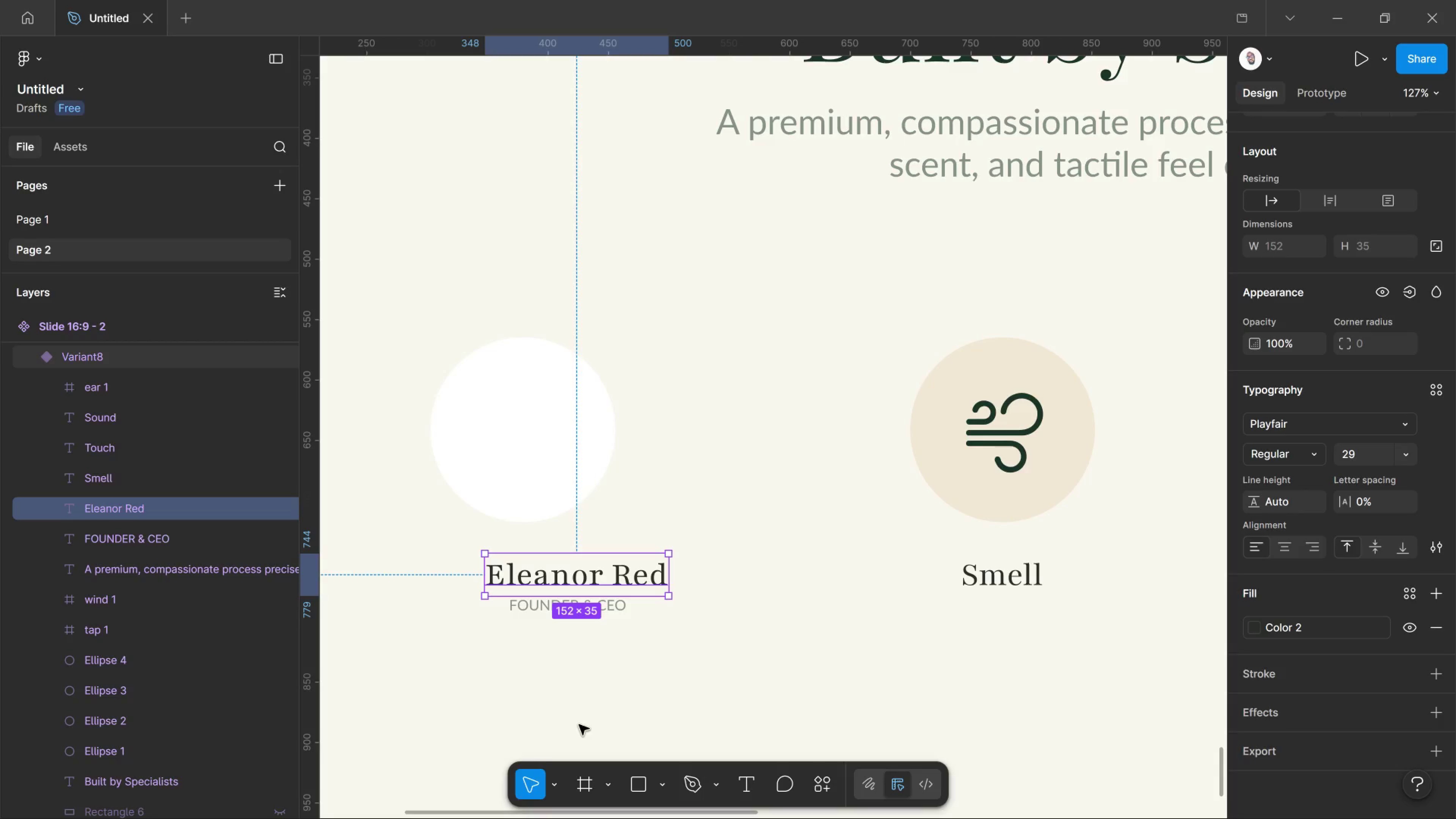 
wait(87.82)
 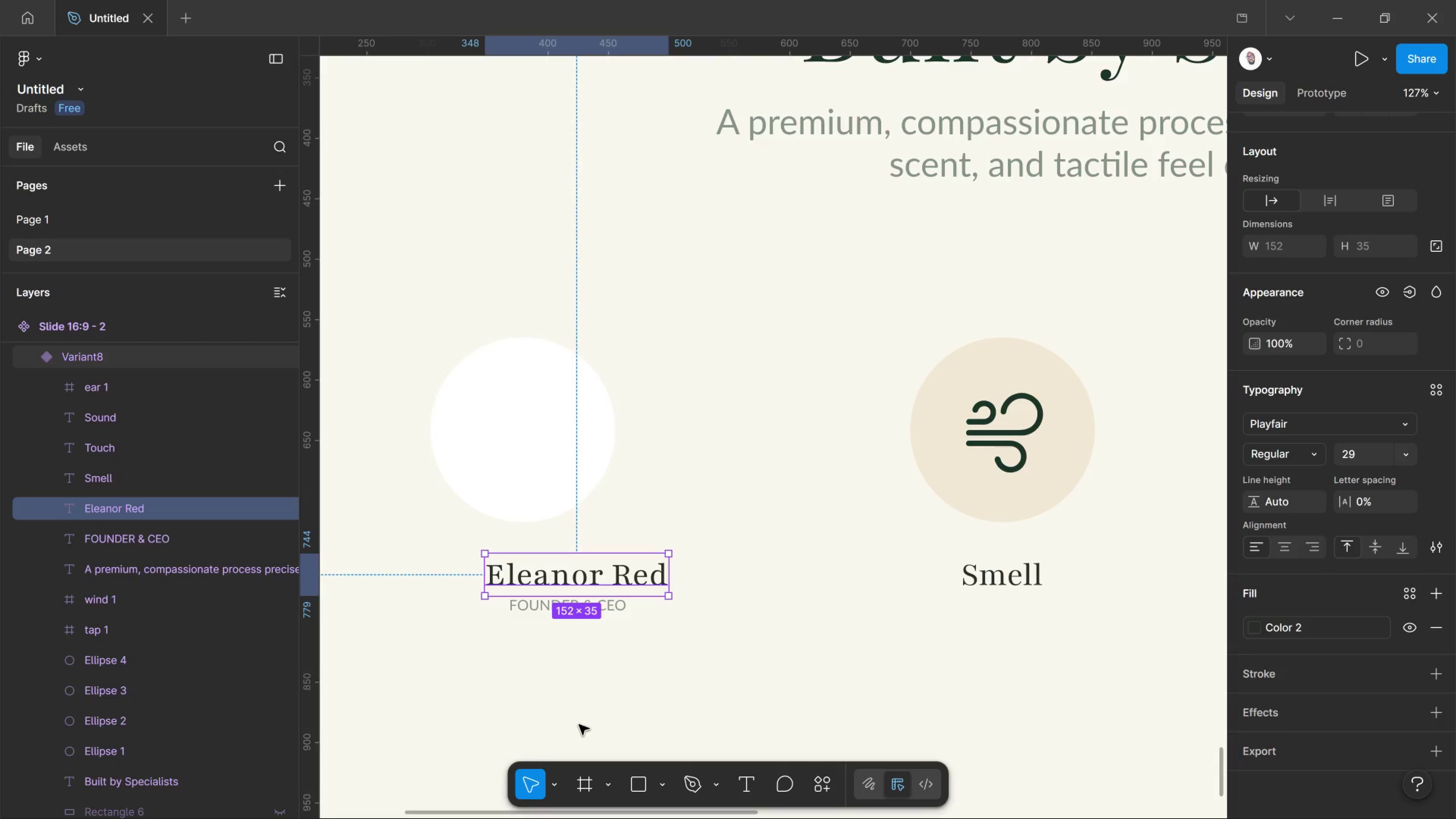 
hold_key(key=ShiftLeft, duration=0.66)
left_click([617, 608])
 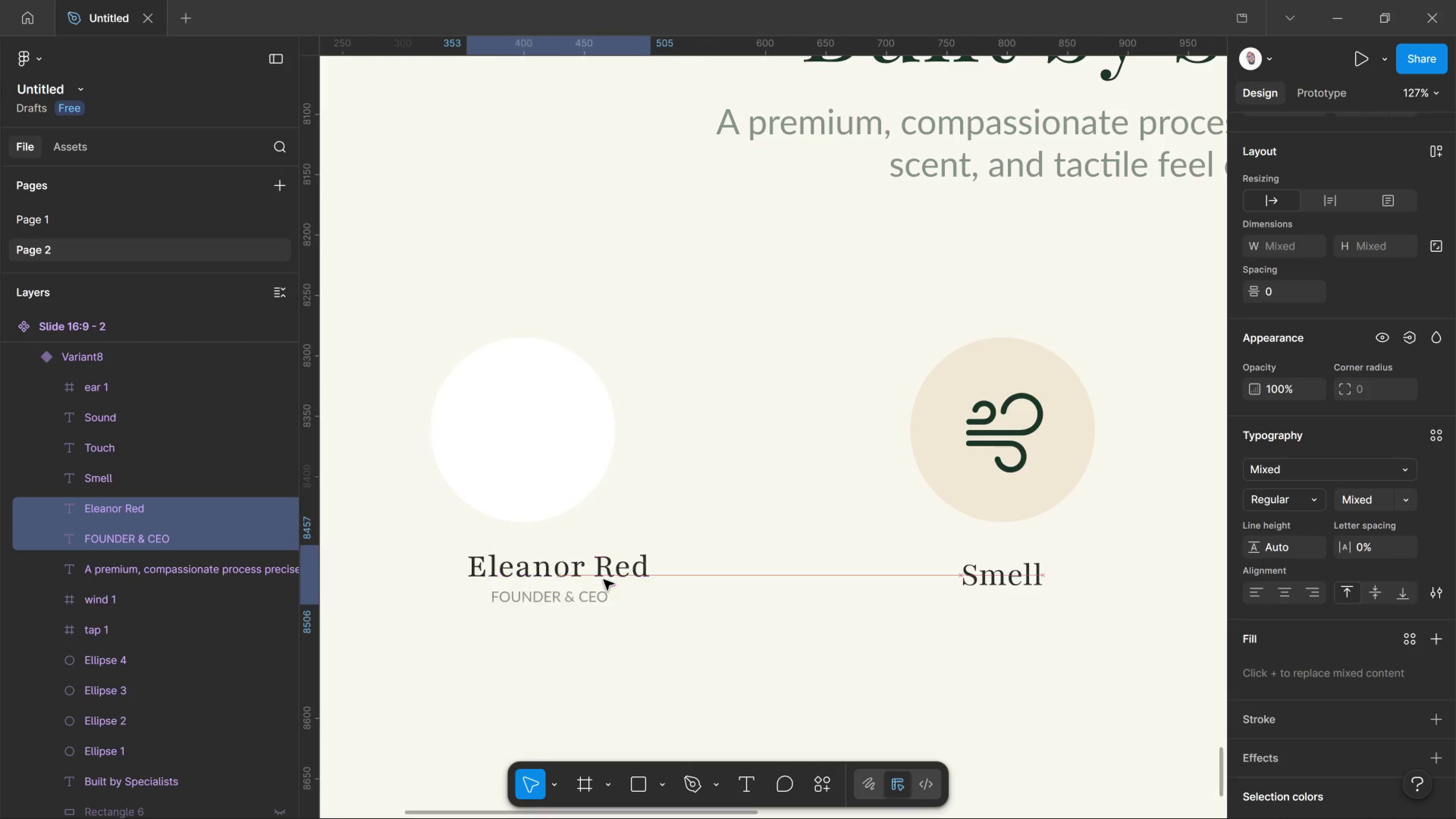 
left_click_drag(start_coordinate=[635, 589], to_coordinate=[585, 589])
 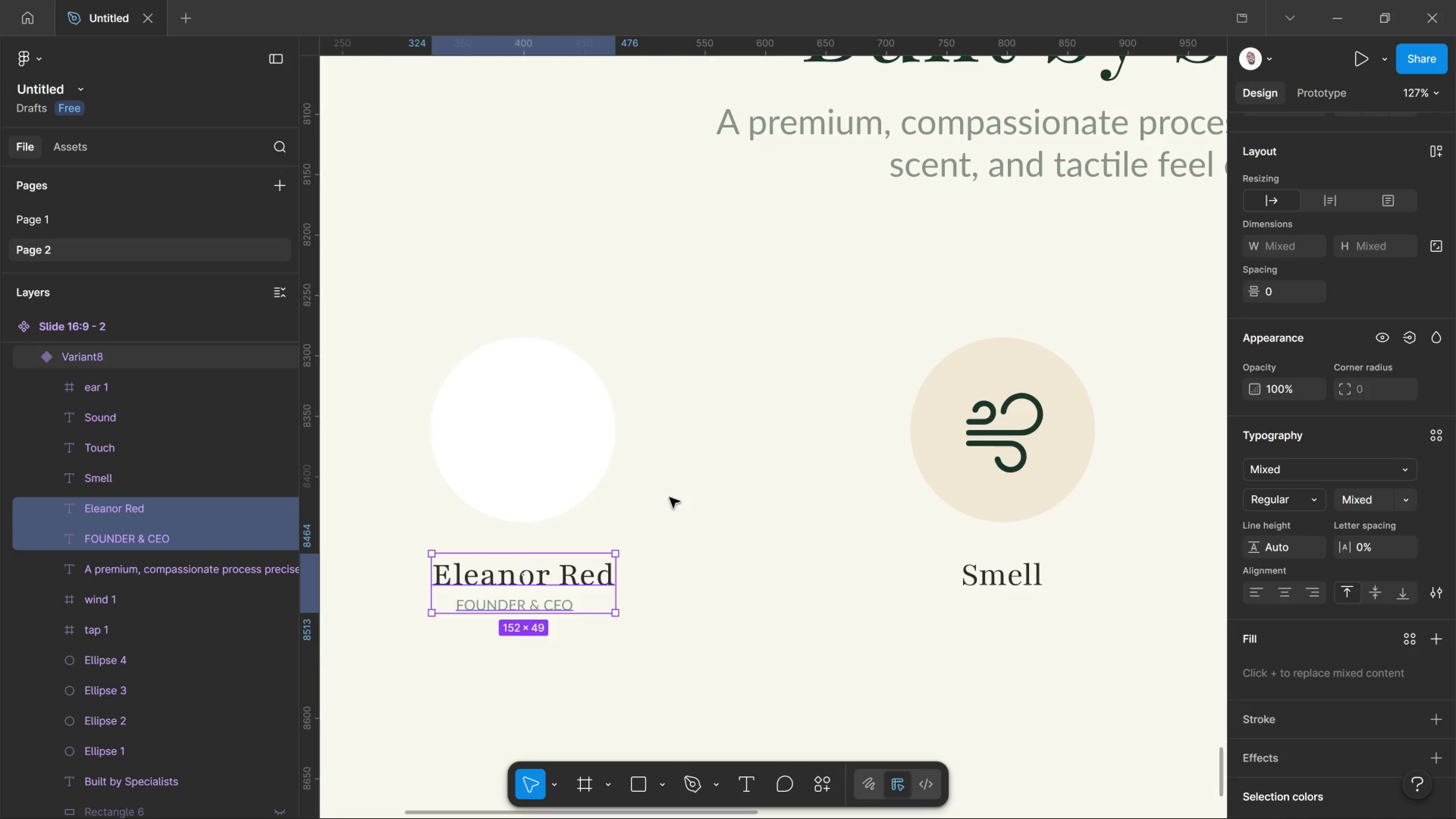 
left_click([670, 497])
 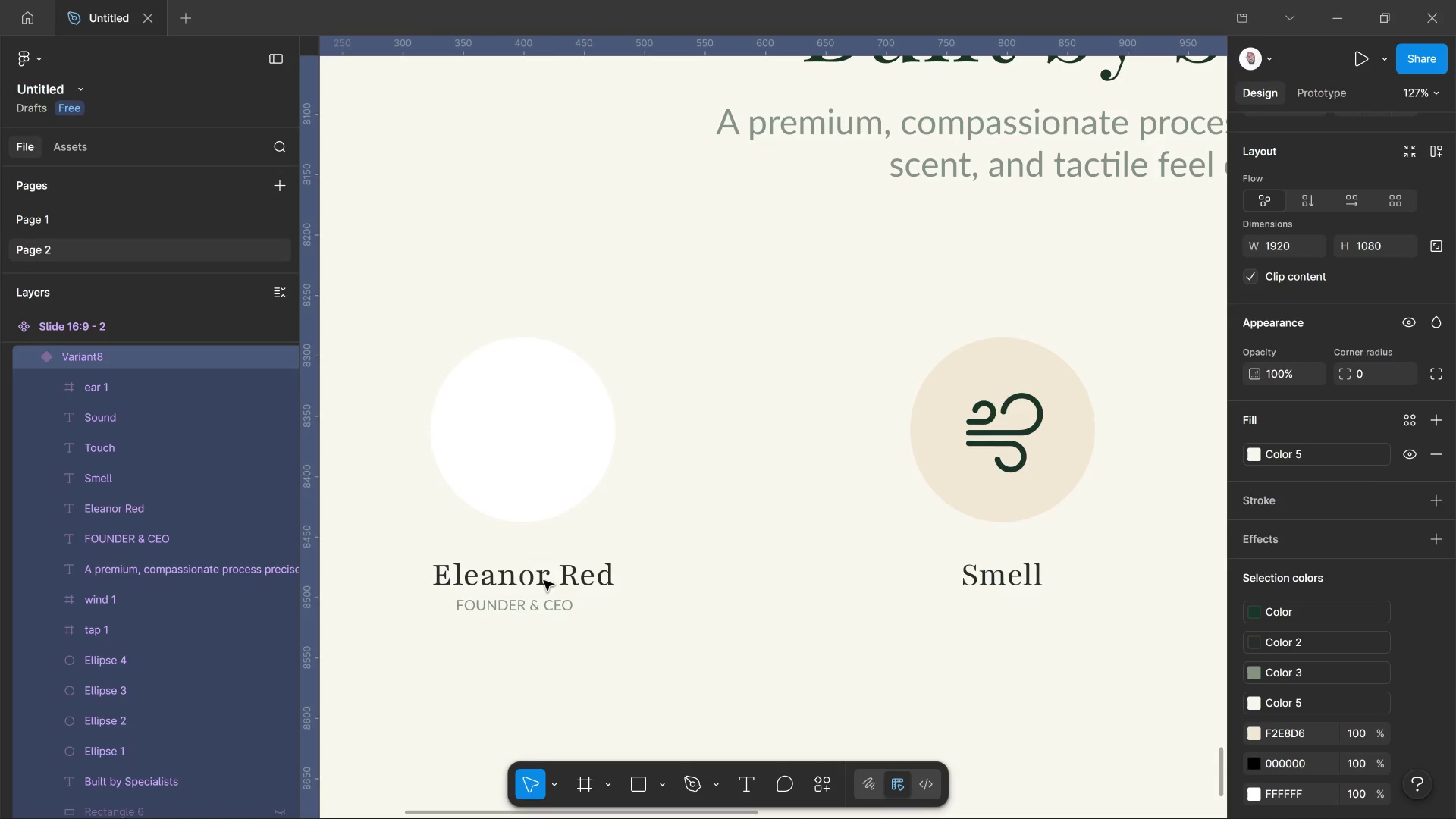 
left_click([544, 581])
 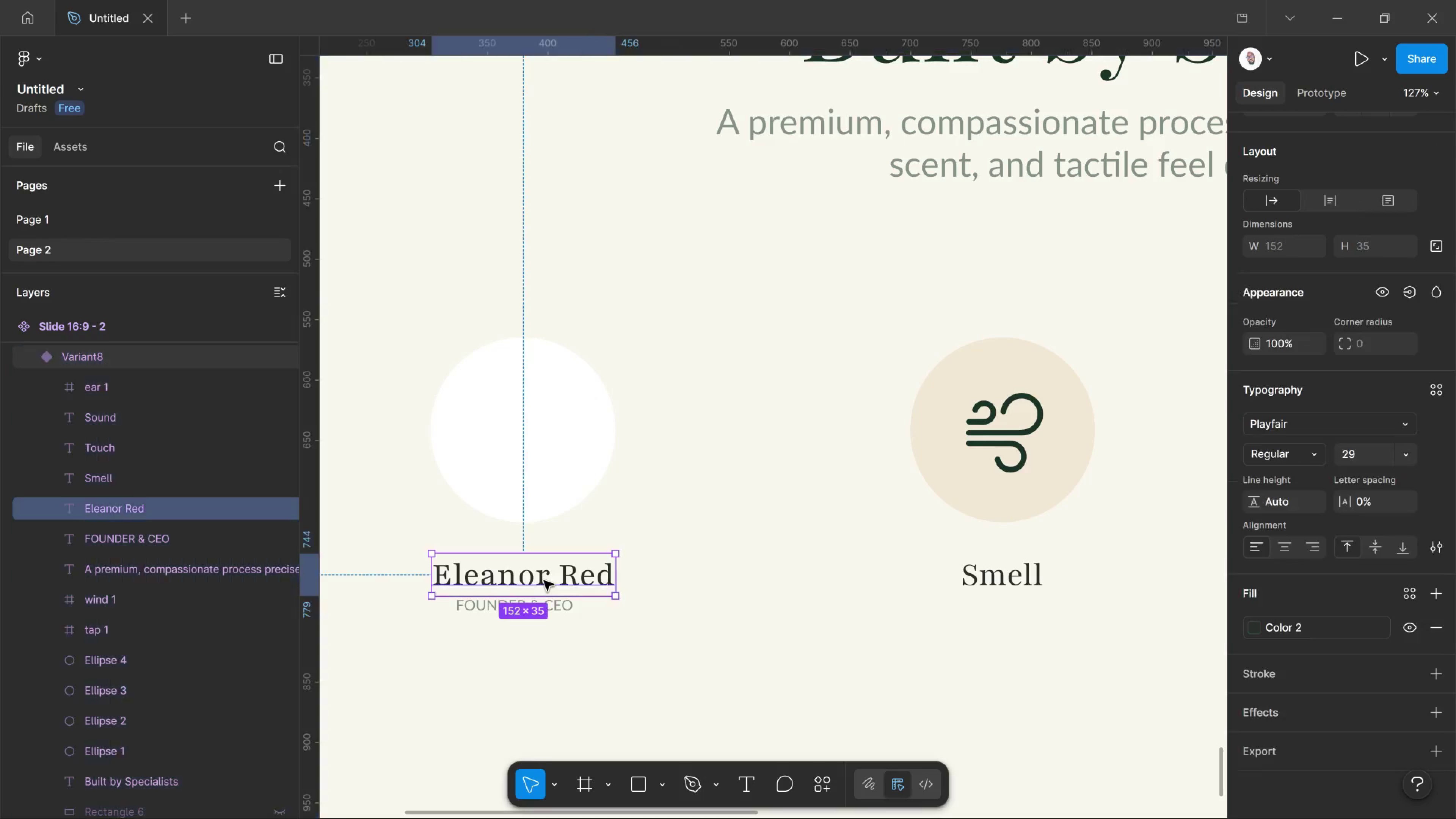 
double_click([544, 581])
 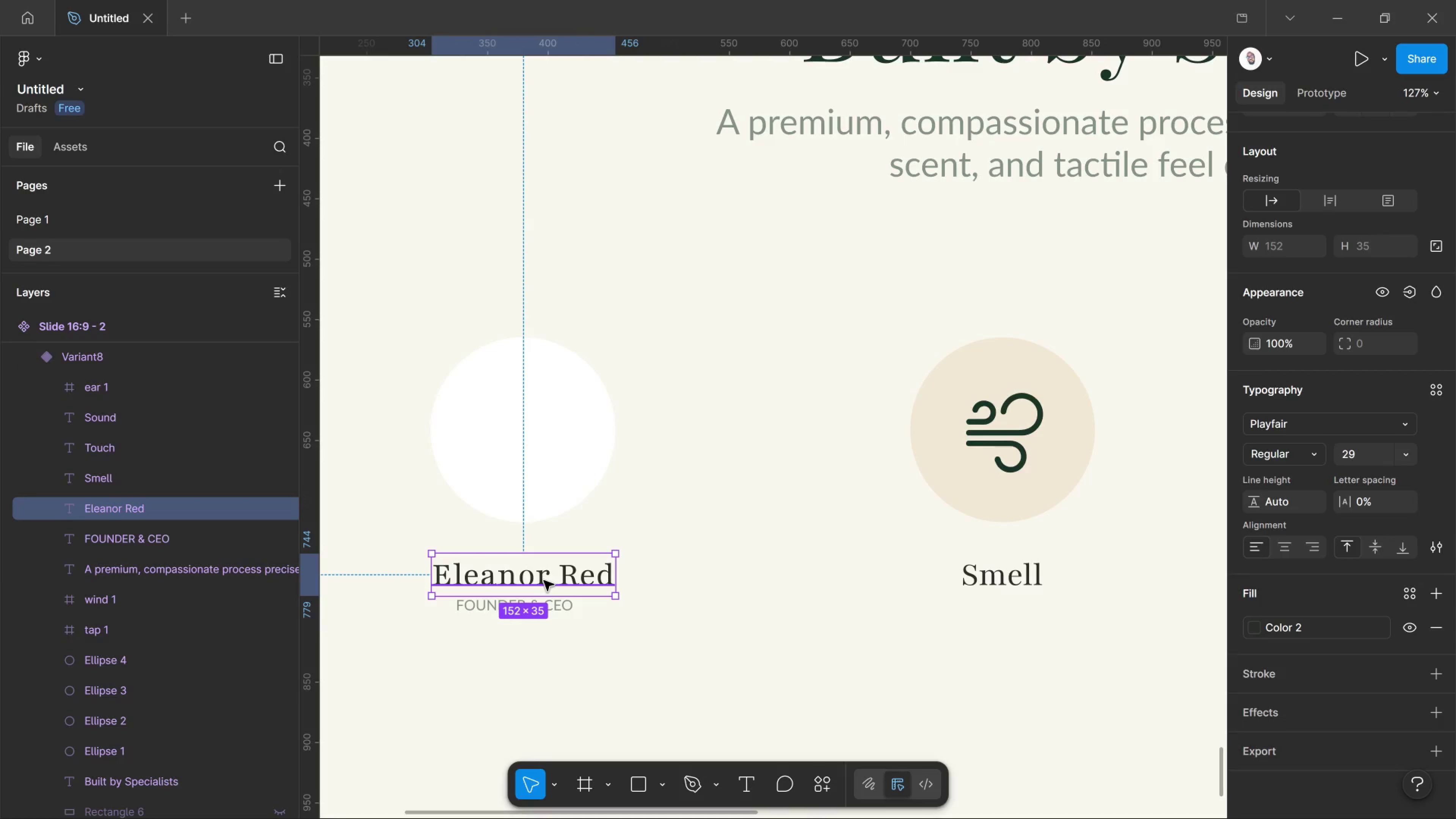 
triple_click([544, 581])
 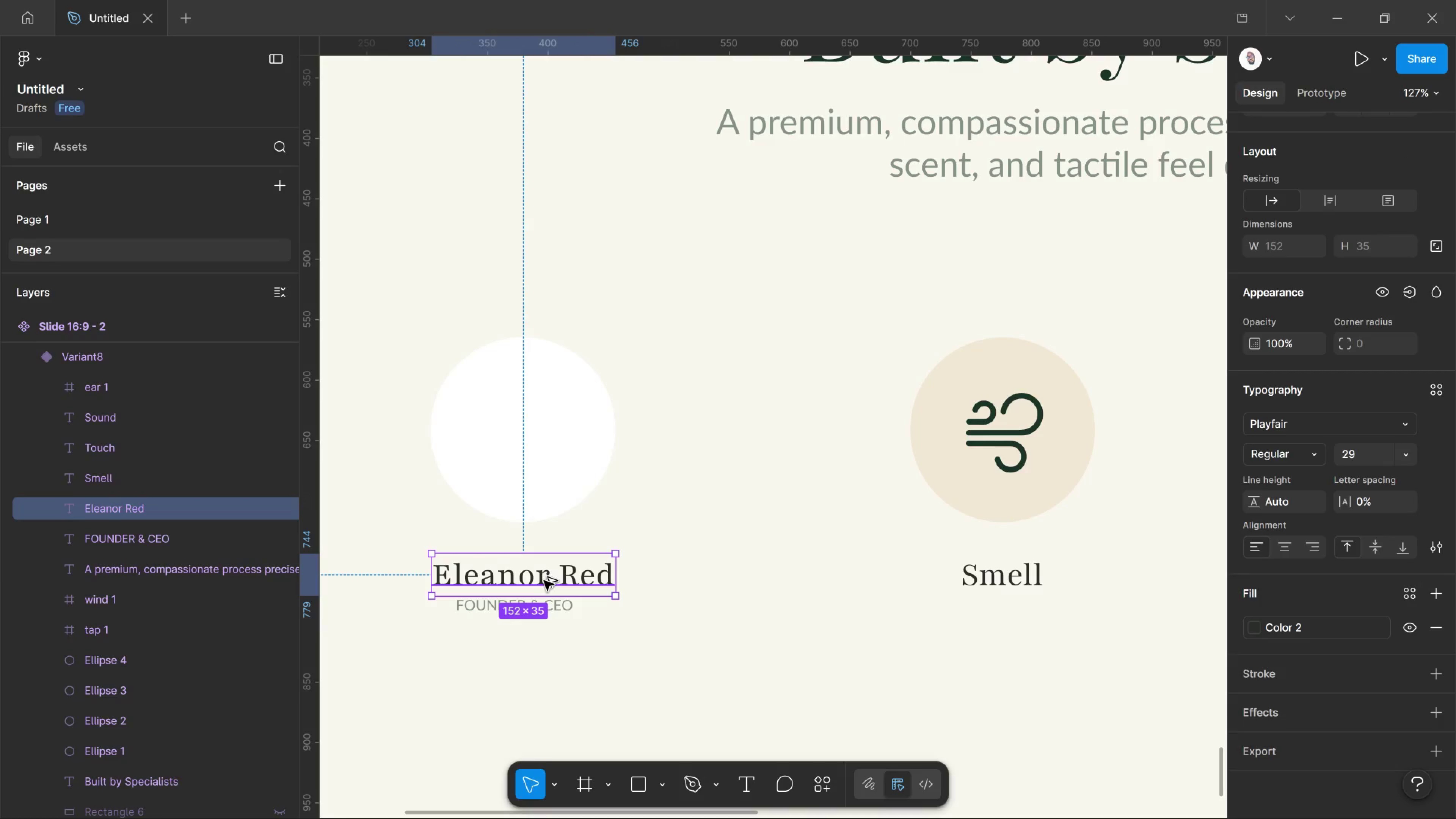 
hold_key(key=AltLeft, duration=3.22)
left_click_drag(start_coordinate=[542, 582], to_coordinate=[538, 442])
 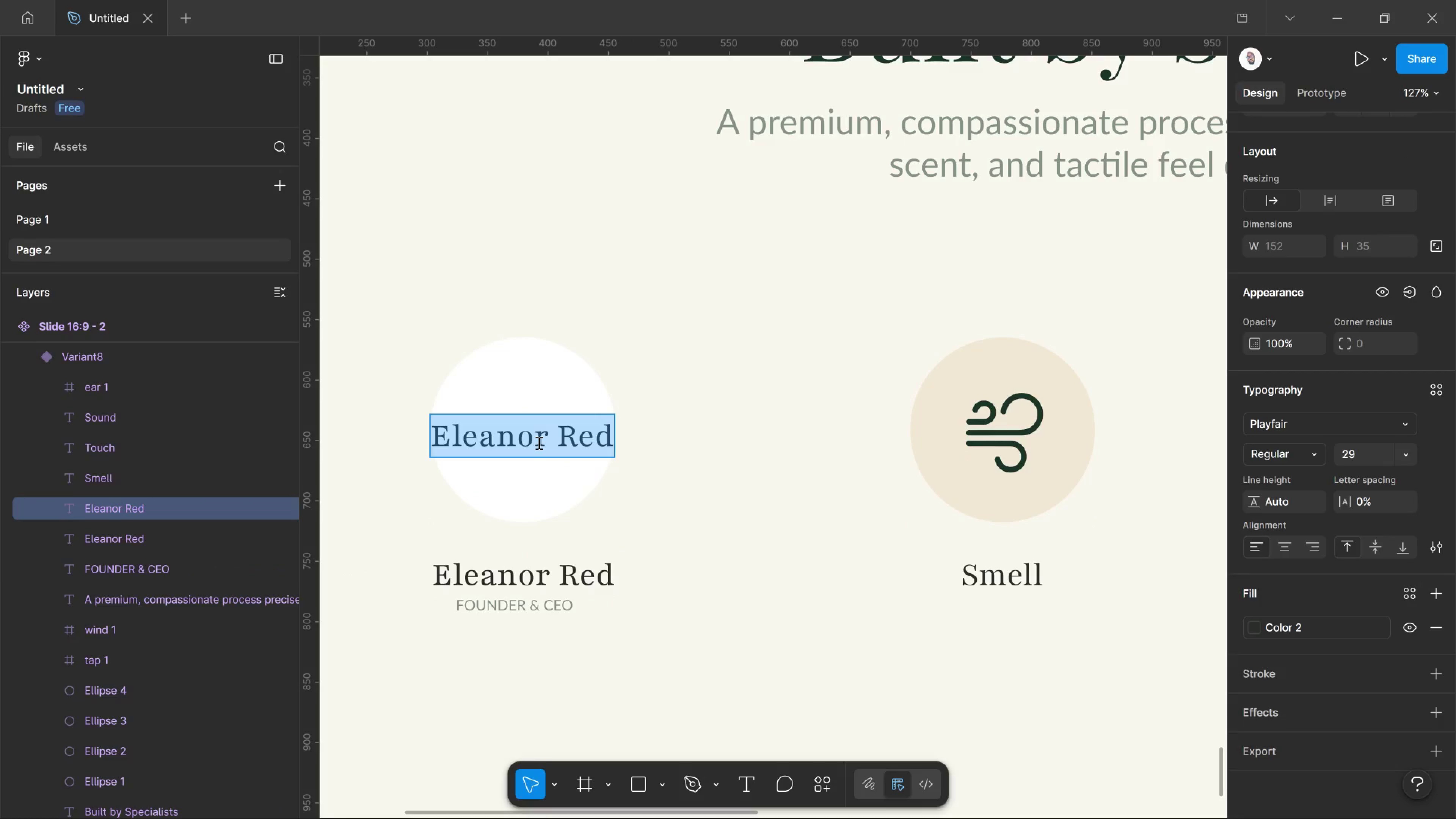 
double_click([538, 442])
 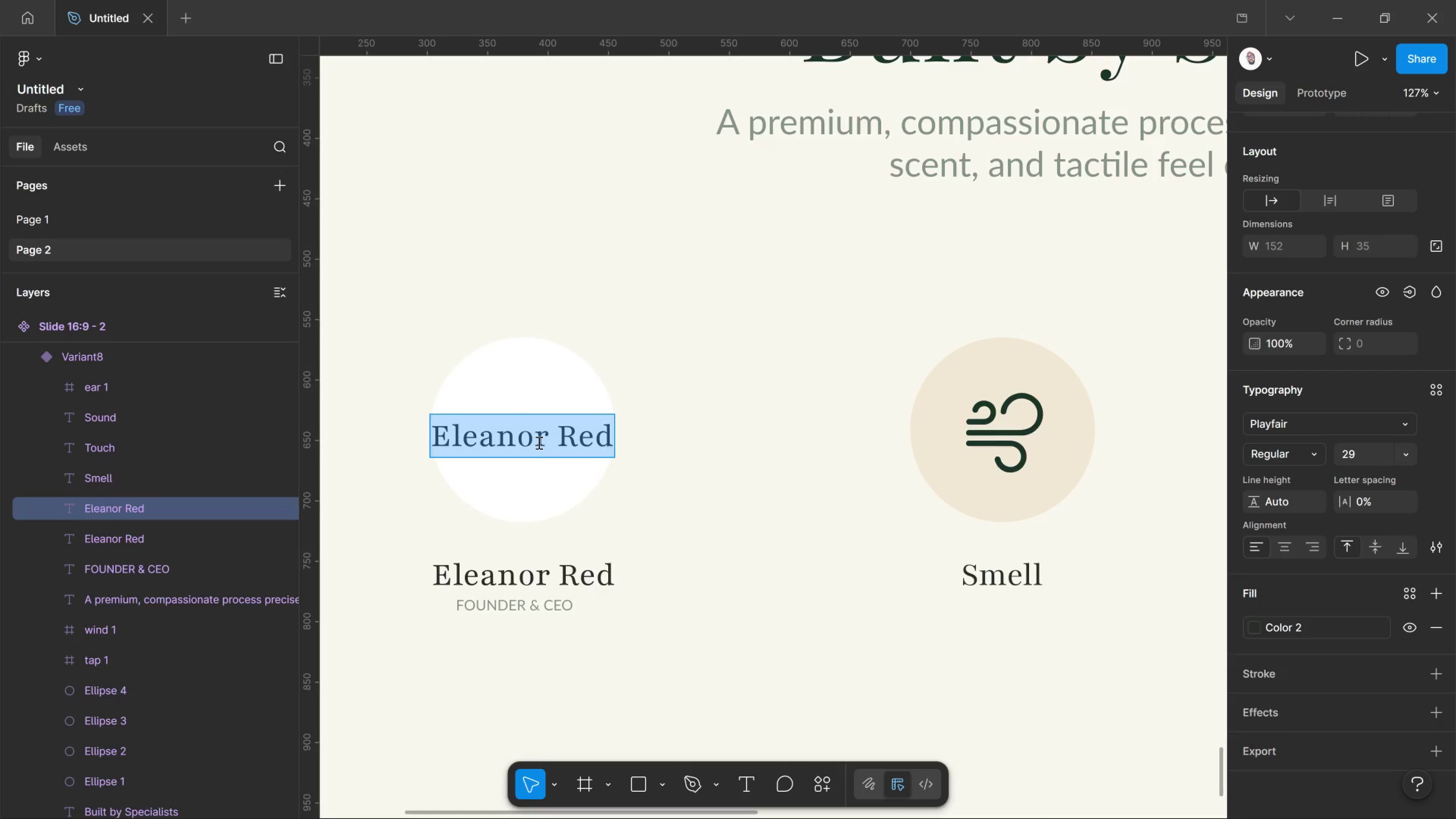 
type(ER)
 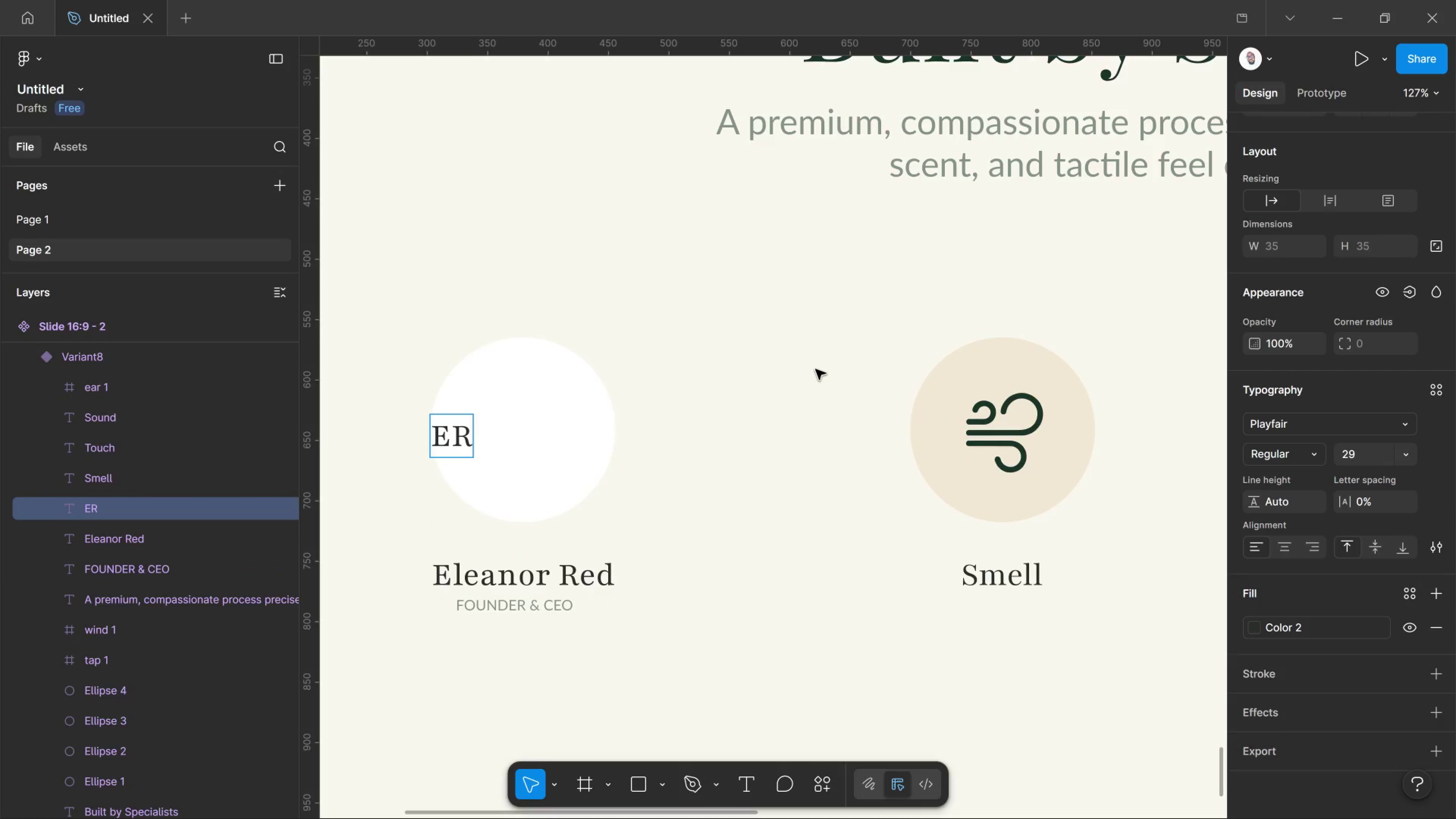 
left_click([816, 369])
 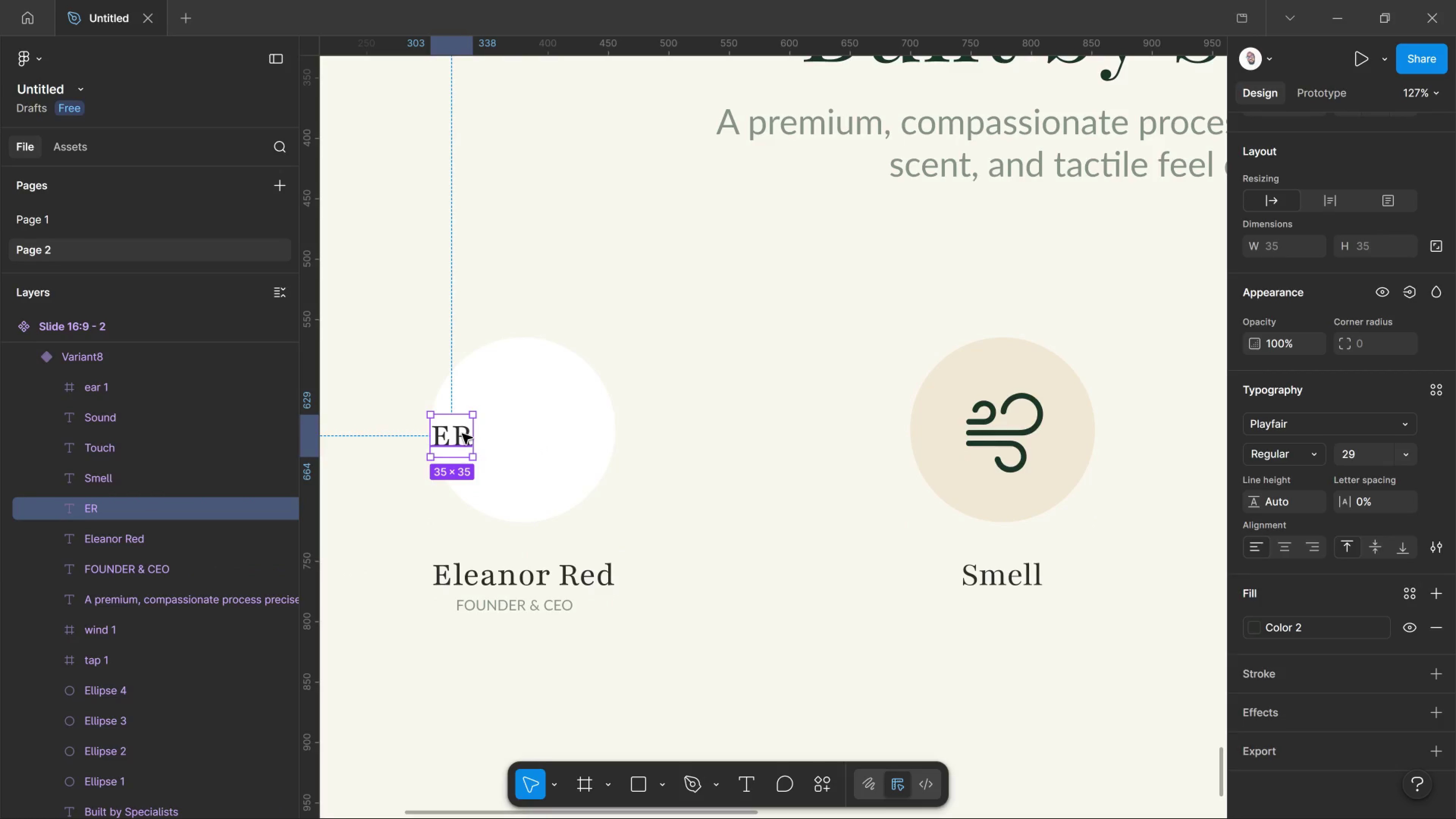 
left_click_drag(start_coordinate=[458, 436], to_coordinate=[532, 438])
 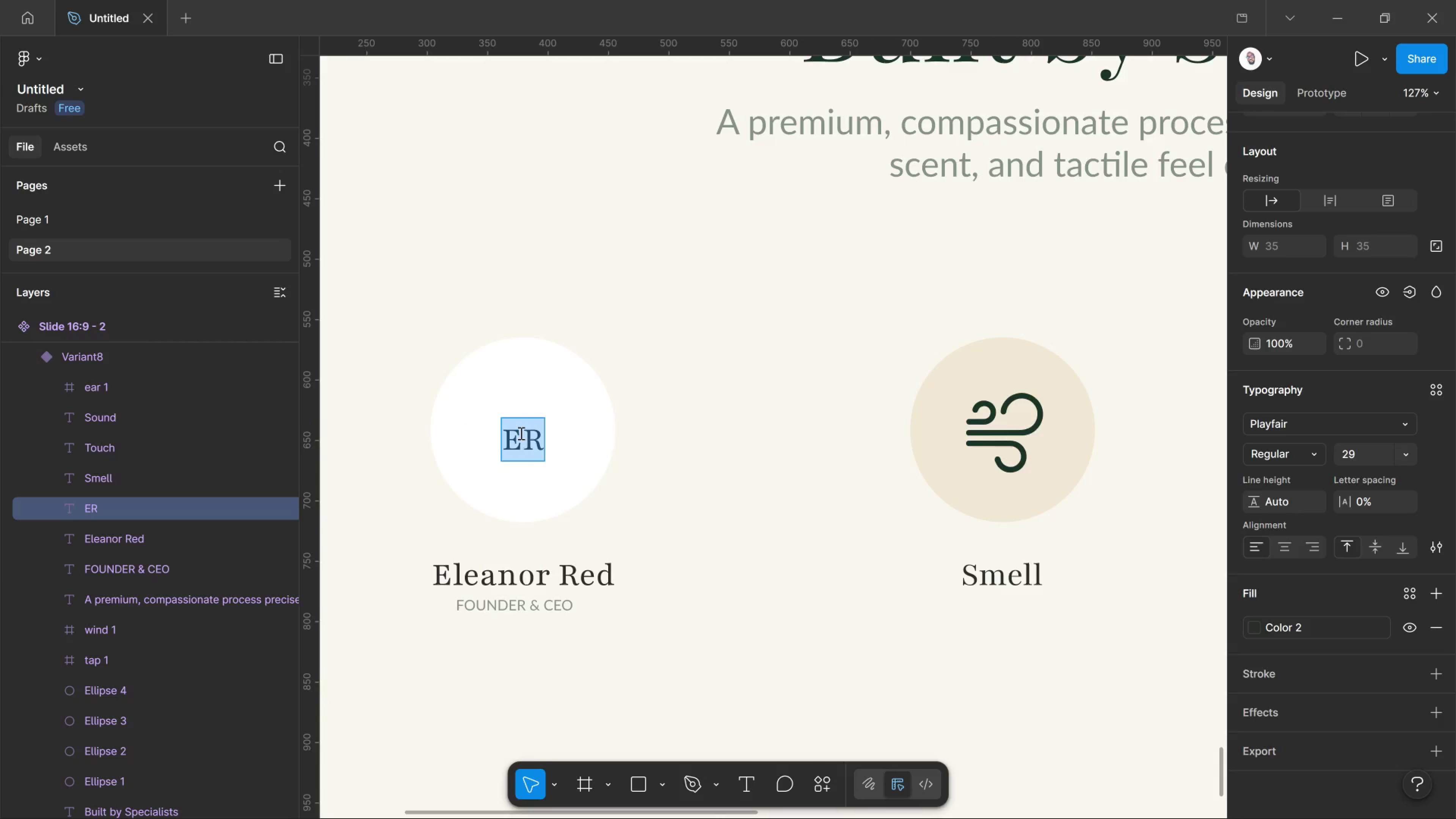 
double_click([520, 433])
 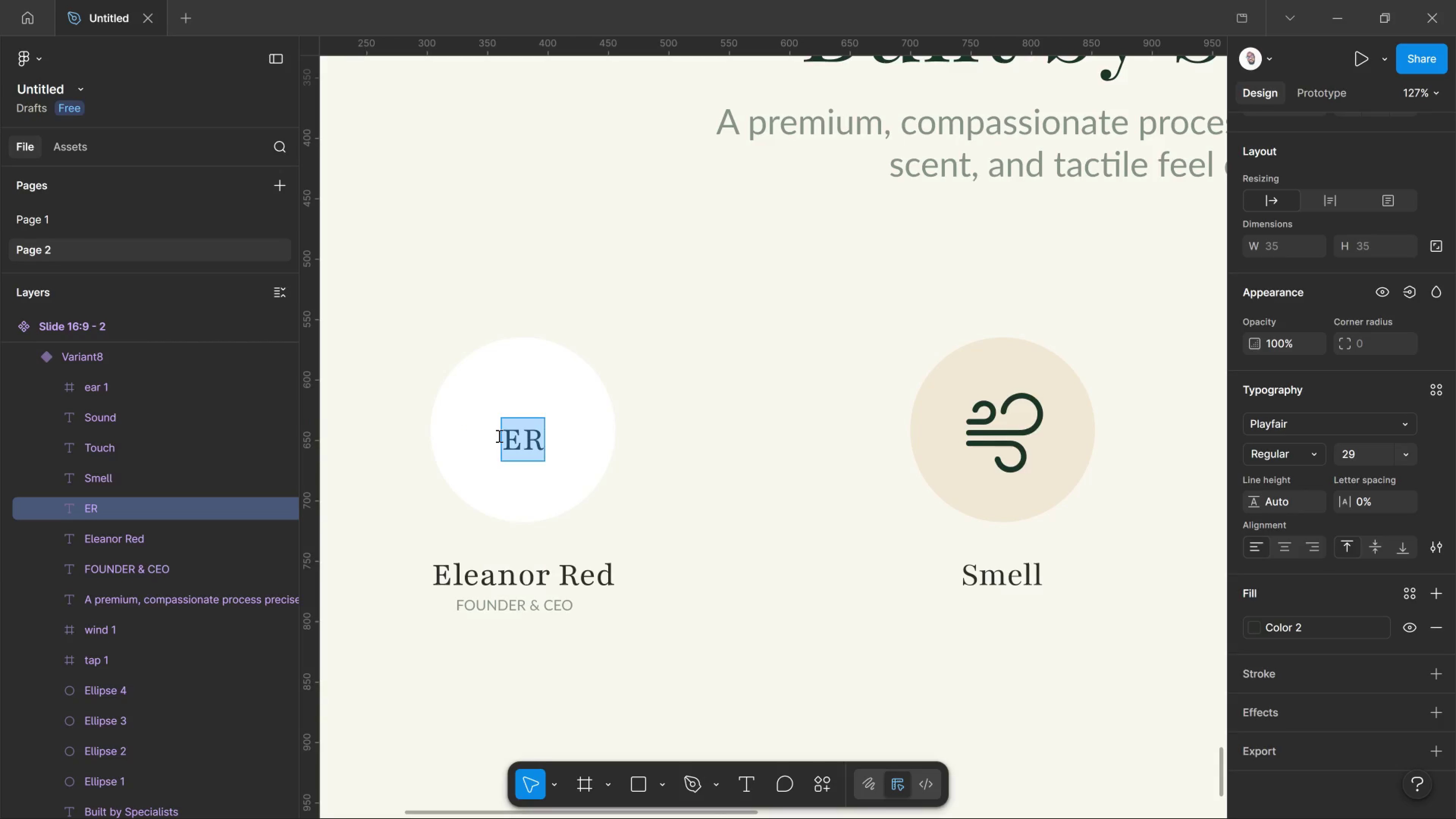 
key(Control+Shift+Period)
 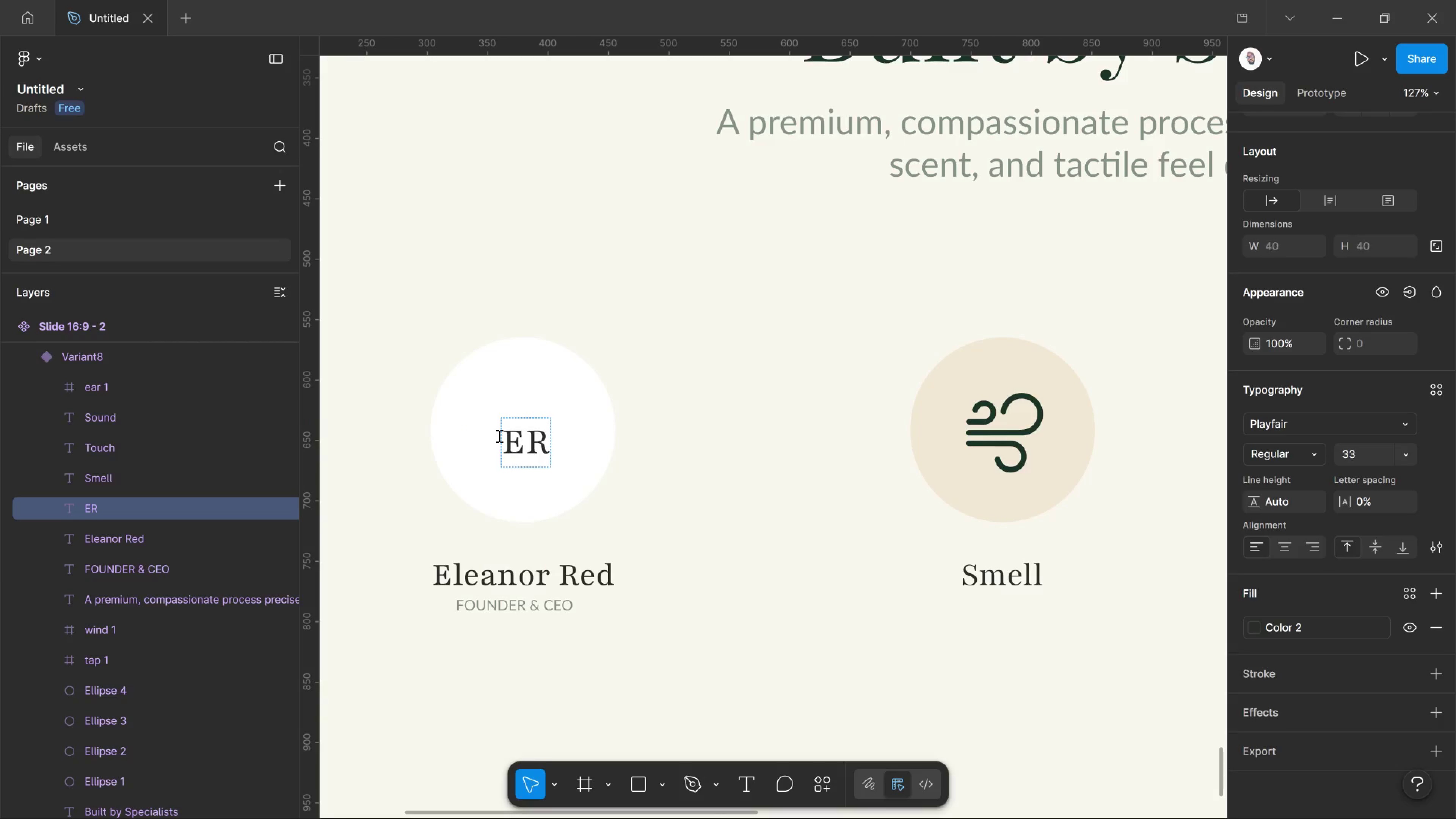 
key(Control+Shift+Period)
 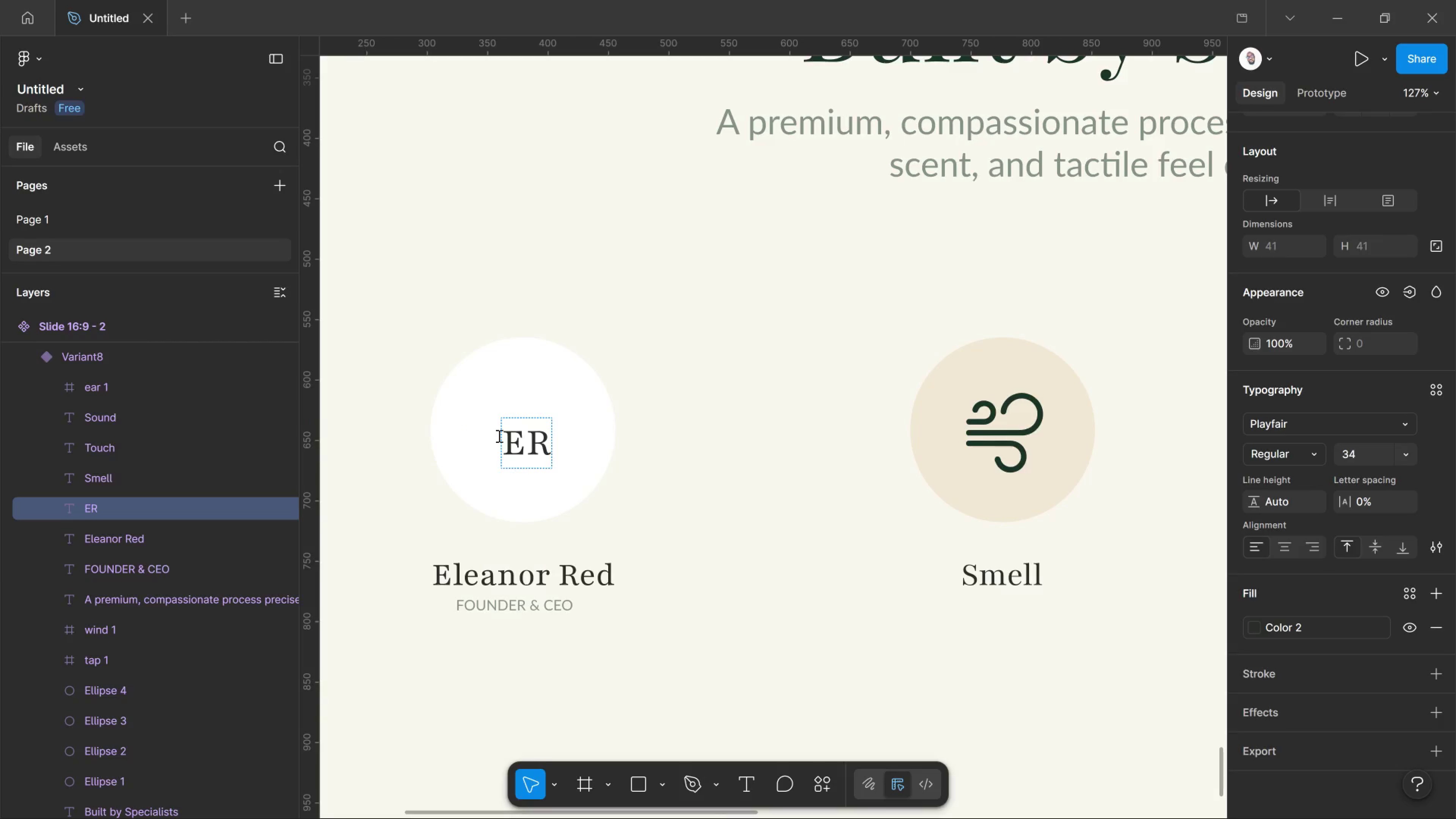 
key(Control+Shift+Period)
 